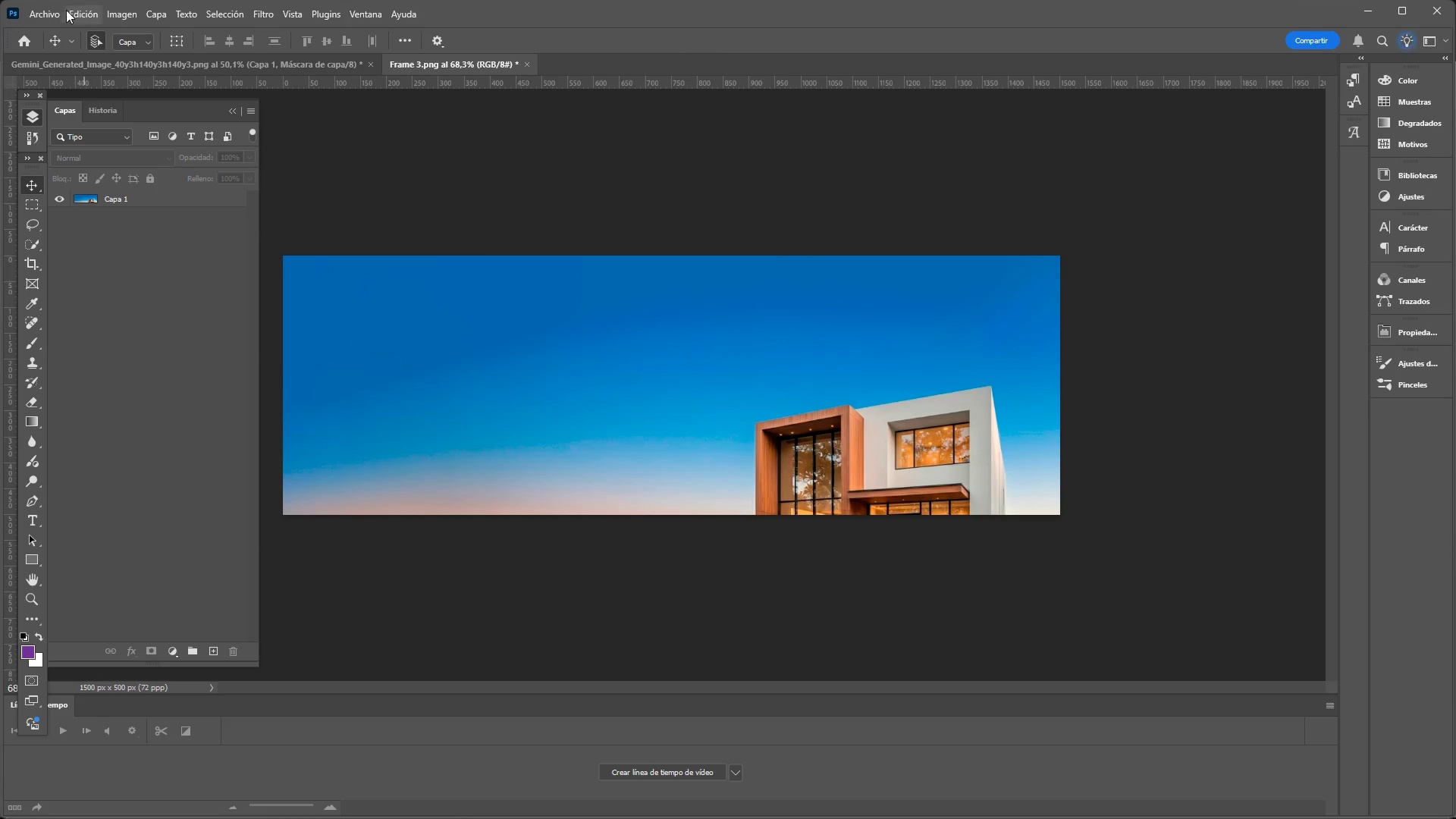 
left_click([49, 11])
 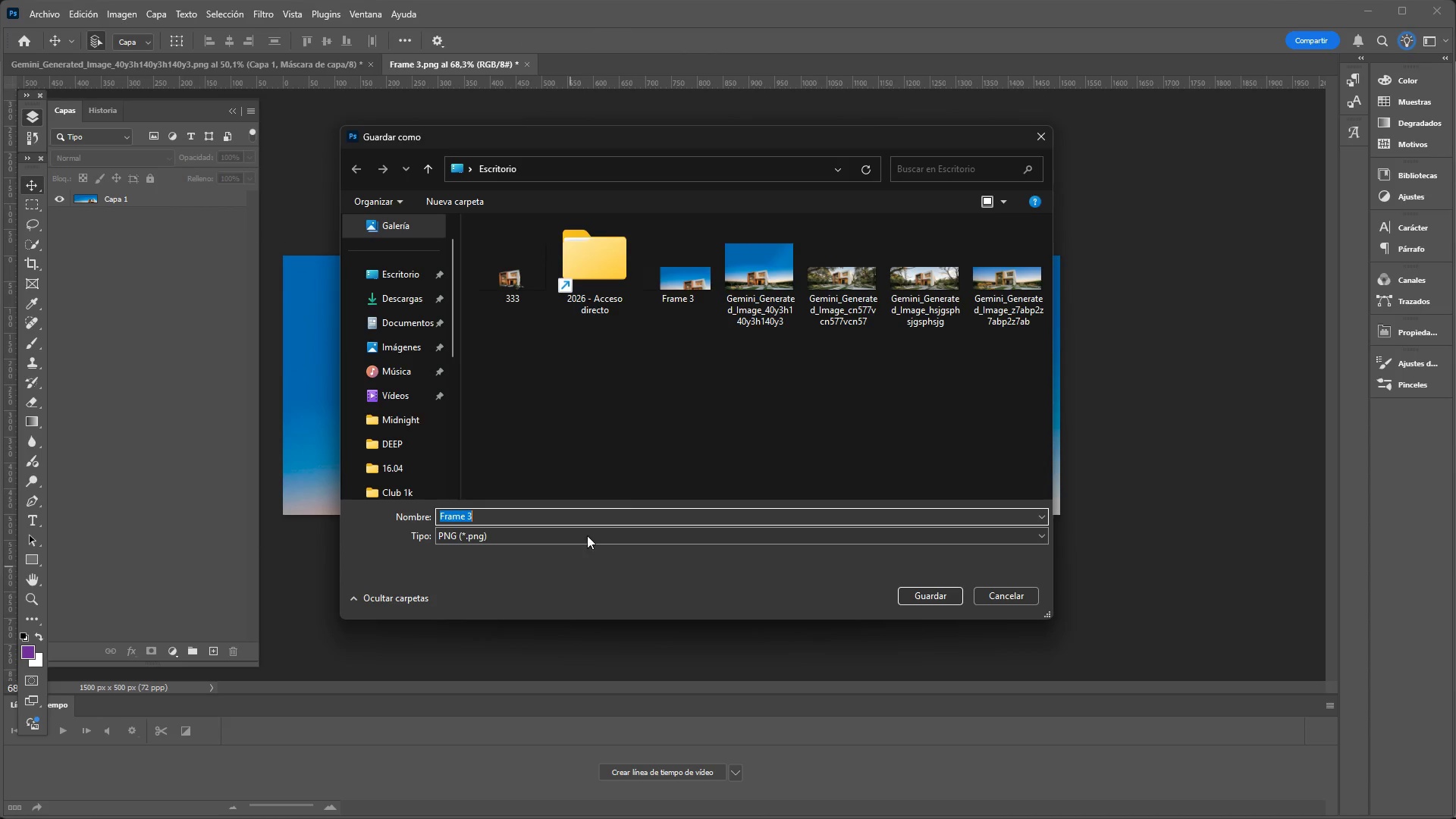 
left_click([668, 279])
 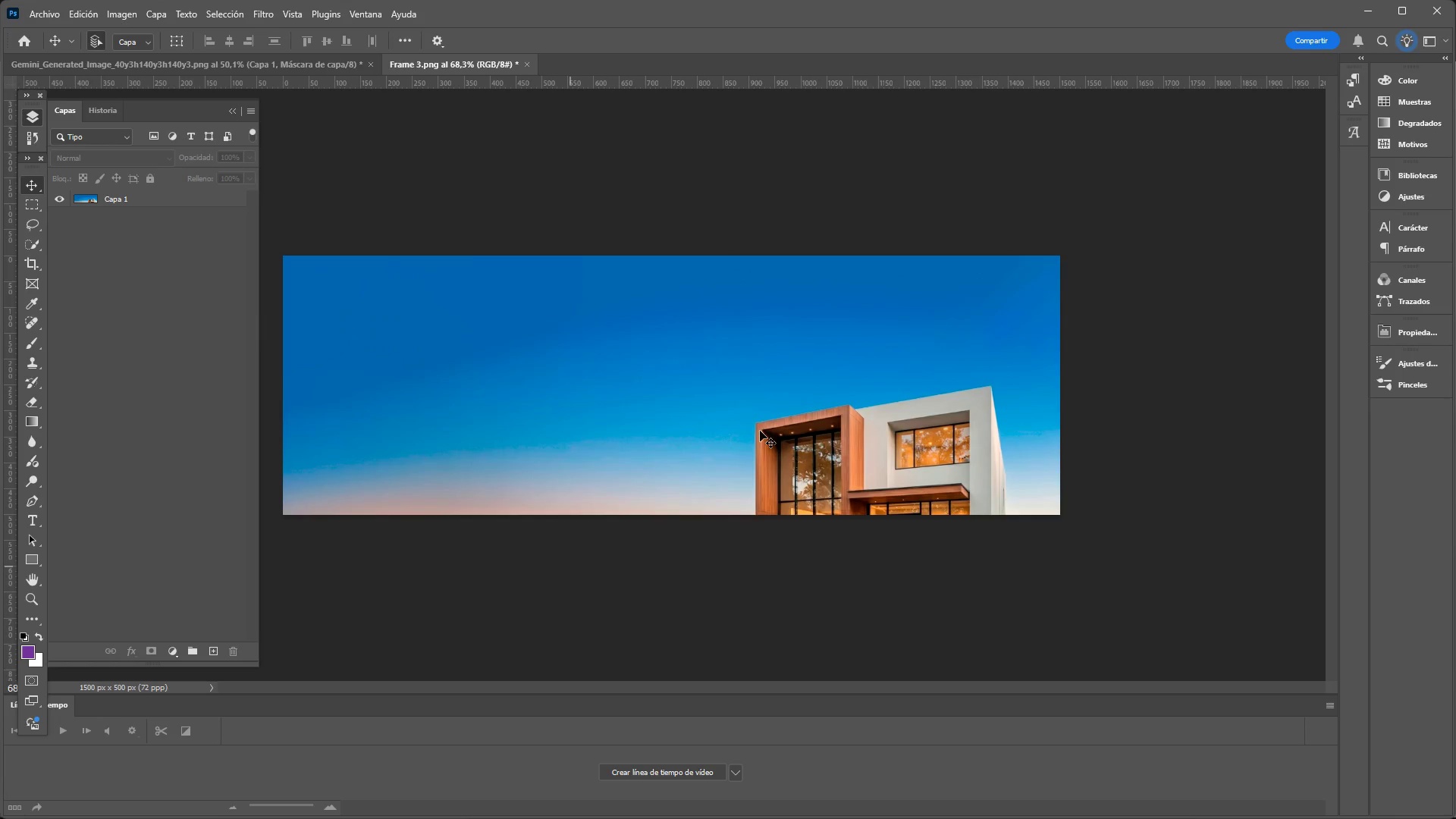 
left_click([758, 551])
 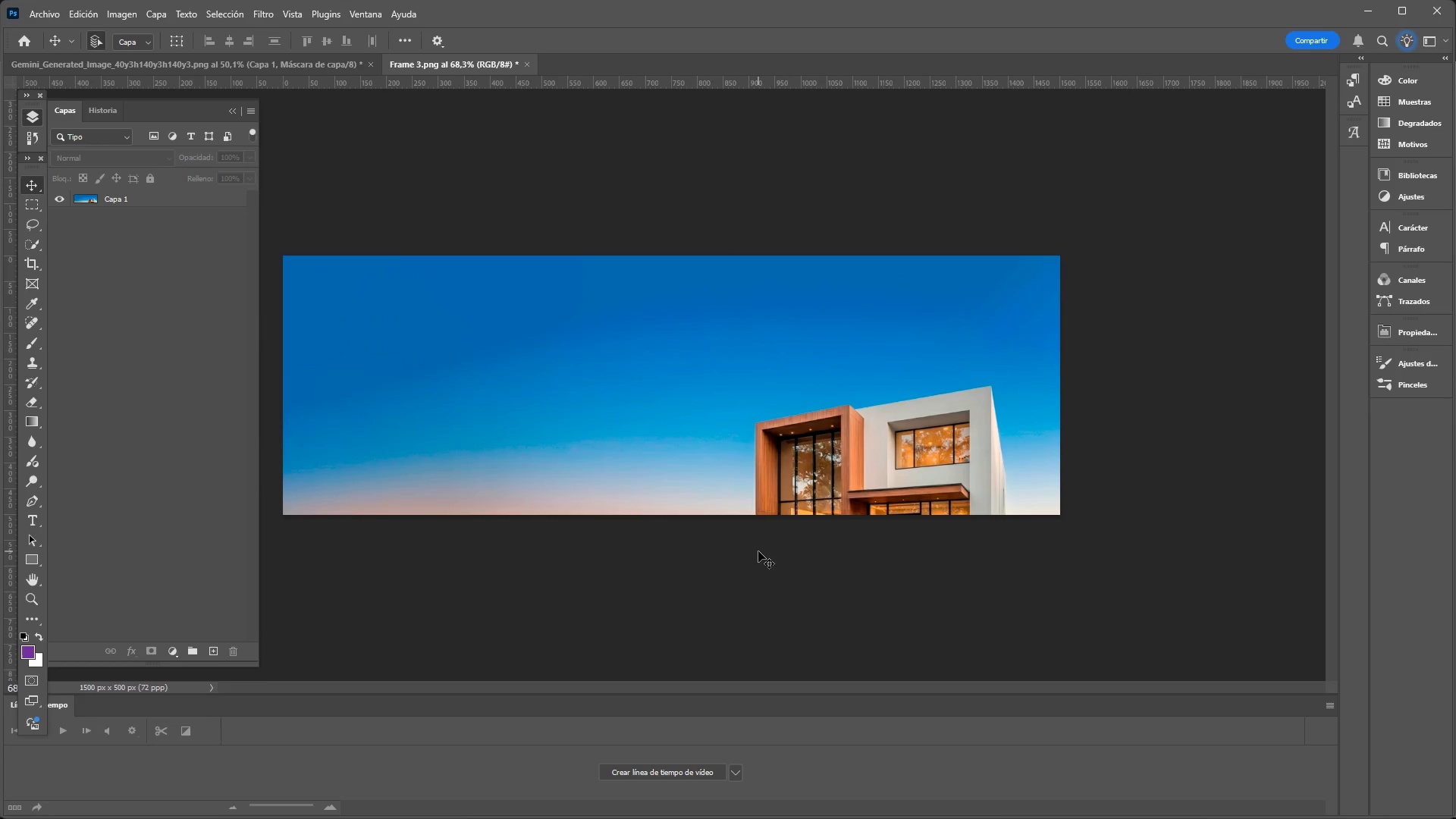 
key(Meta+MetaLeft)
 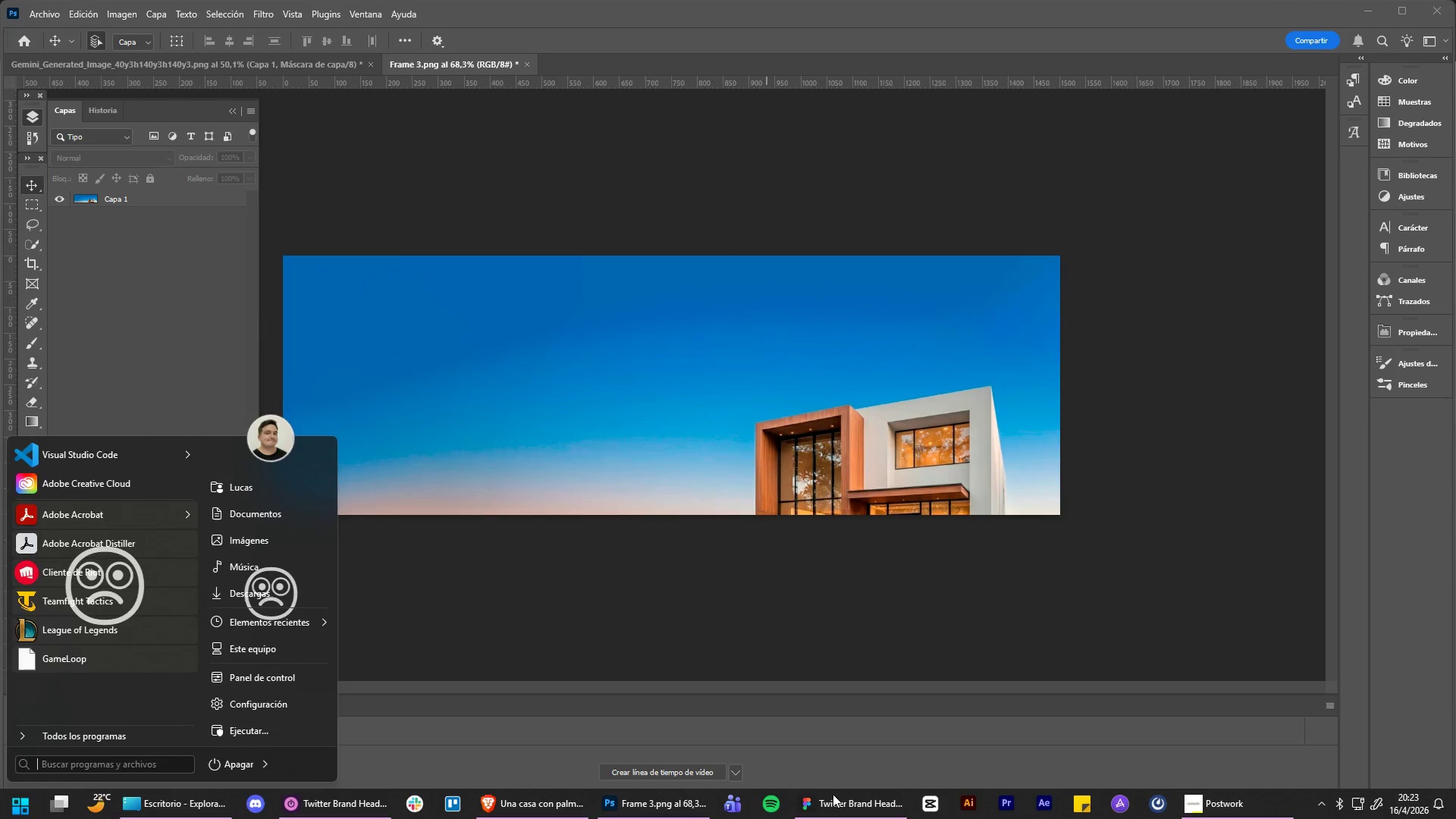 
left_click([837, 796])
 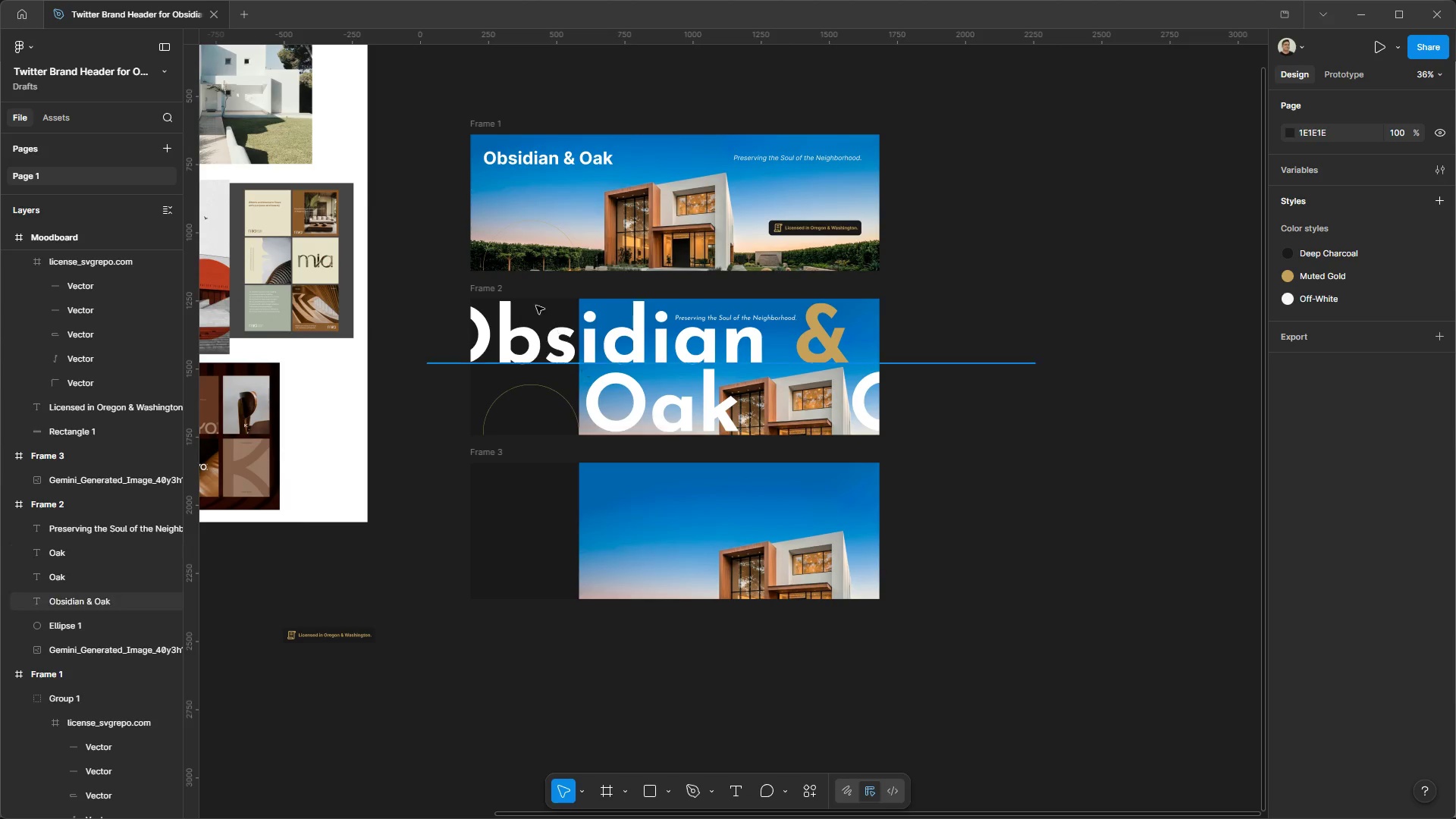 
left_click([490, 284])
 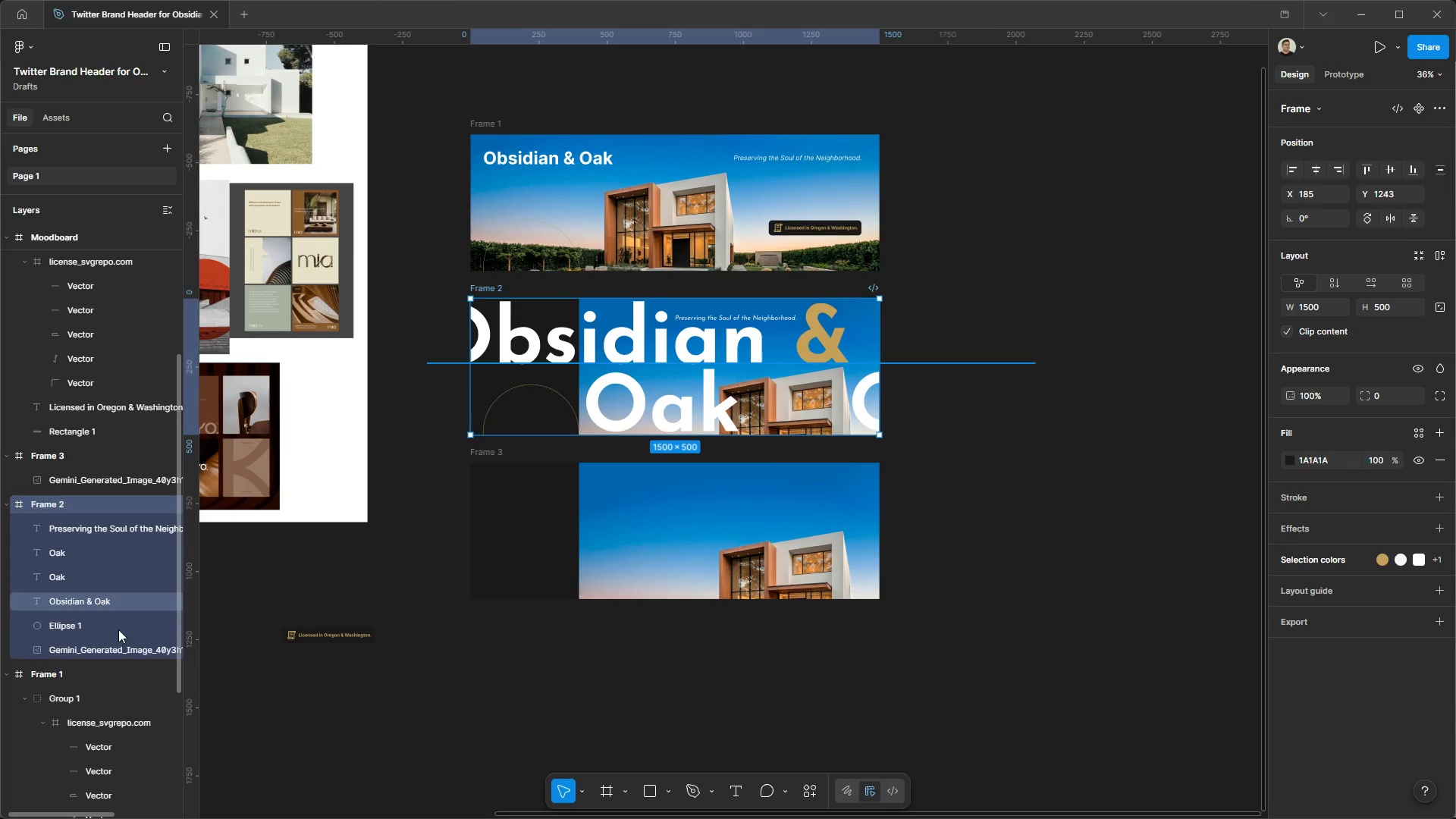 
left_click([105, 648])
 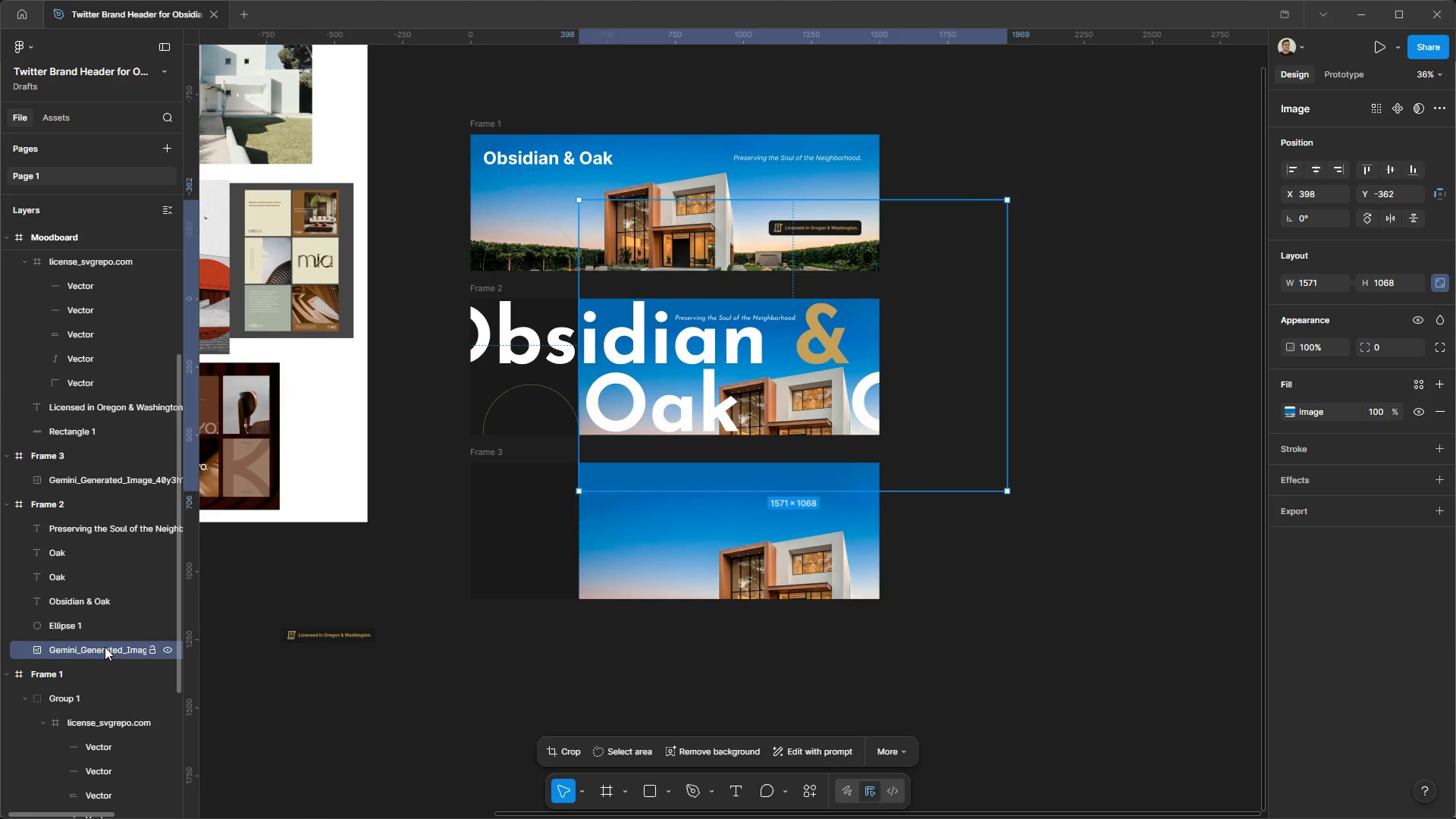 
right_click([105, 647])
 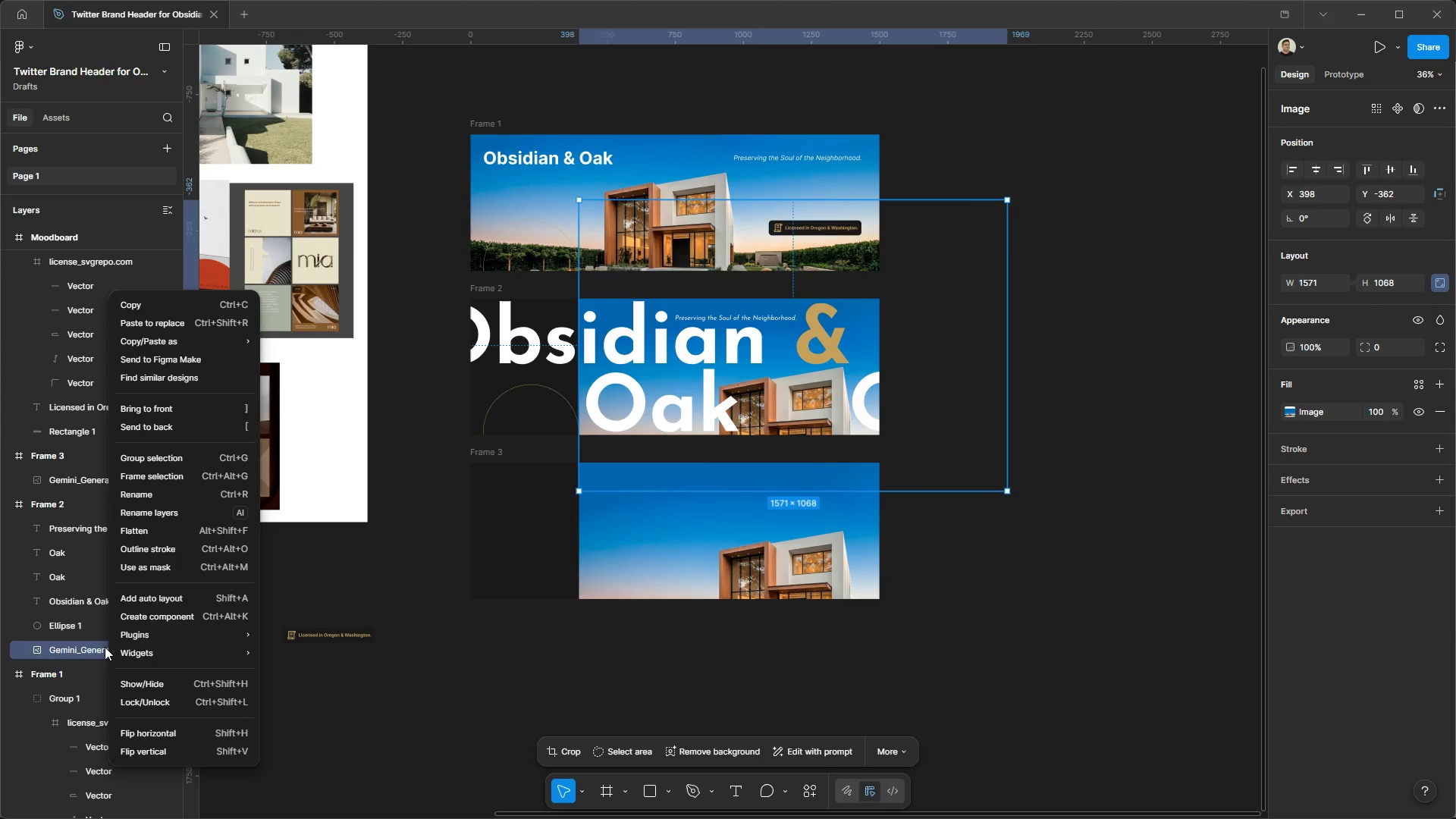 
left_click([105, 647])
 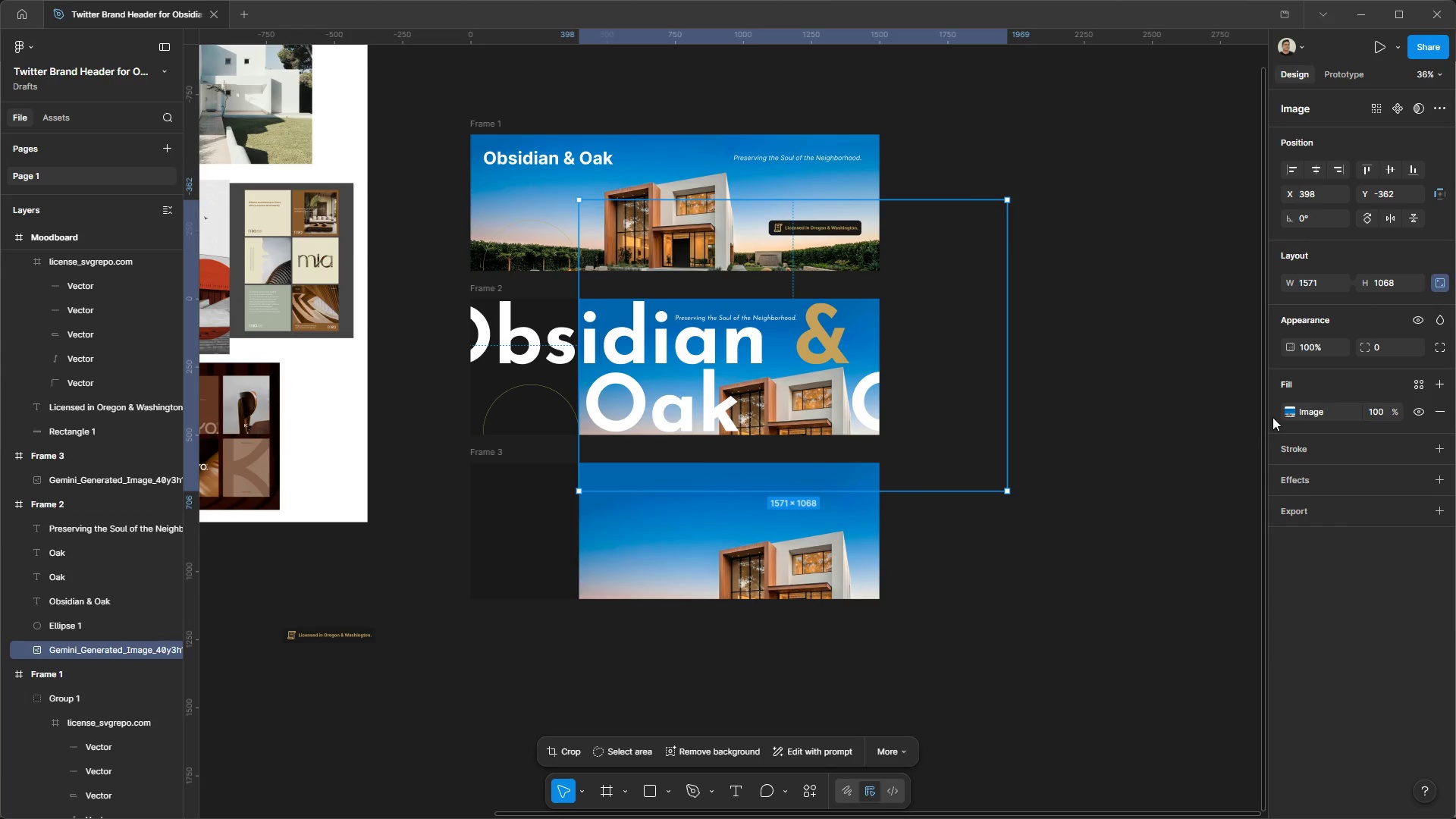 
left_click([1288, 413])
 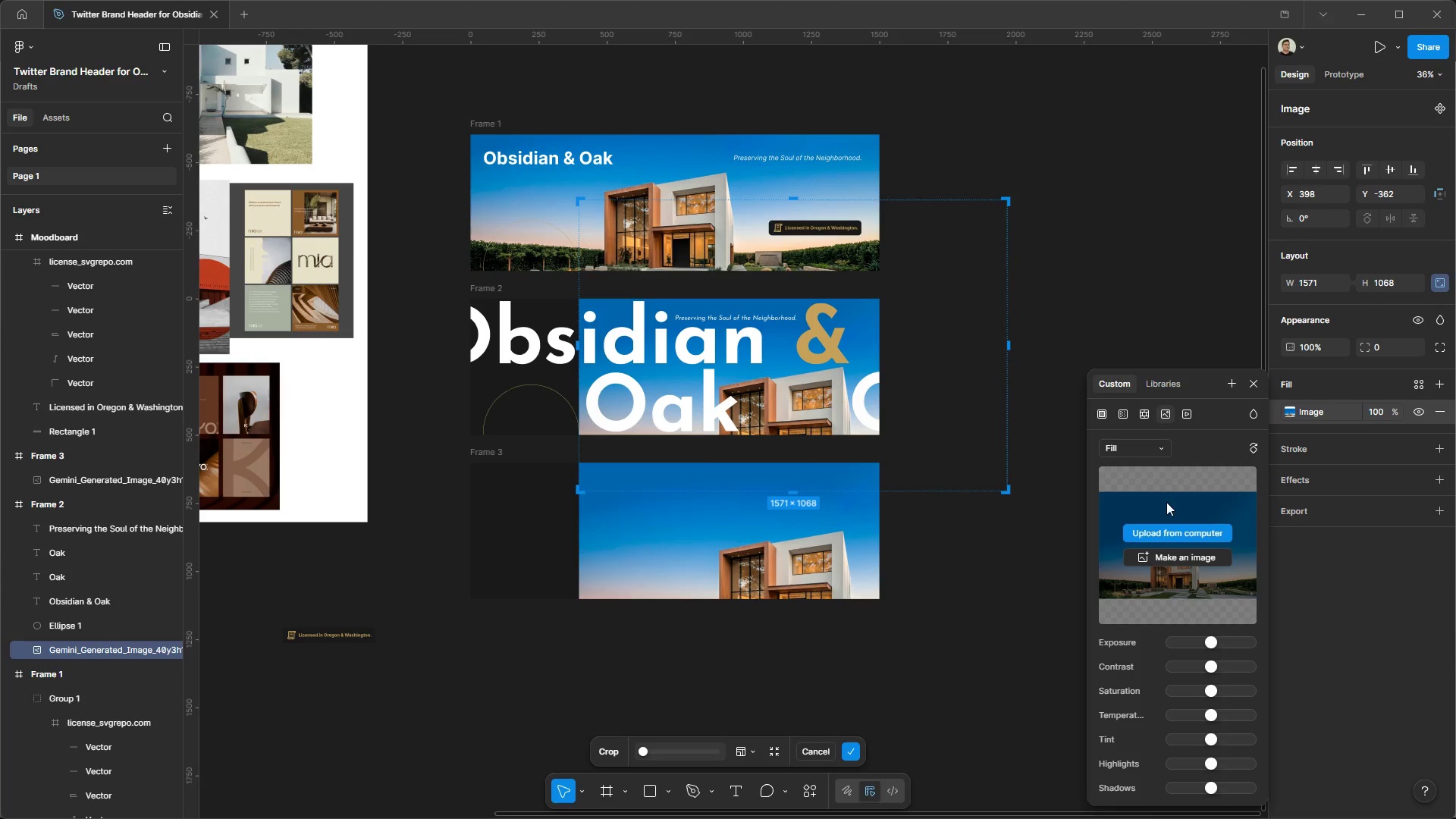 
left_click([1169, 522])
 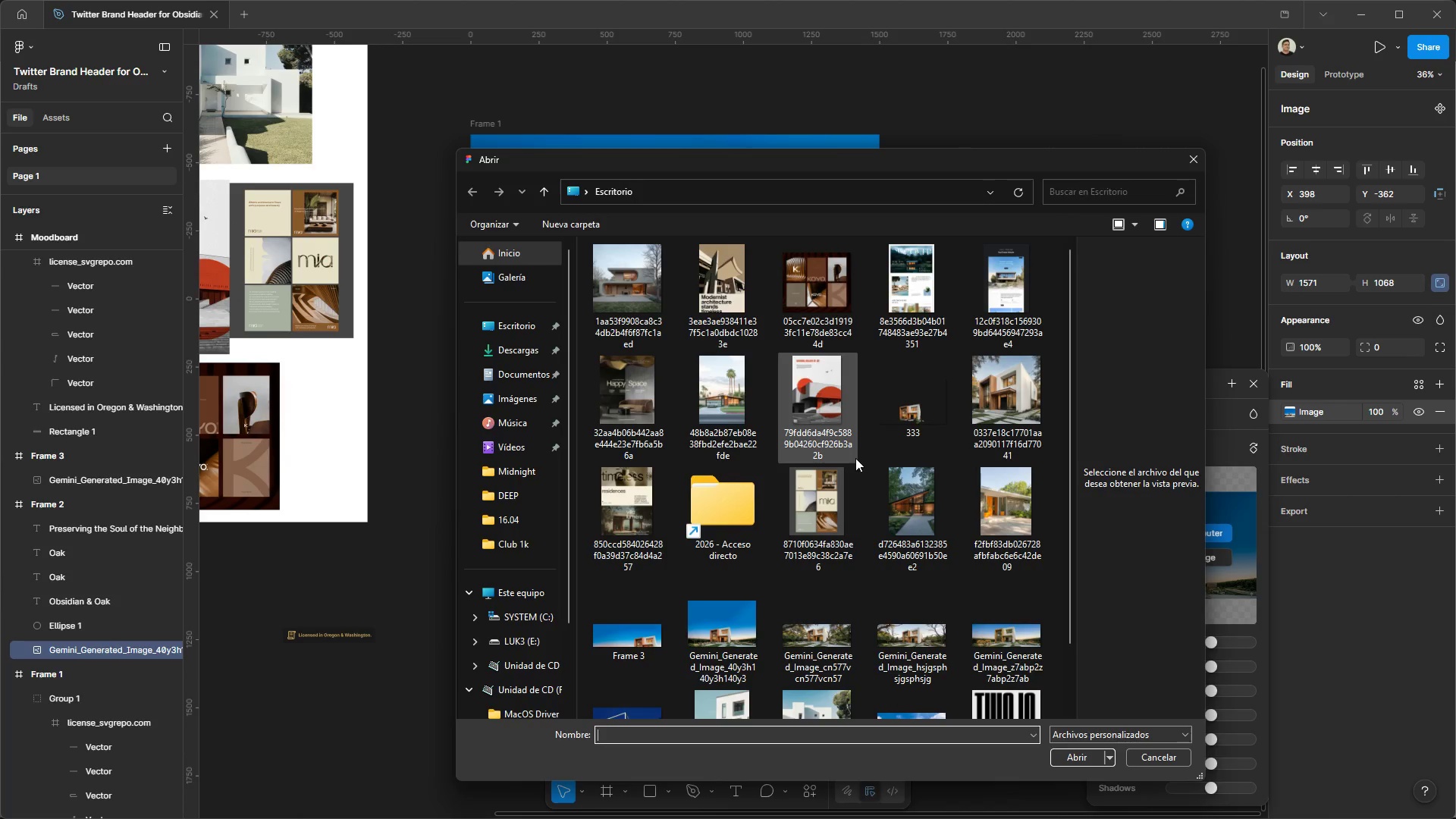 
scroll: coordinate [870, 563], scroll_direction: down, amount: 5.0
 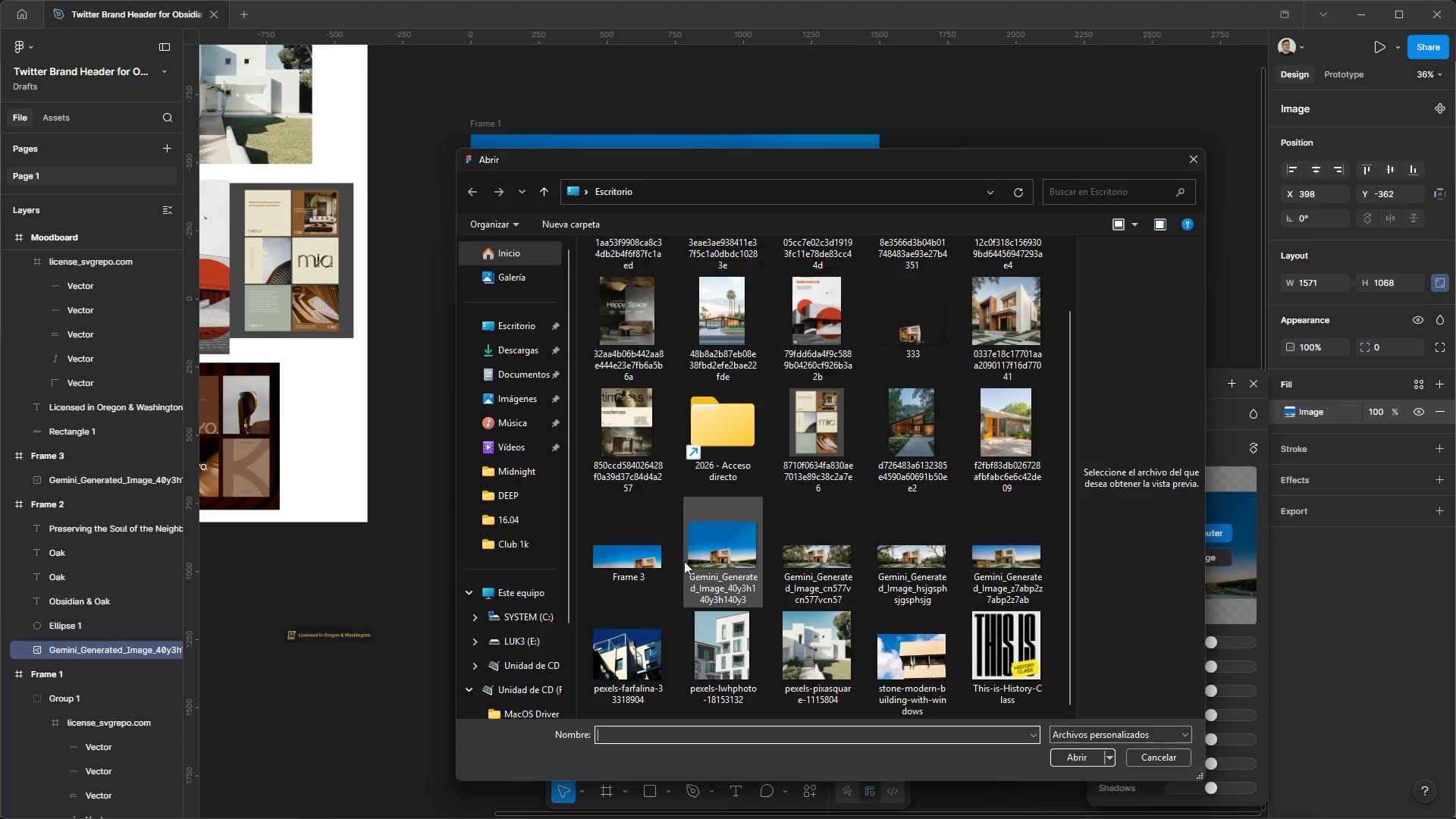 
left_click([635, 569])
 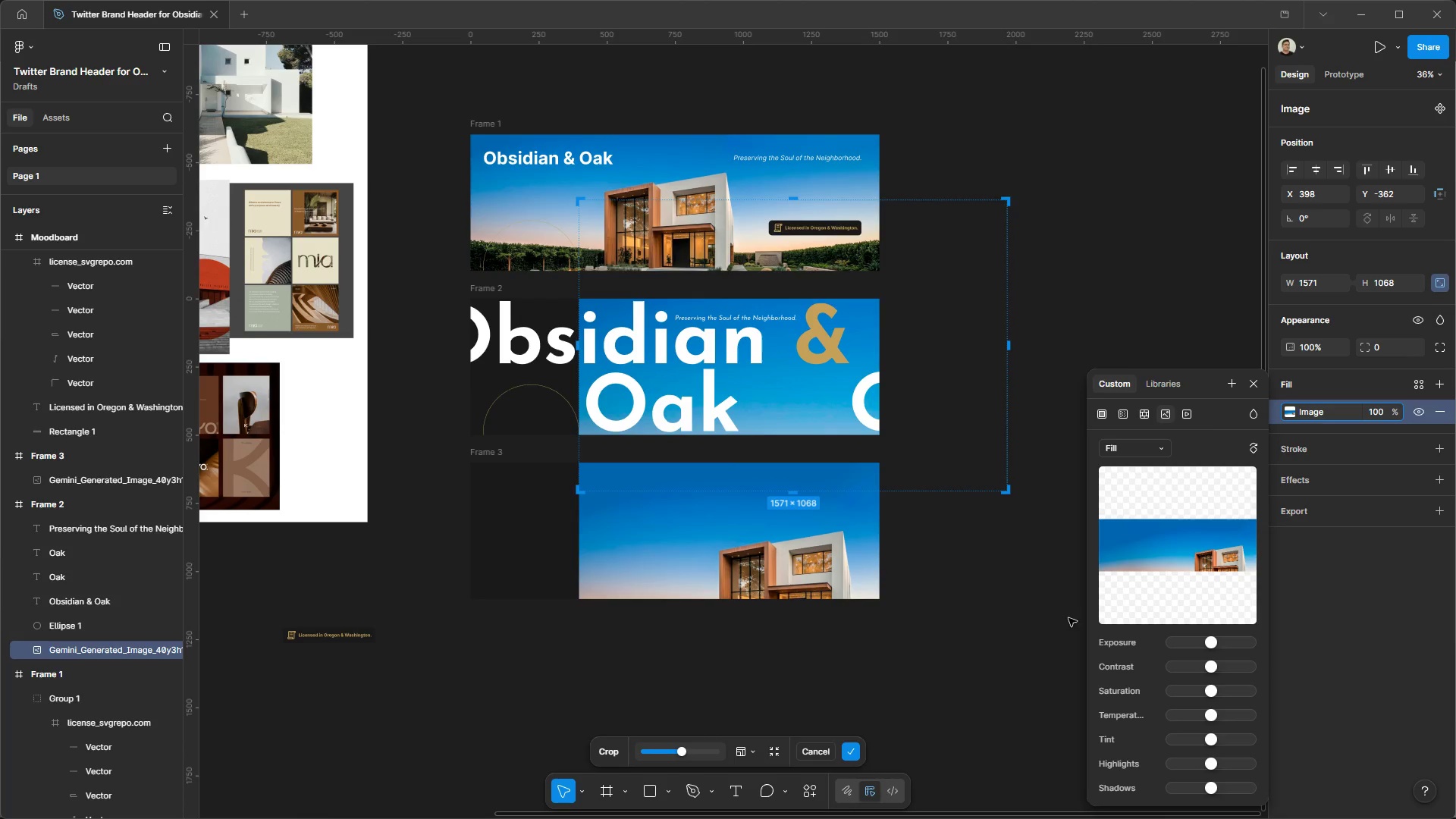 
left_click([1156, 446])
 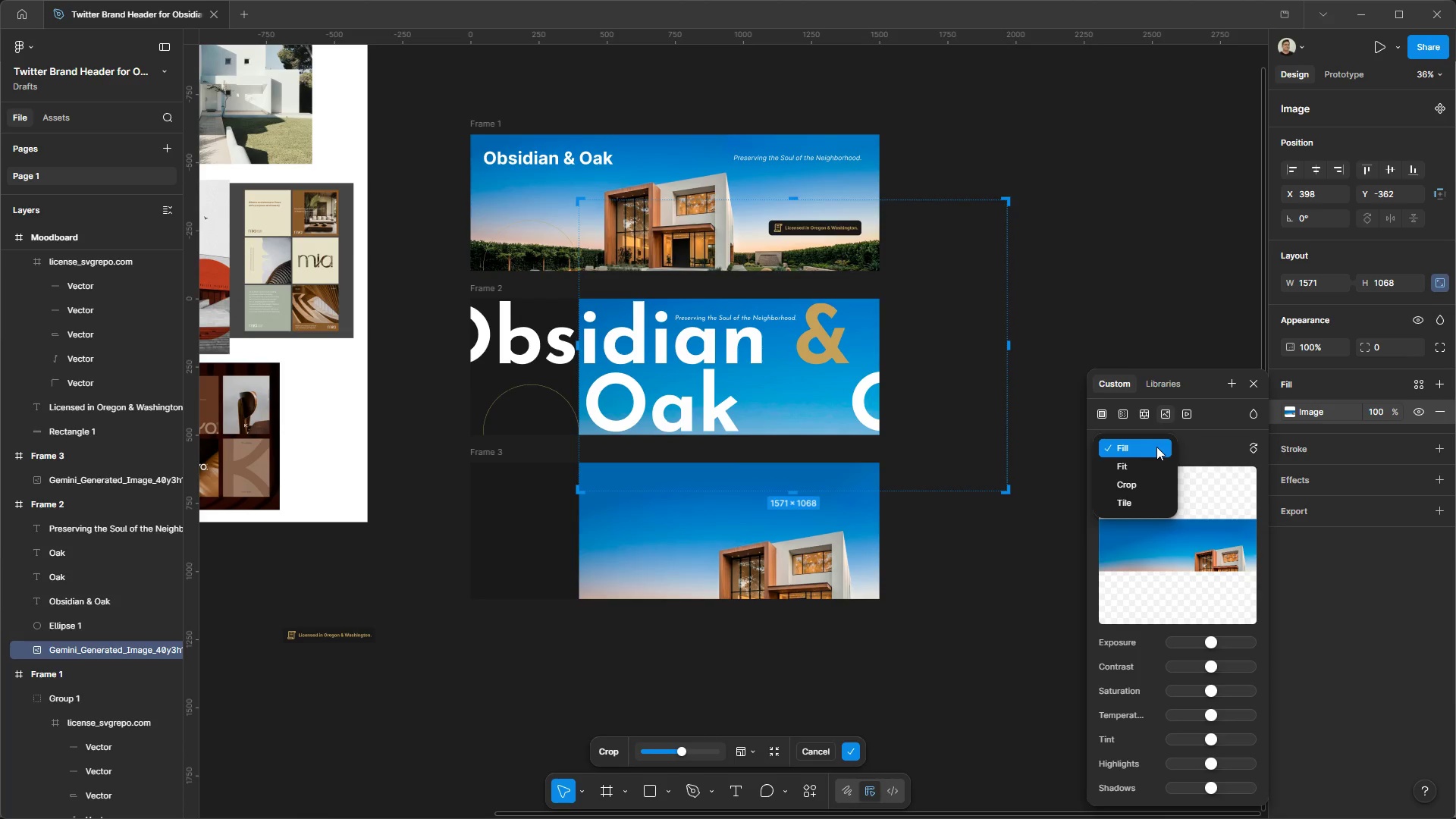 
left_click([1156, 447])
 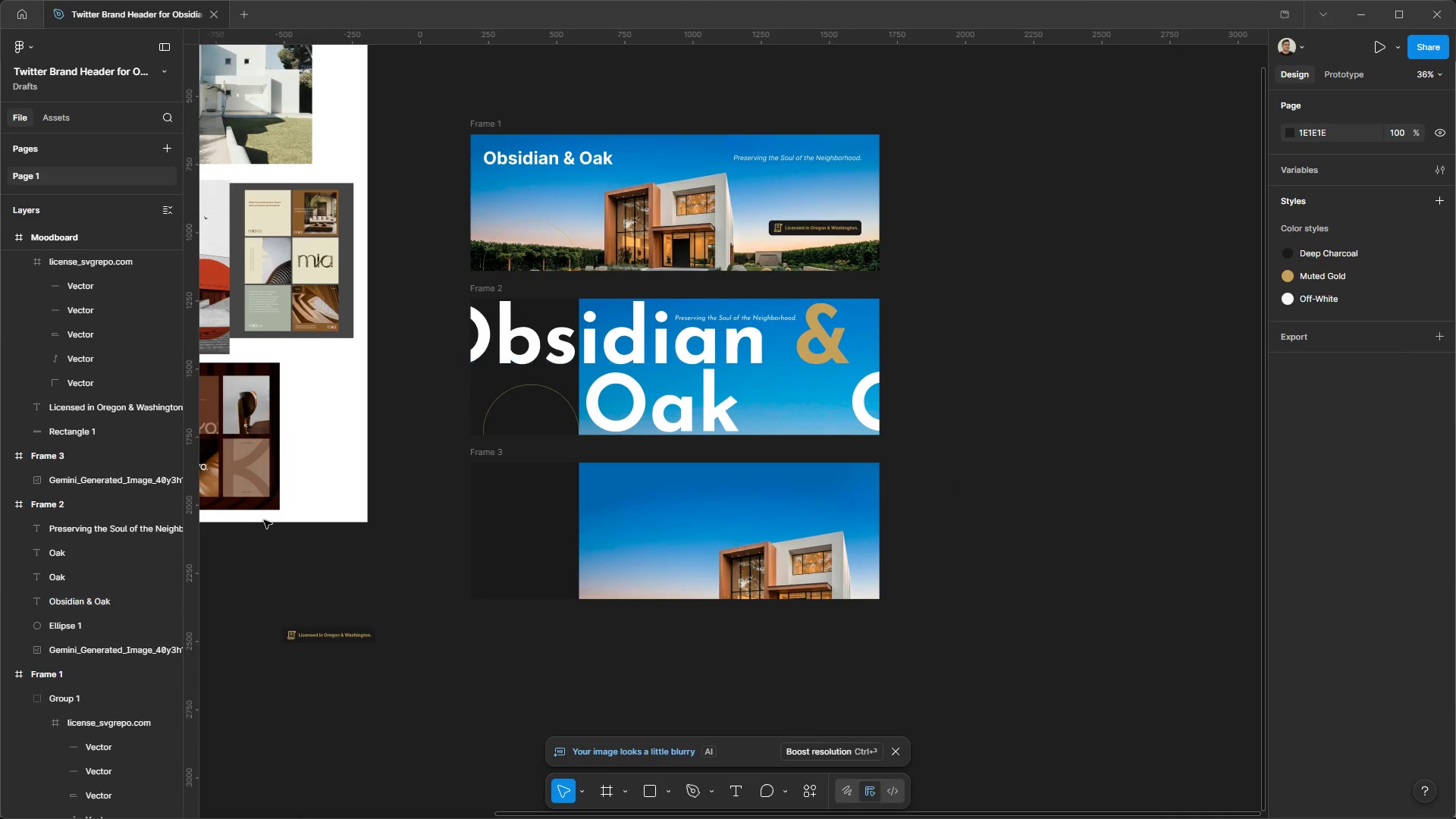 
left_click([109, 650])
 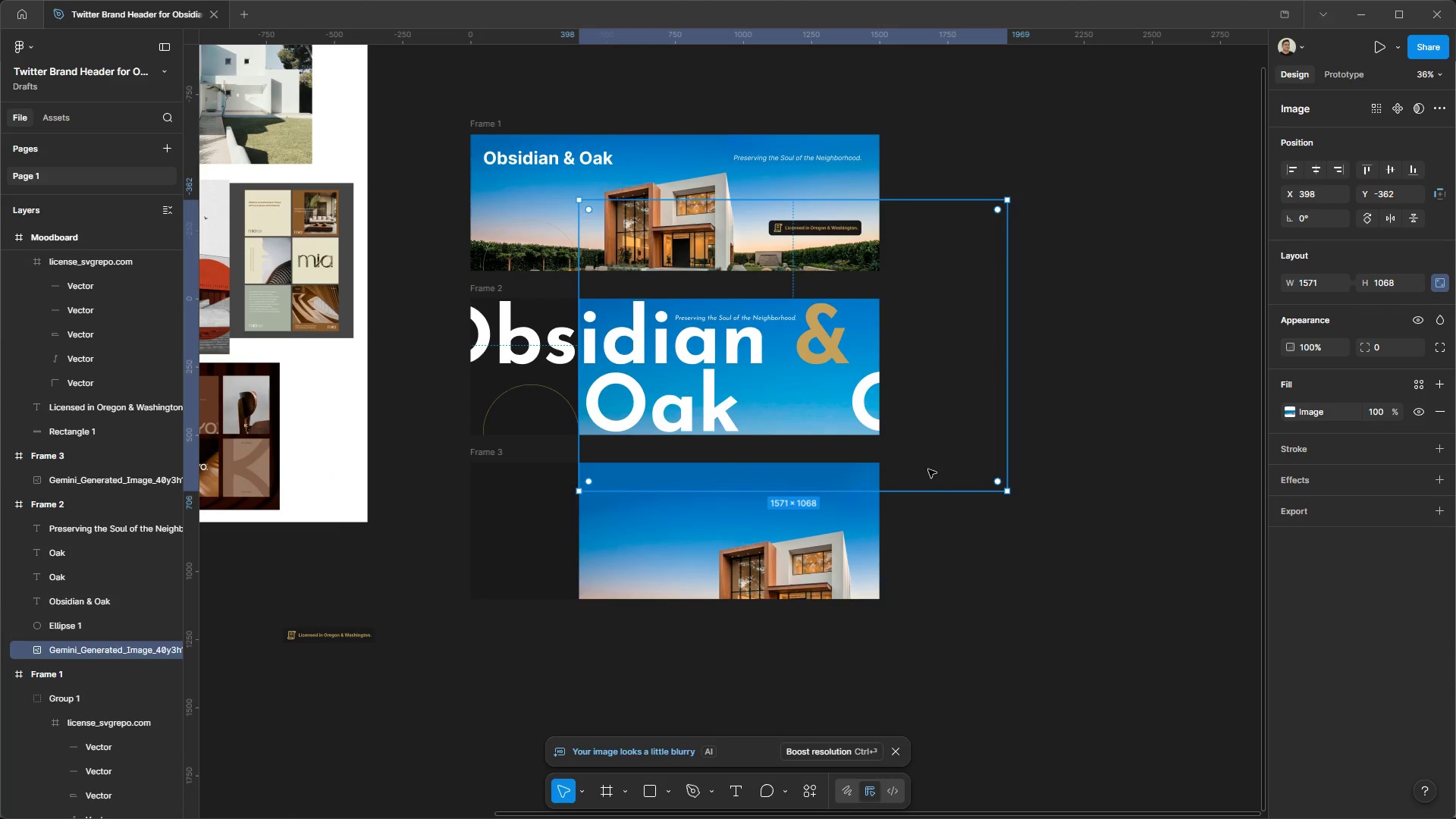 
left_click_drag(start_coordinate=[930, 438], to_coordinate=[767, 447])
 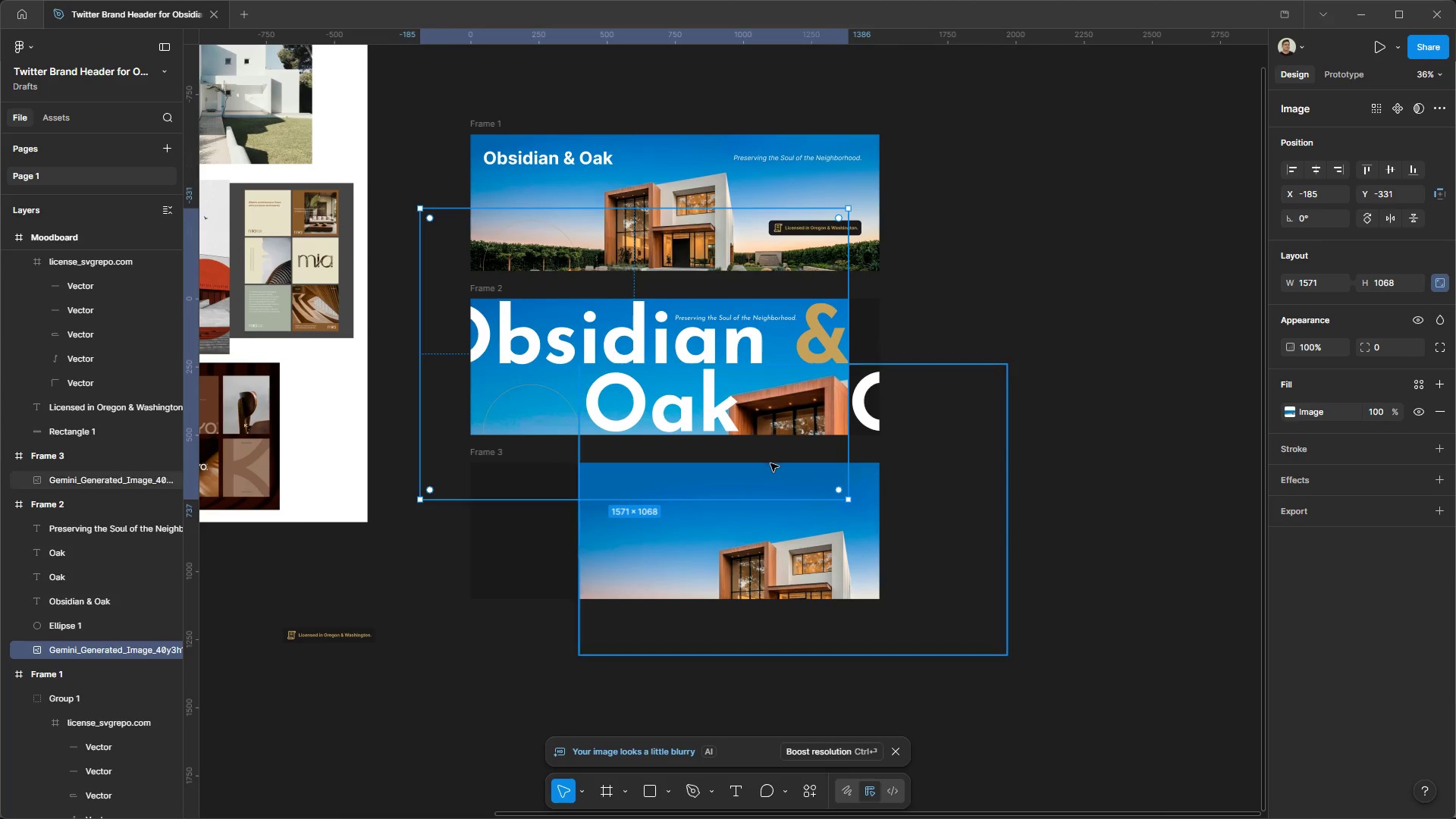 
key(Control+Z)
 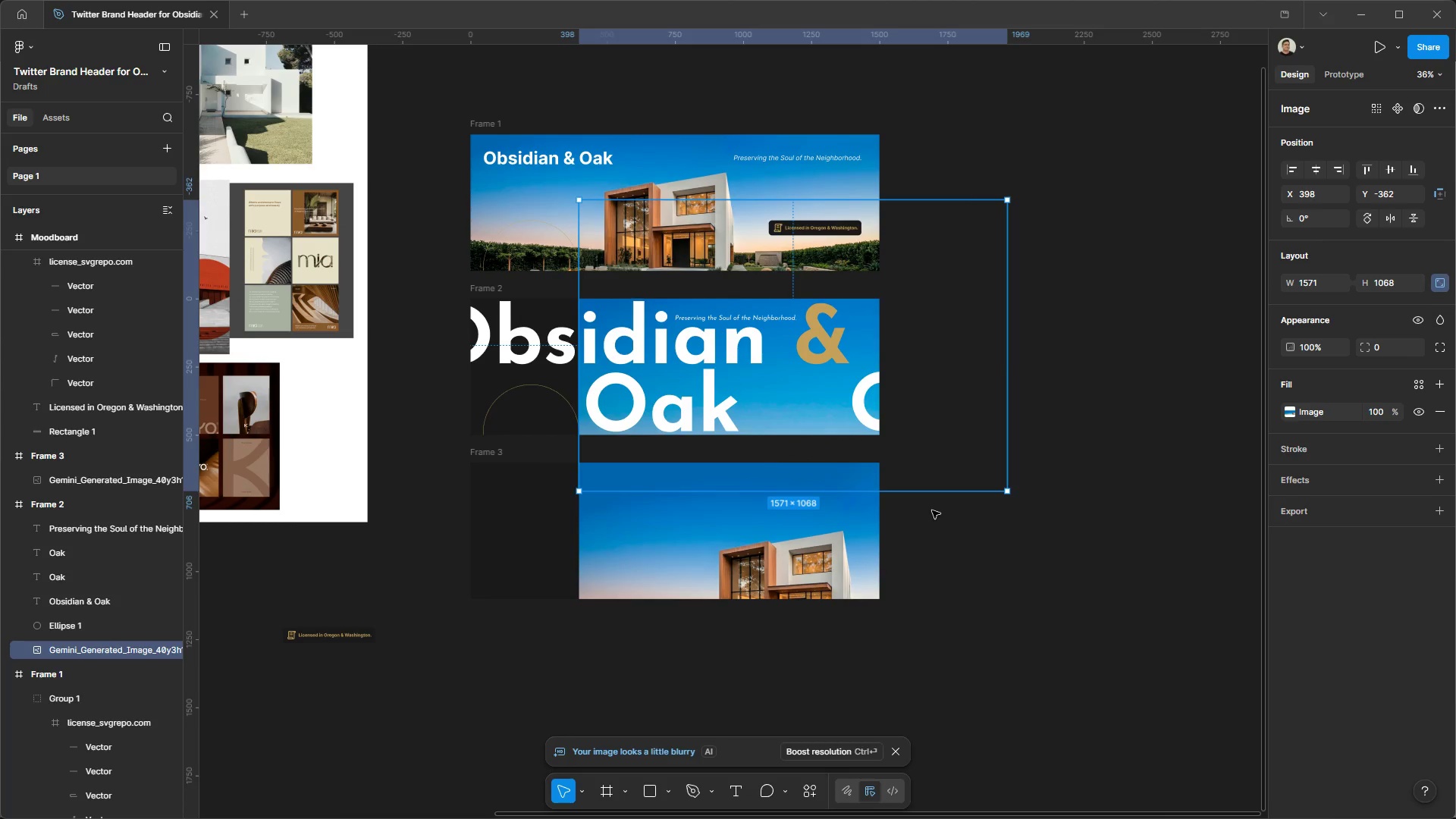 
key(Control+X)
 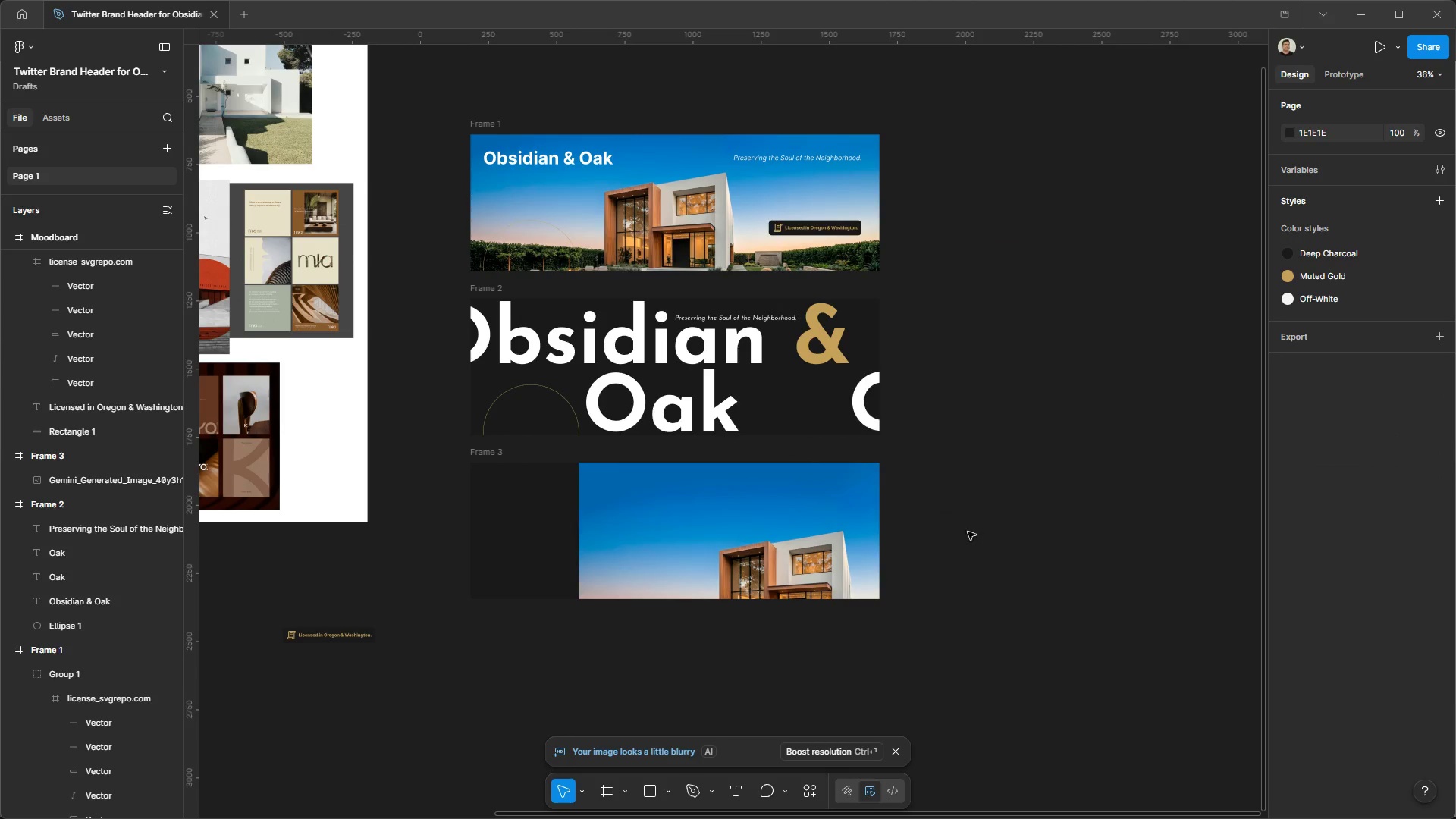 
key(Meta+MetaLeft)
 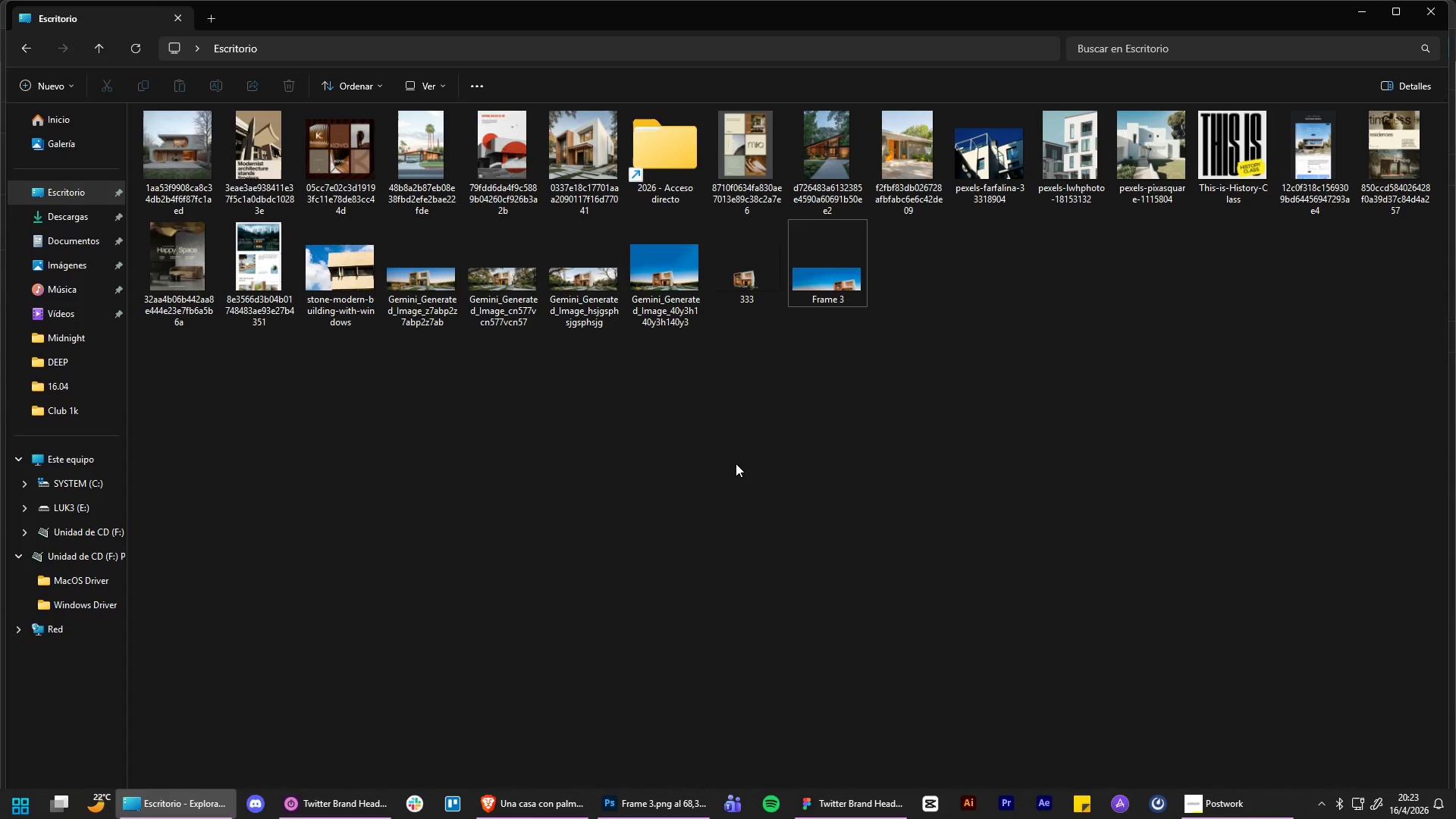 
left_click_drag(start_coordinate=[825, 290], to_coordinate=[1017, 538])
 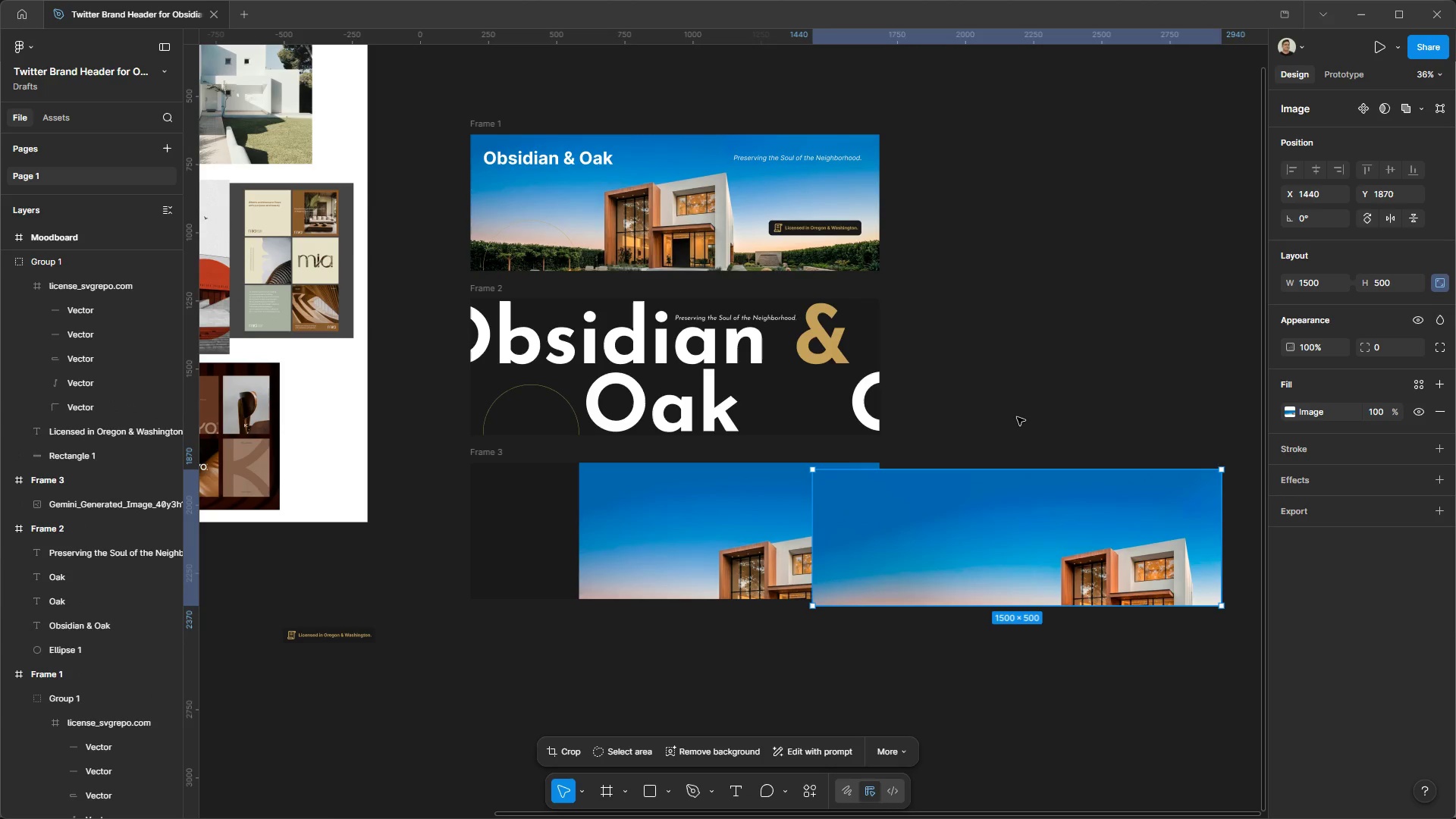 
left_click([1022, 388])
 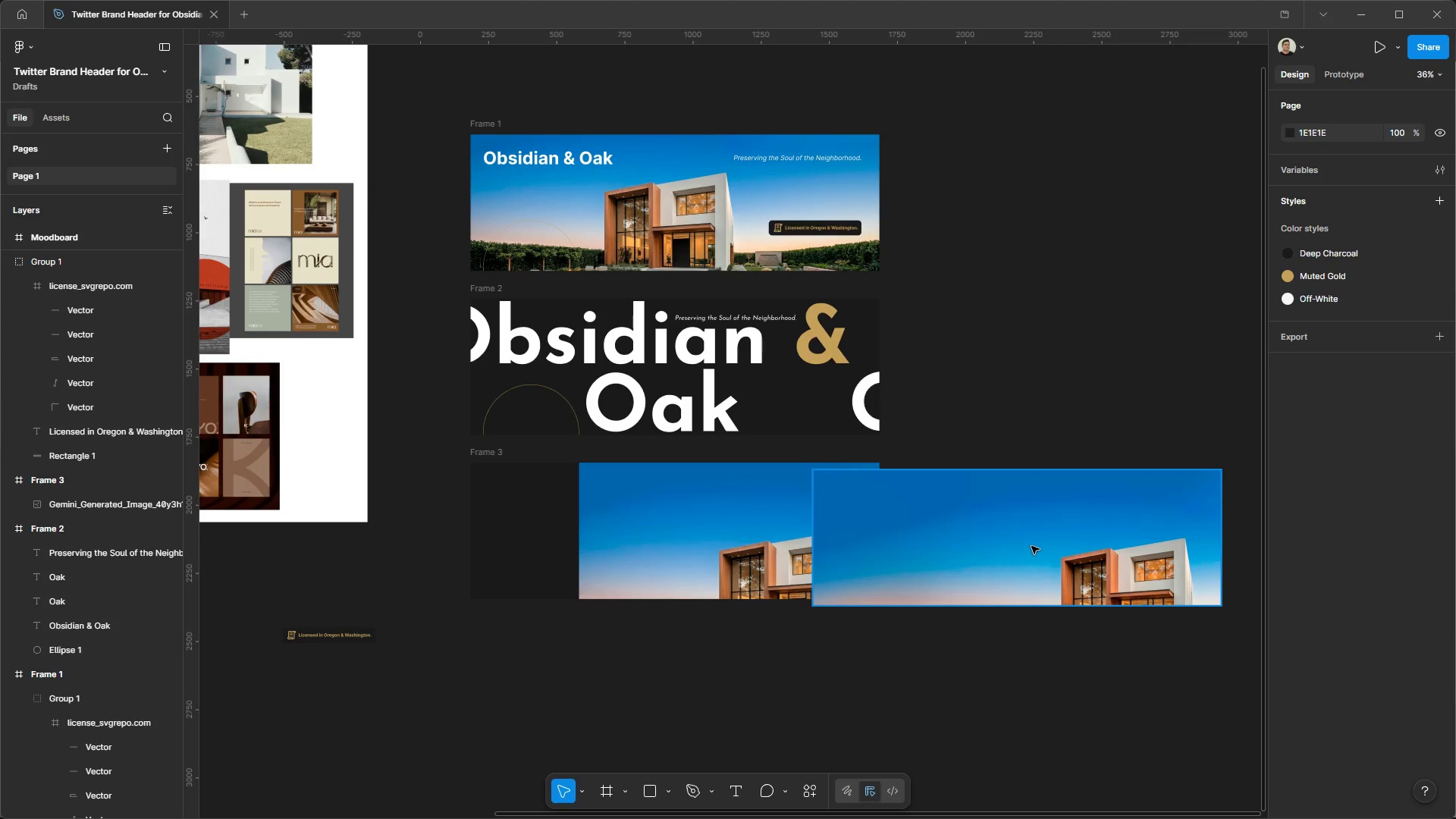 
left_click_drag(start_coordinate=[1031, 560], to_coordinate=[686, 384])
 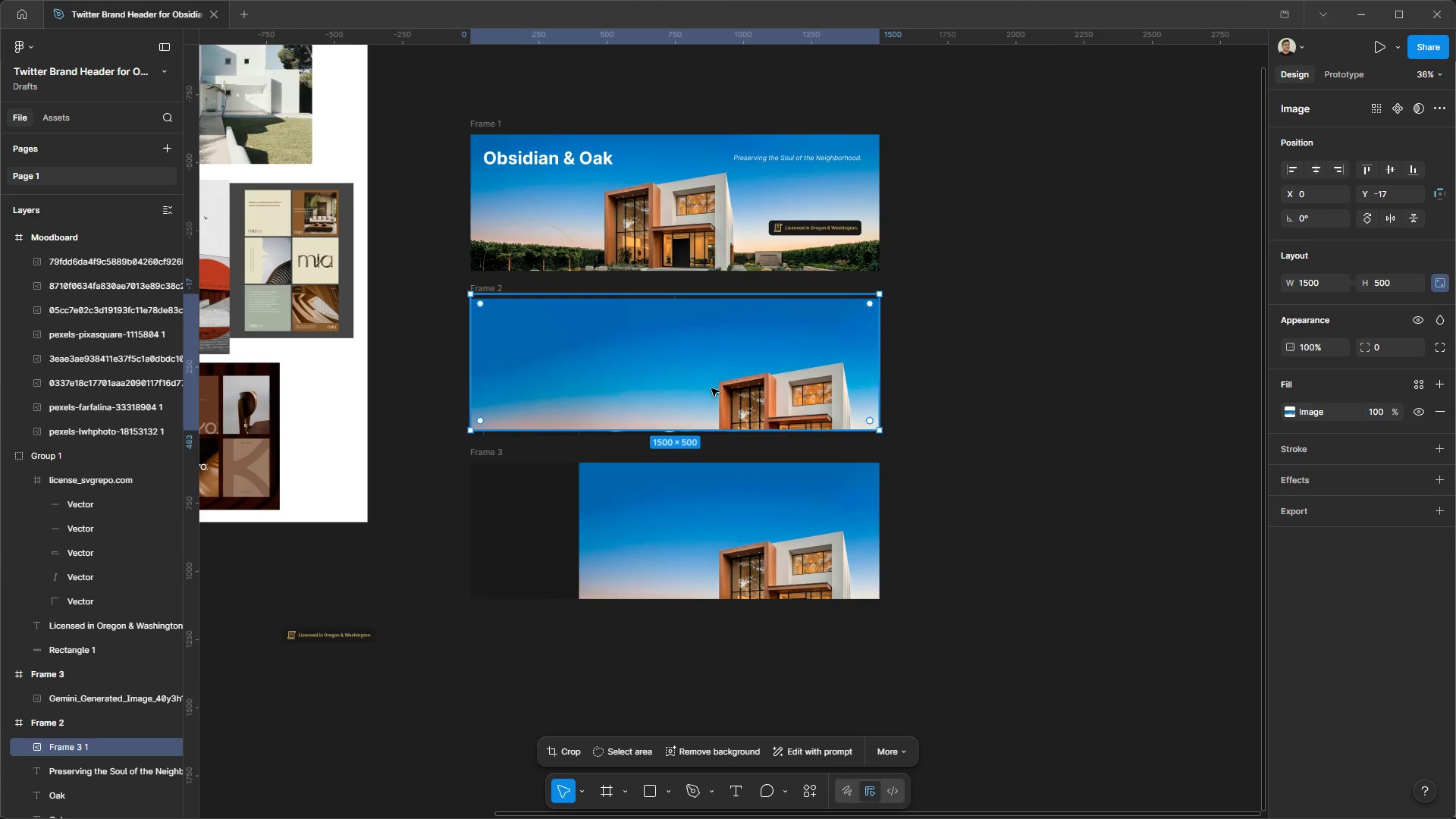 
hold_key(key=ControlLeft, duration=0.38)
hold_key(key=AltLeft, duration=0.33)
scroll: coordinate [723, 384], scroll_direction: up, amount: 3.0
 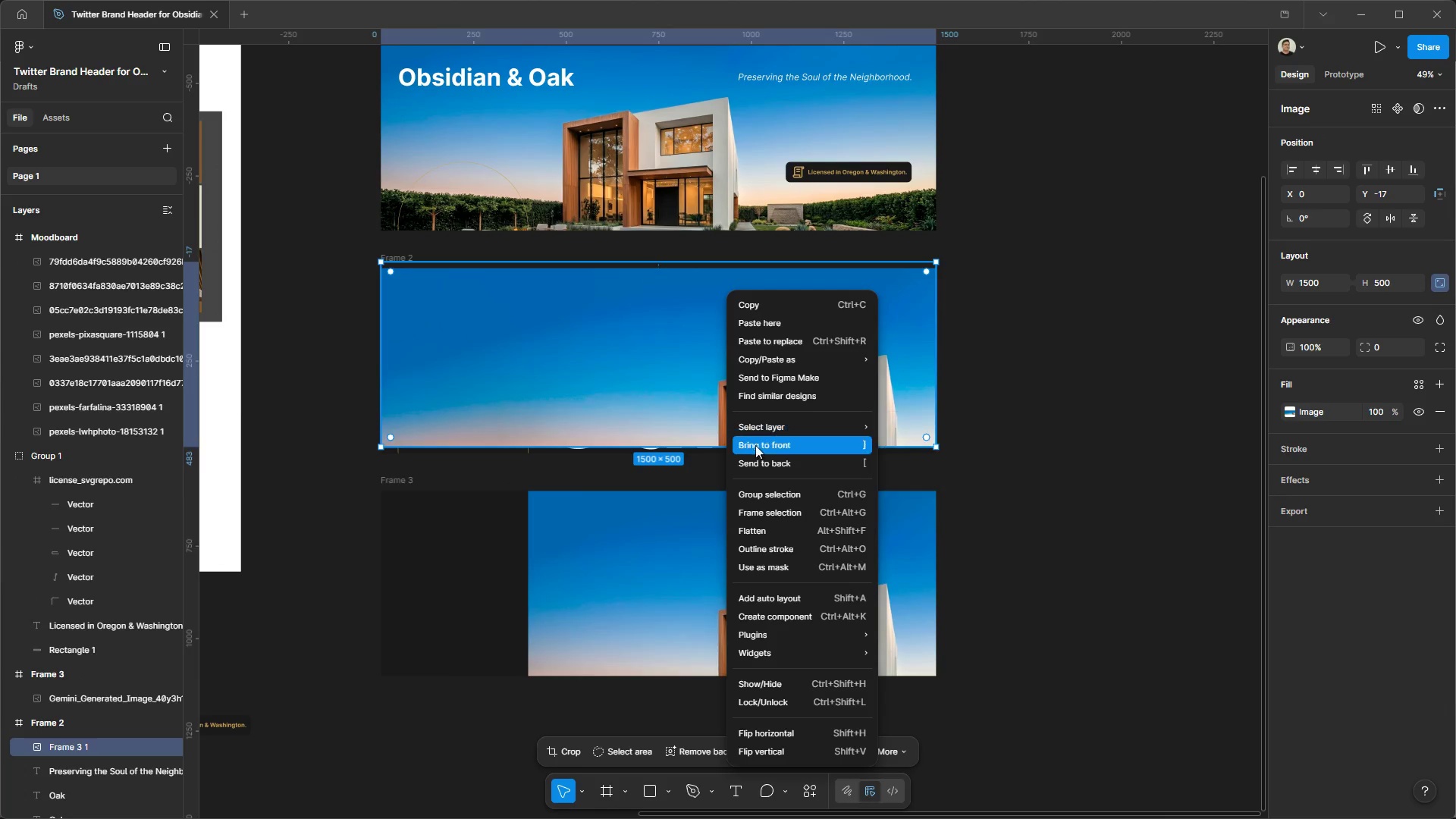 
left_click([761, 457])
 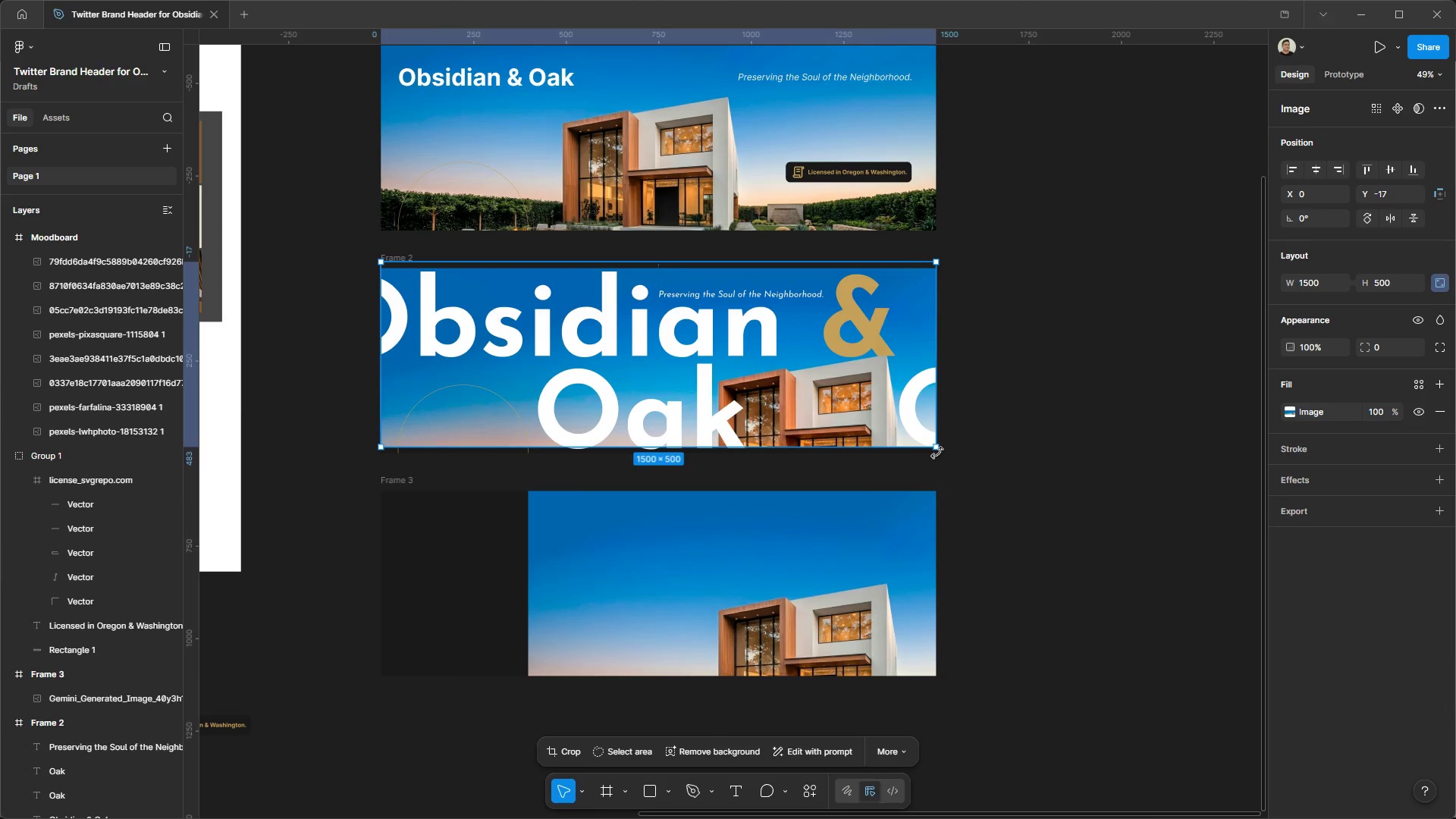 
left_click_drag(start_coordinate=[937, 452], to_coordinate=[958, 464])
 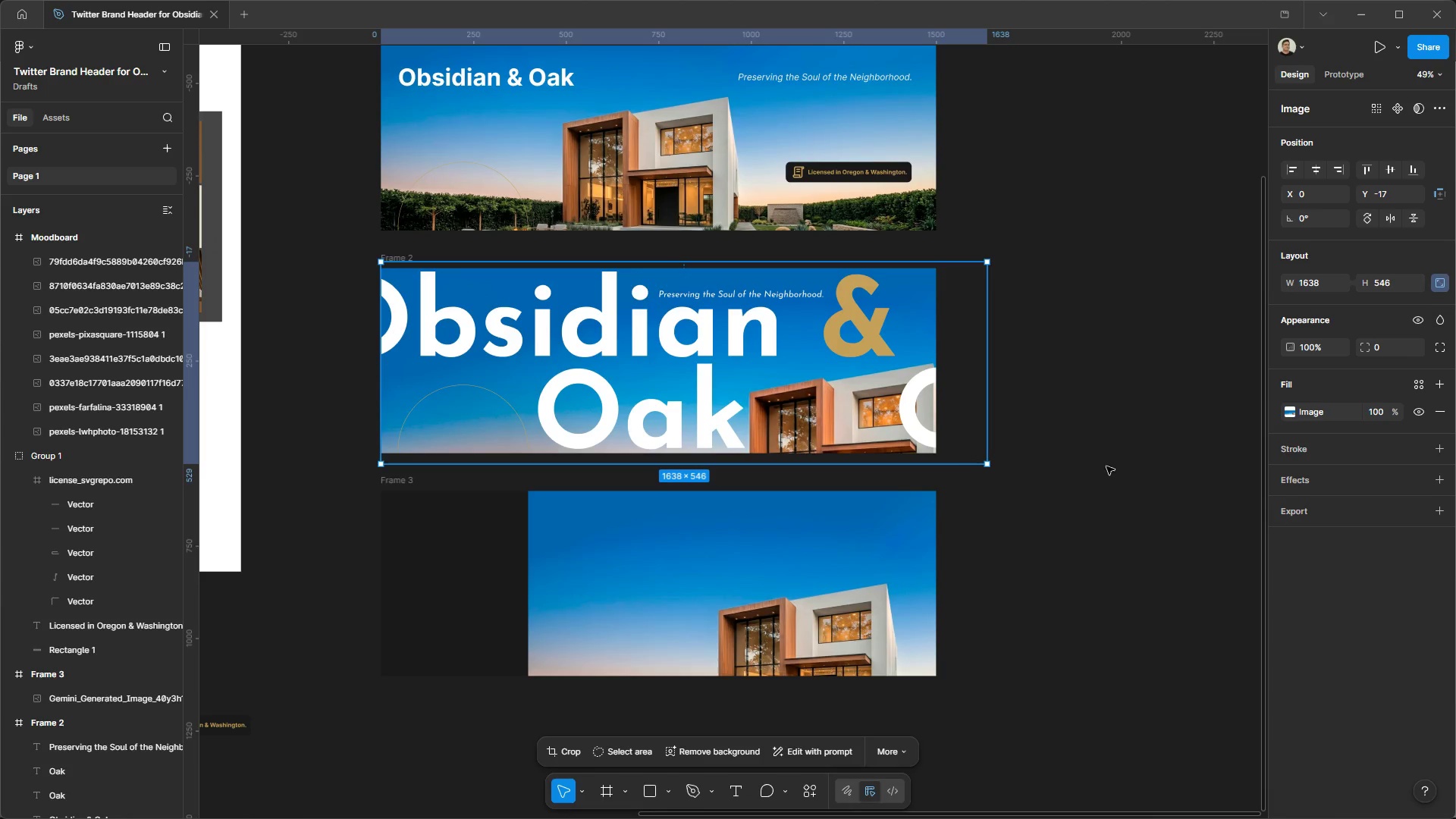 
hold_key(key=ControlLeft, duration=0.92)
hold_key(key=AltLeft, duration=0.89)
scroll: coordinate [804, 401], scroll_direction: none, amount: 0.0
 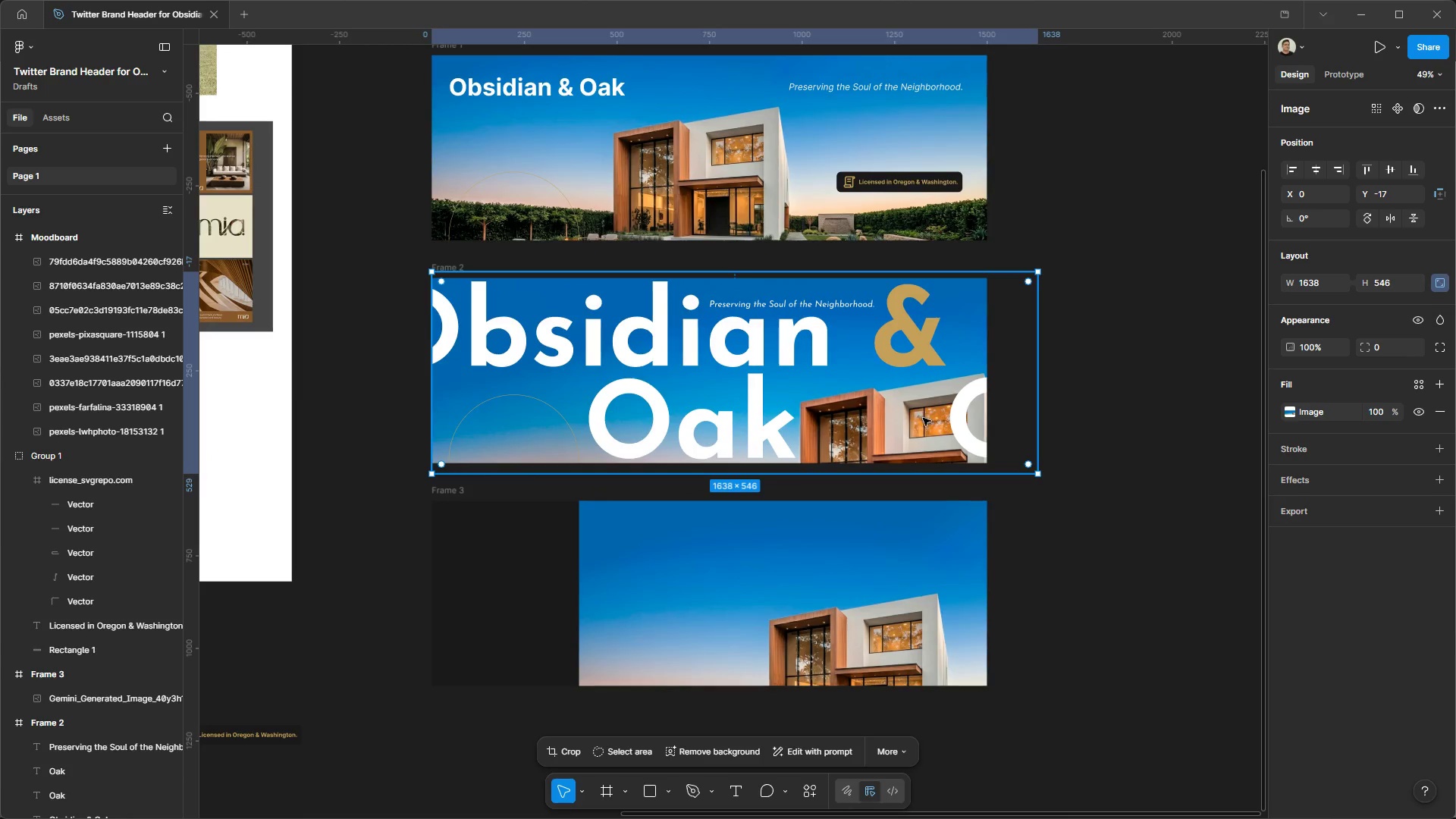 
left_click_drag(start_coordinate=[924, 418], to_coordinate=[912, 419])
 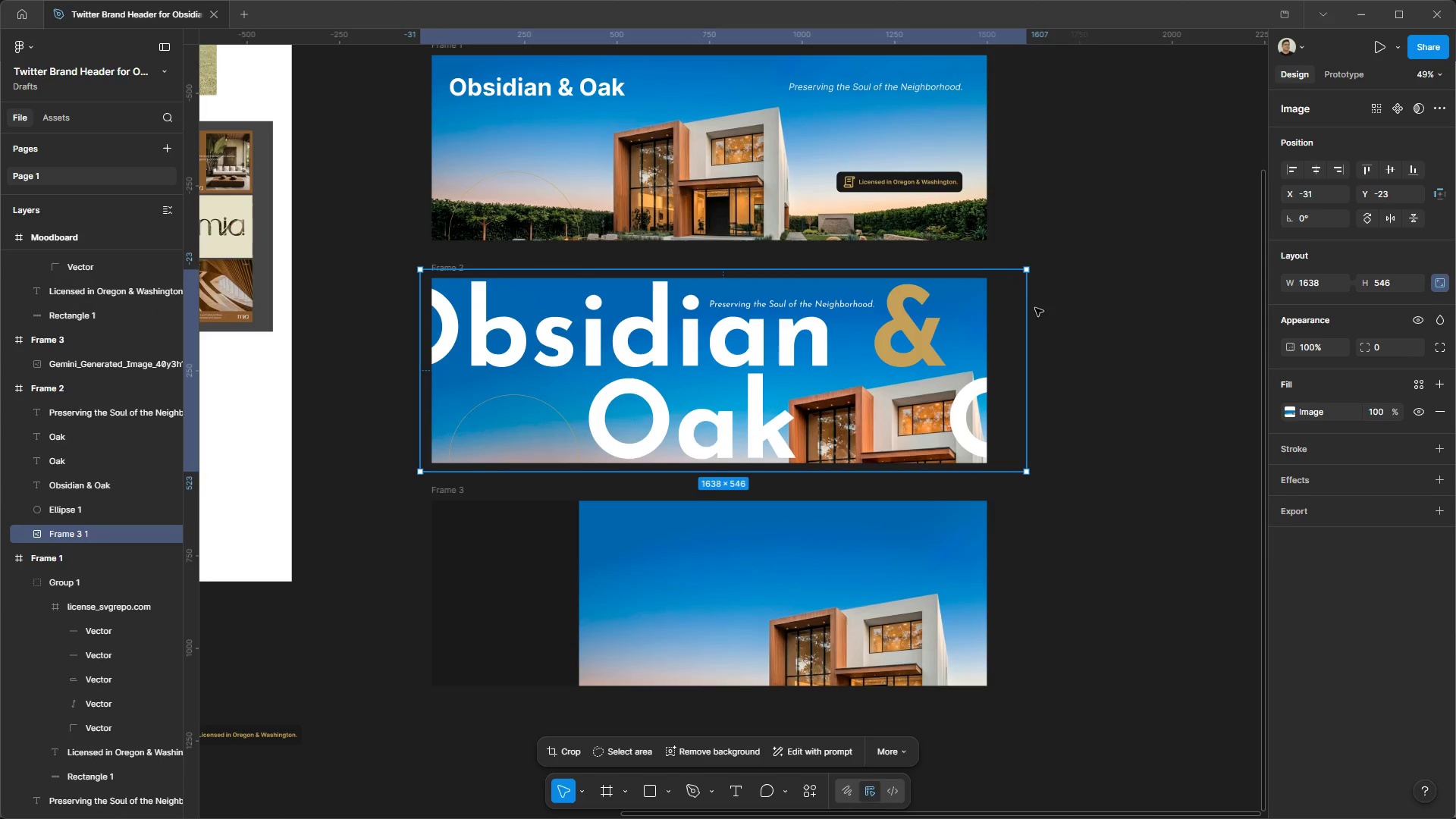 
left_click_drag(start_coordinate=[1025, 270], to_coordinate=[996, 276])
 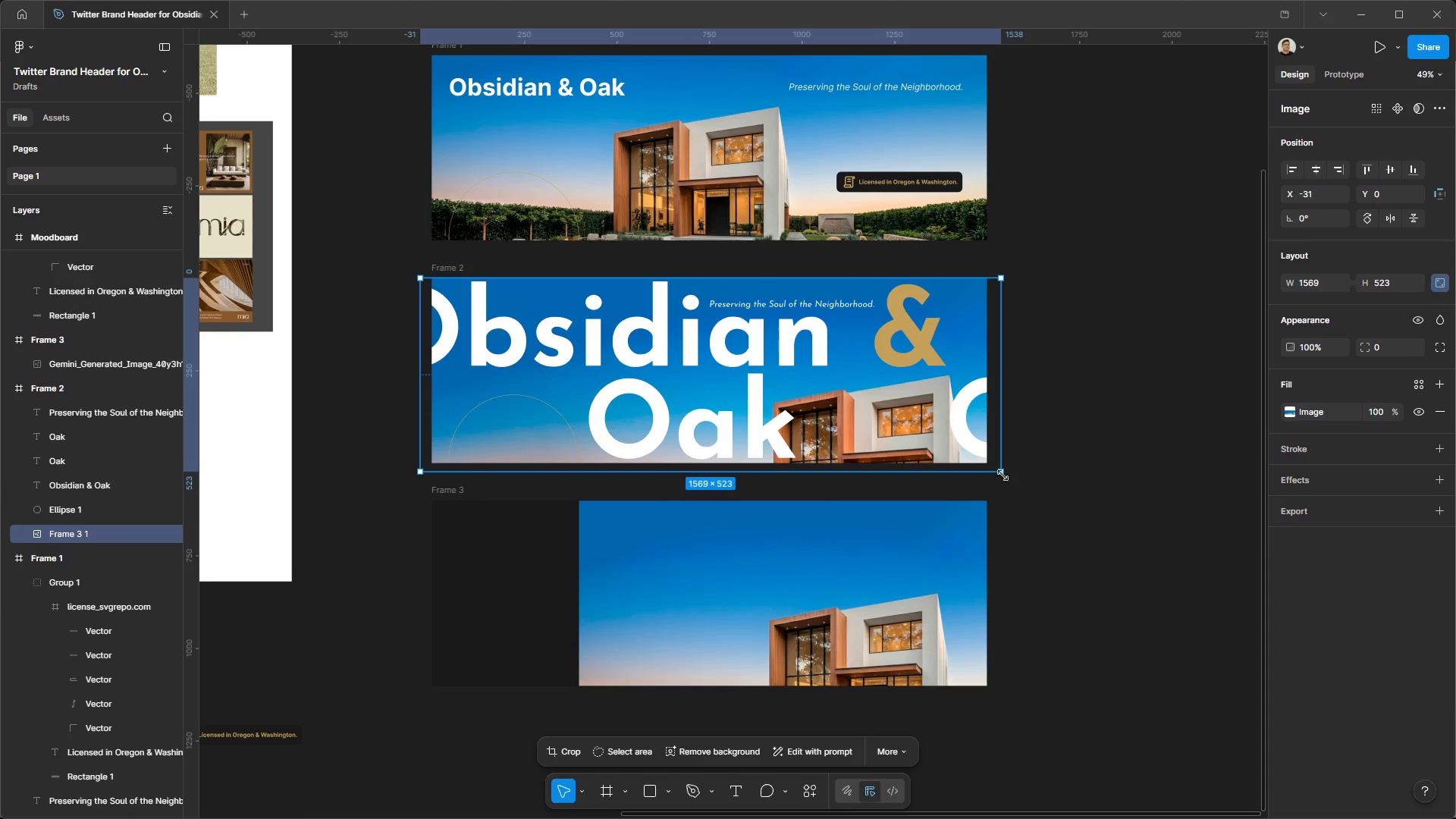 
left_click_drag(start_coordinate=[1002, 475], to_coordinate=[988, 465])
 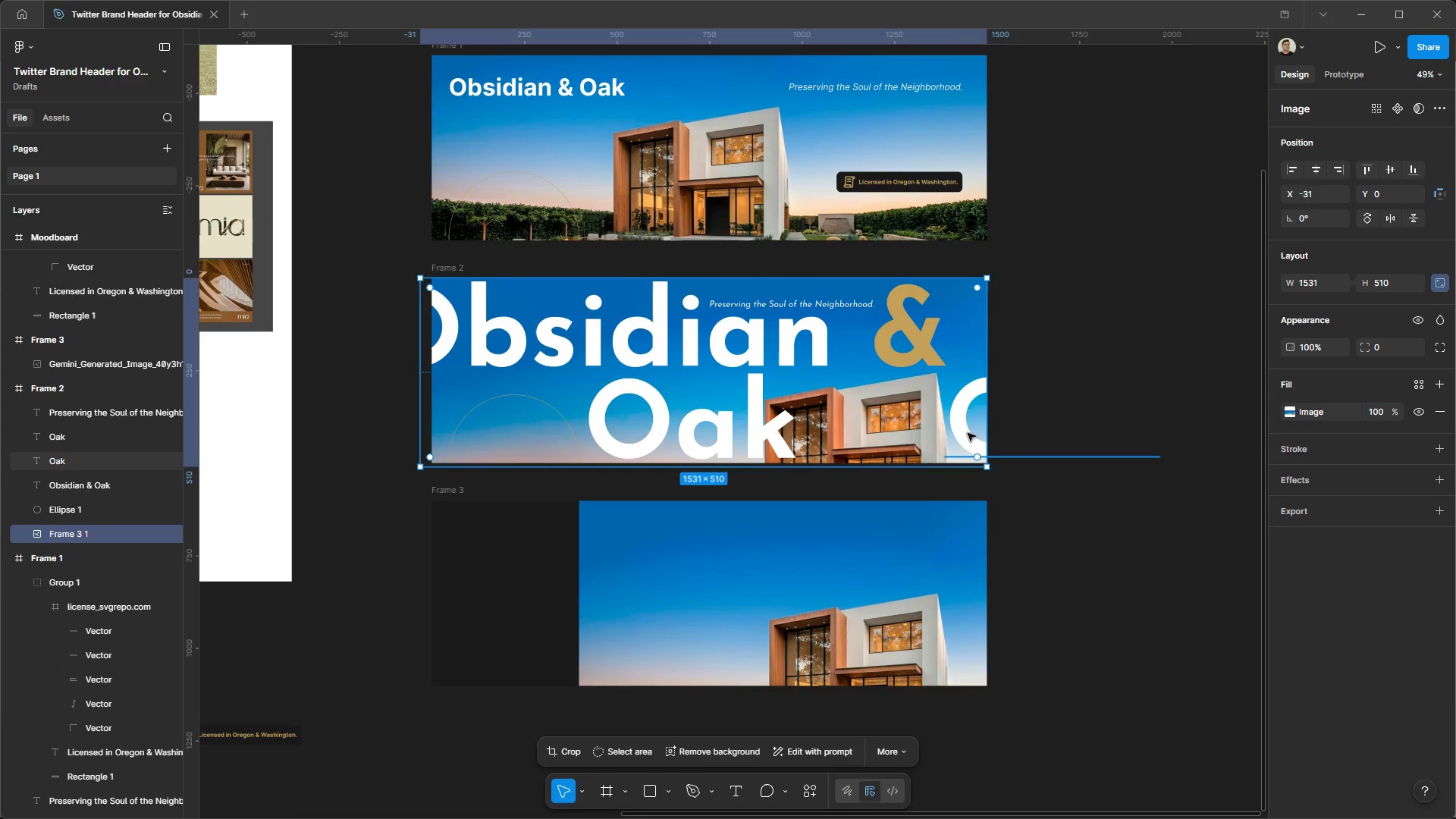 
hold_key(key=ControlLeft, duration=0.45)
hold_key(key=AltLeft, duration=0.39)
scroll: coordinate [943, 422], scroll_direction: up, amount: 3.0
 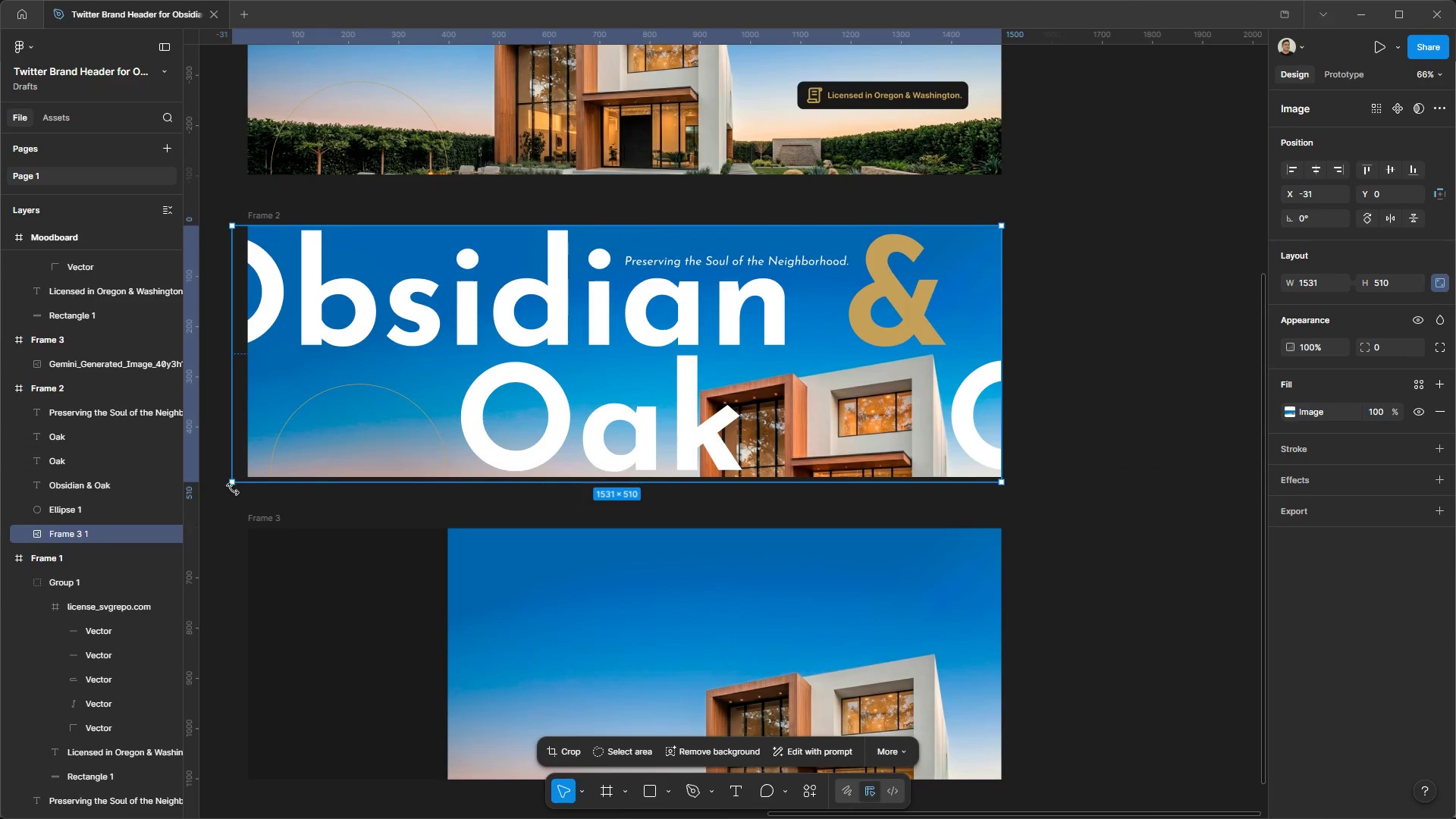 
left_click_drag(start_coordinate=[231, 487], to_coordinate=[259, 478])
 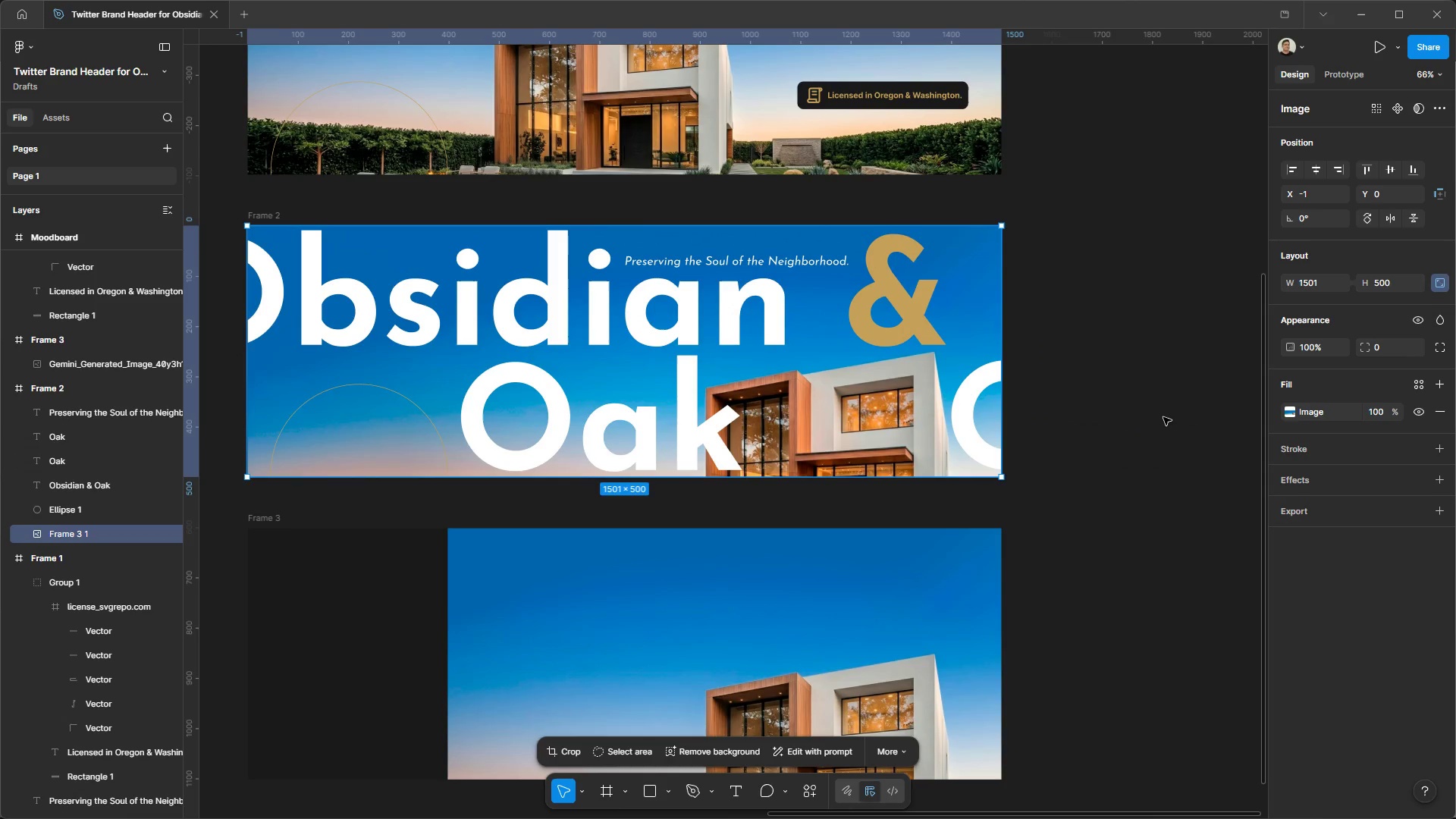 
left_click([1163, 417])
 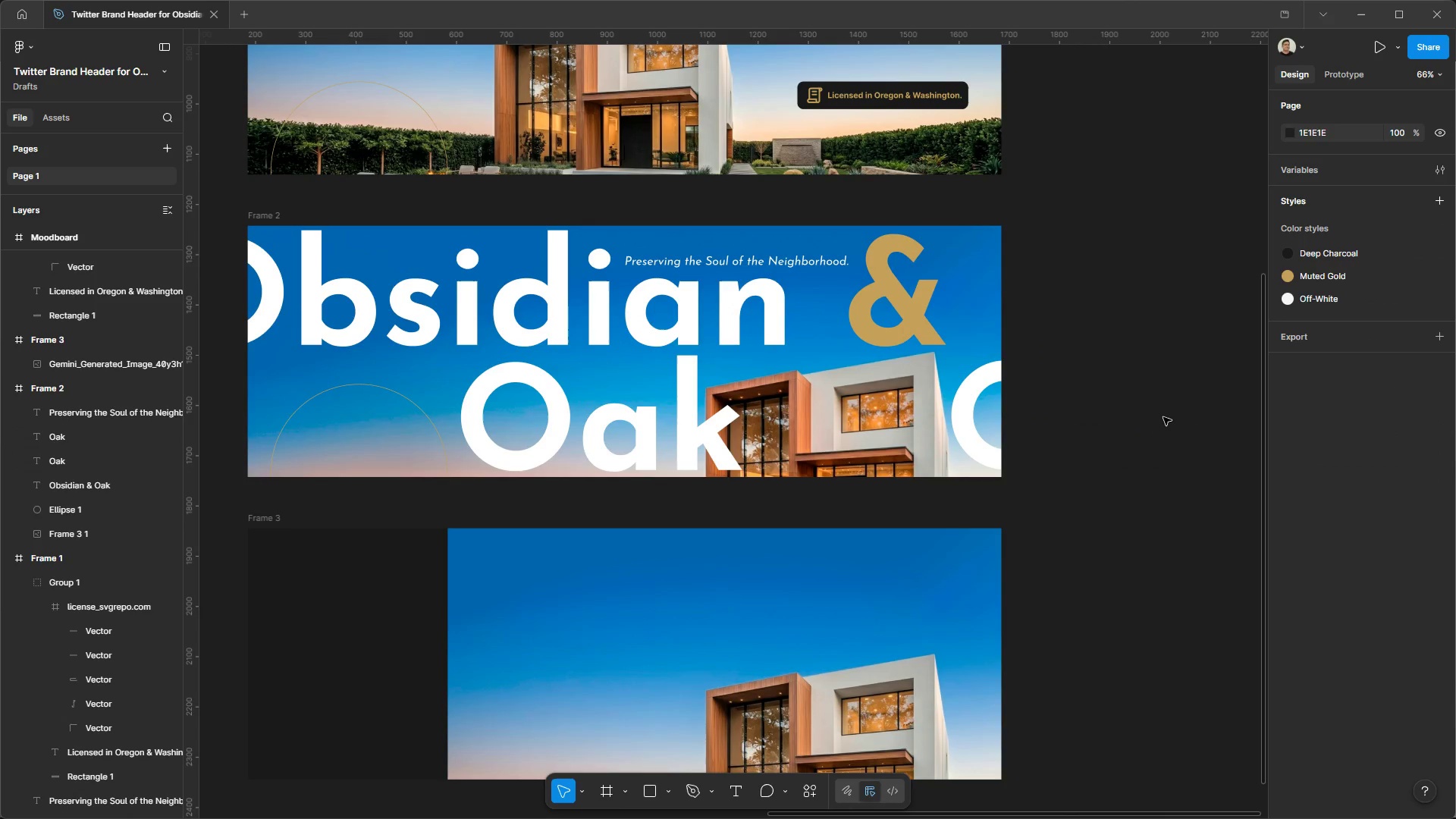 
hold_key(key=ControlLeft, duration=0.8)
hold_key(key=AltLeft, duration=0.73)
scroll: coordinate [871, 406], scroll_direction: none, amount: 0.0
 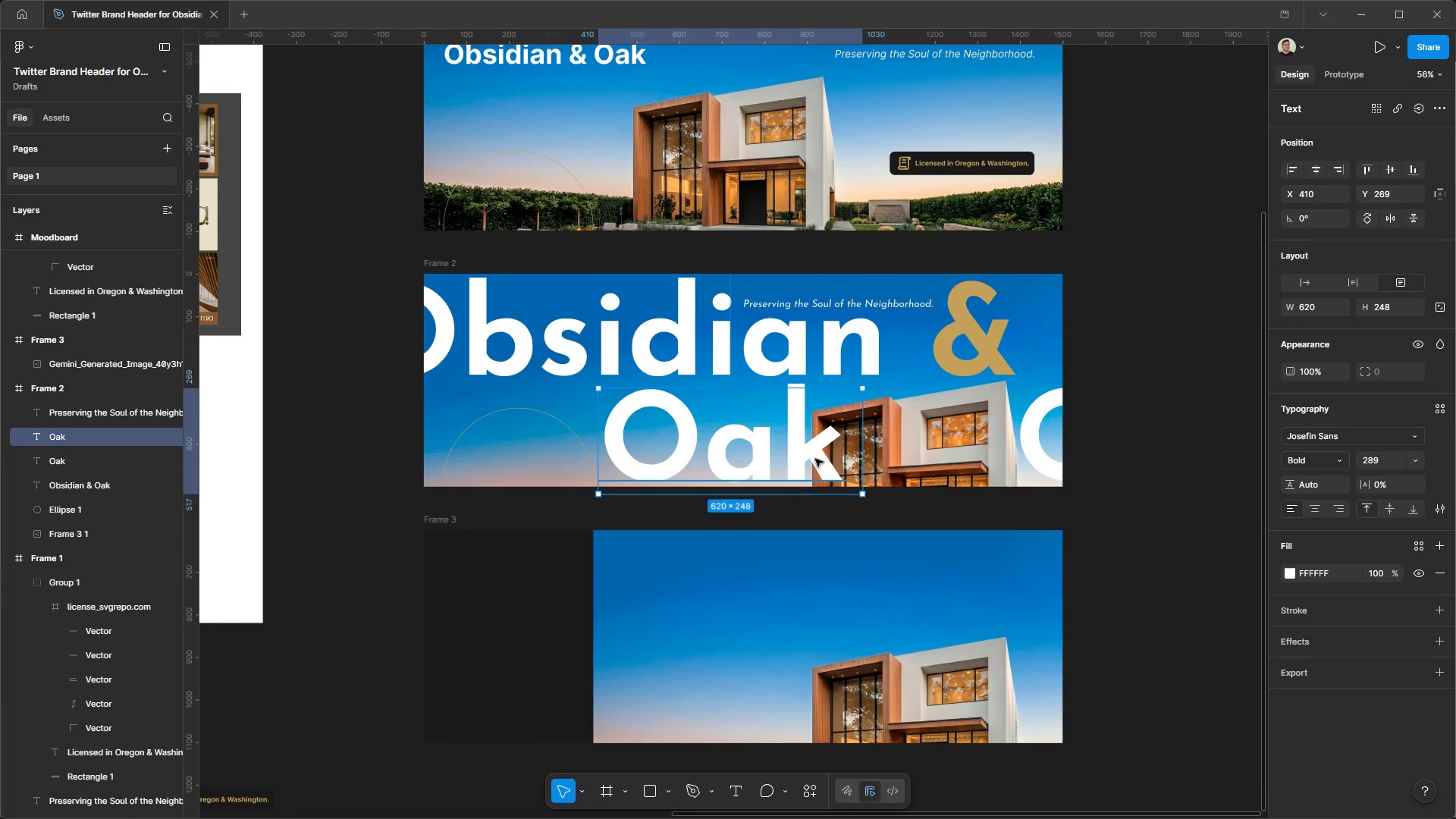 
left_click([1138, 401])
 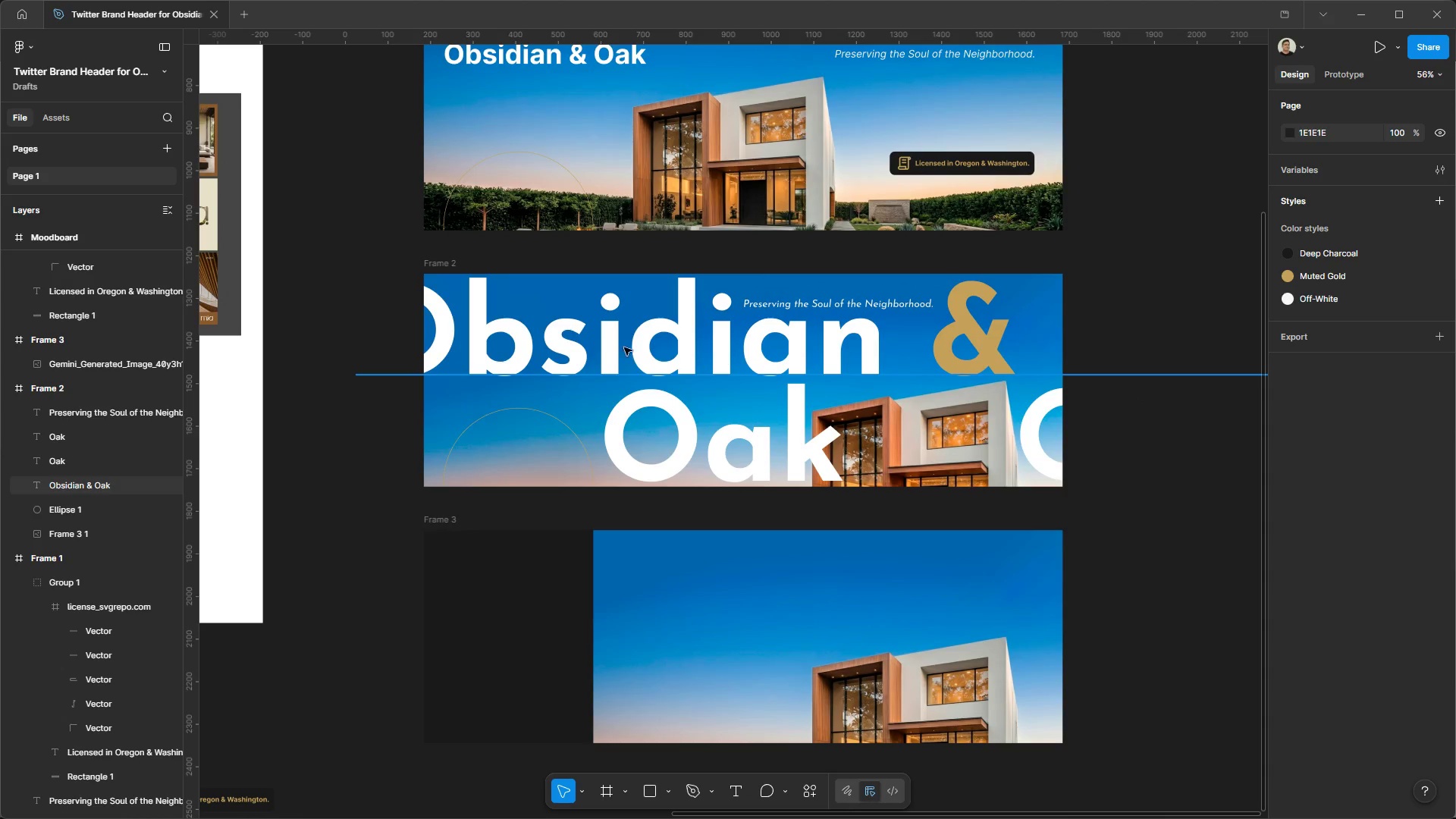 
double_click([504, 334])
 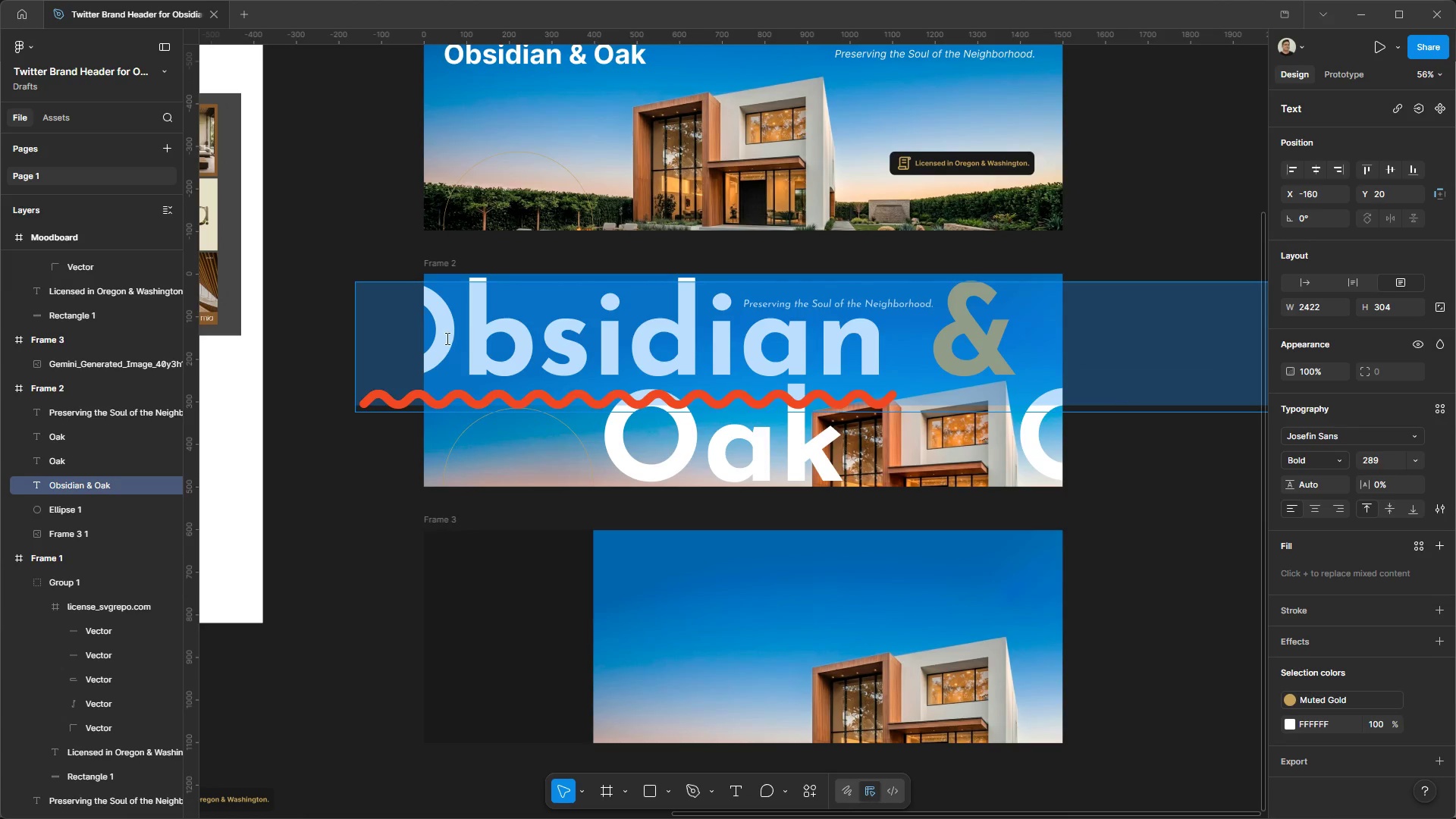 
left_click_drag(start_coordinate=[446, 338], to_coordinate=[383, 346])
 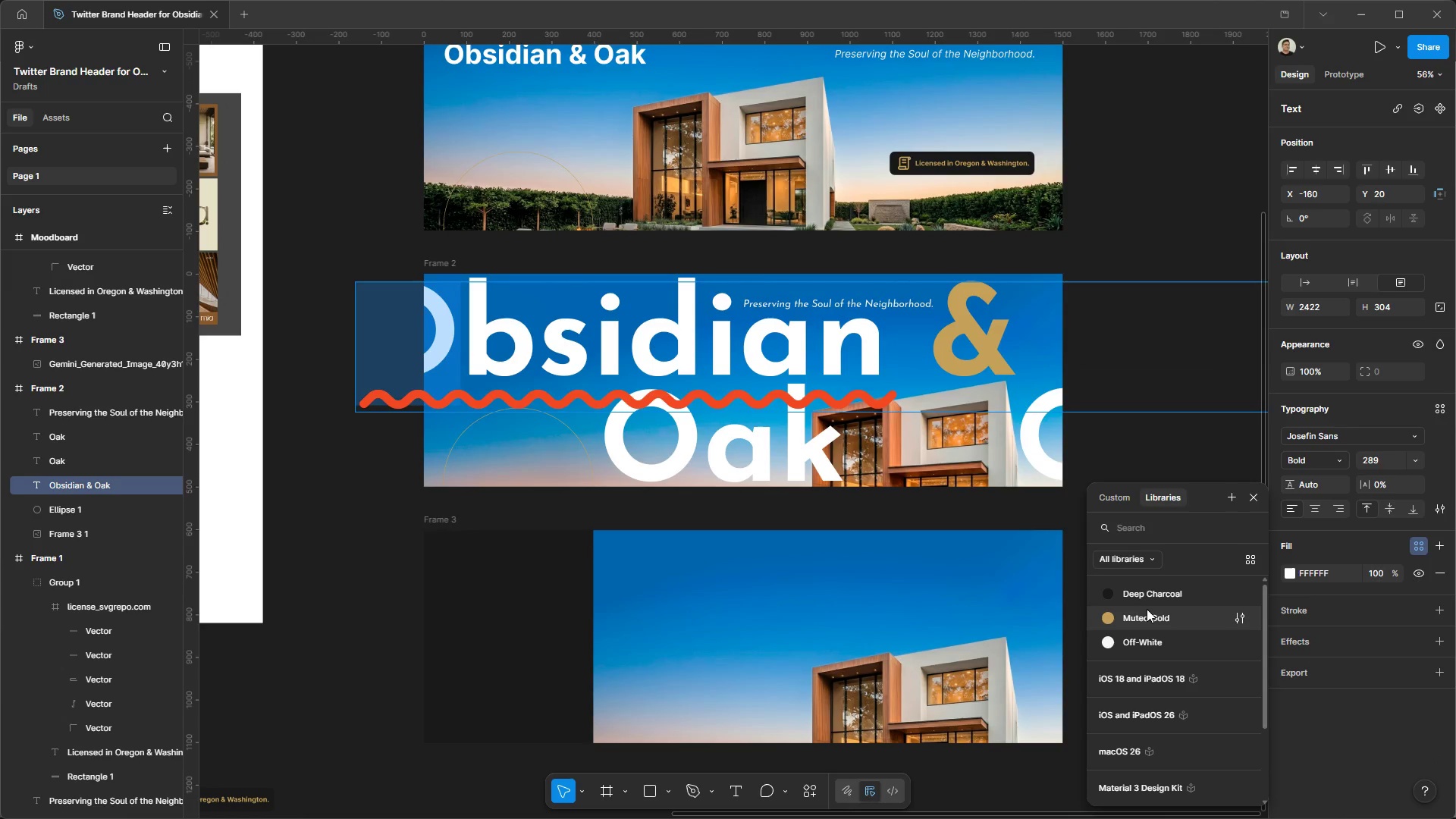 
left_click([1139, 603])
 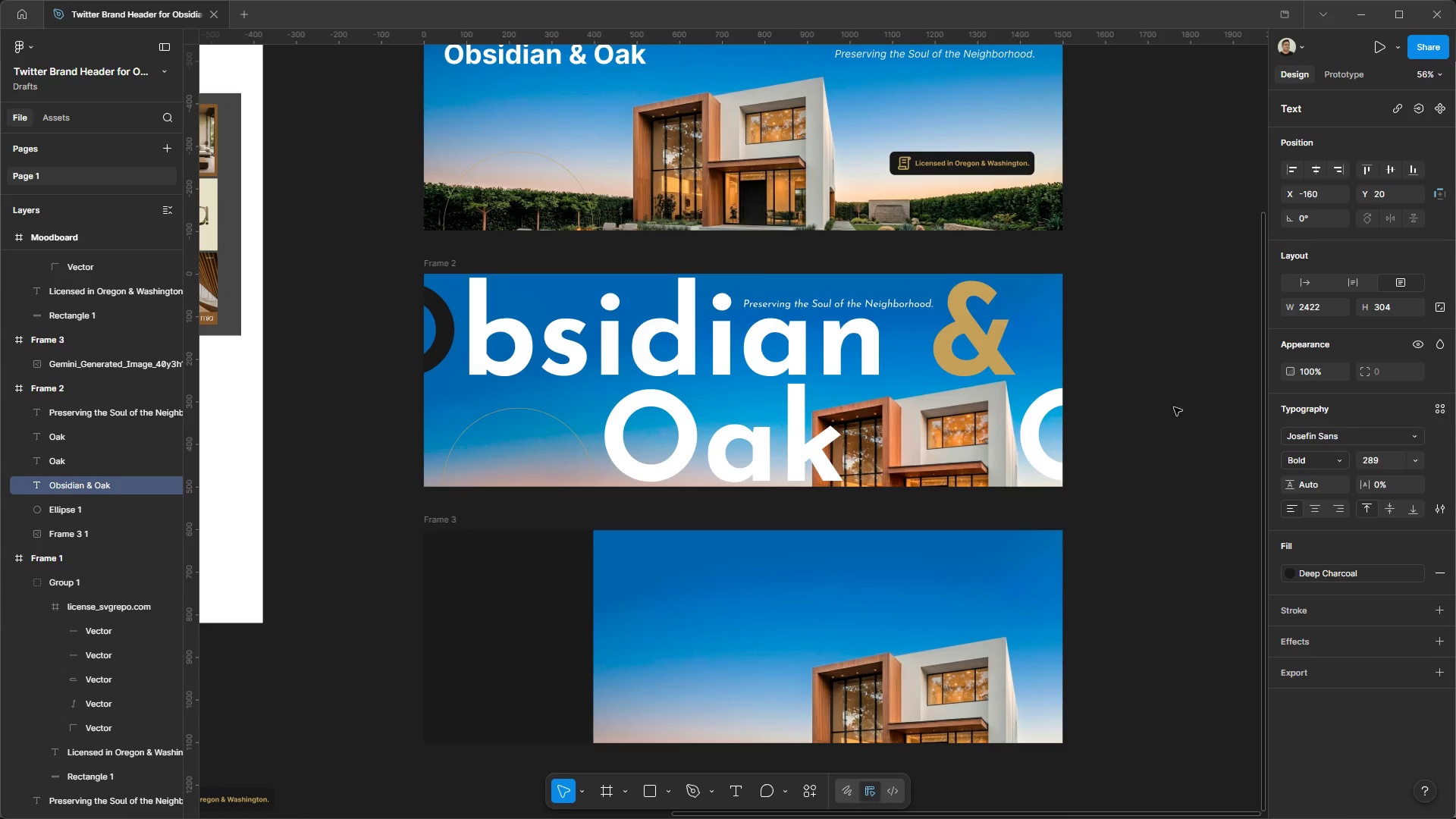 
left_click([1177, 397])
 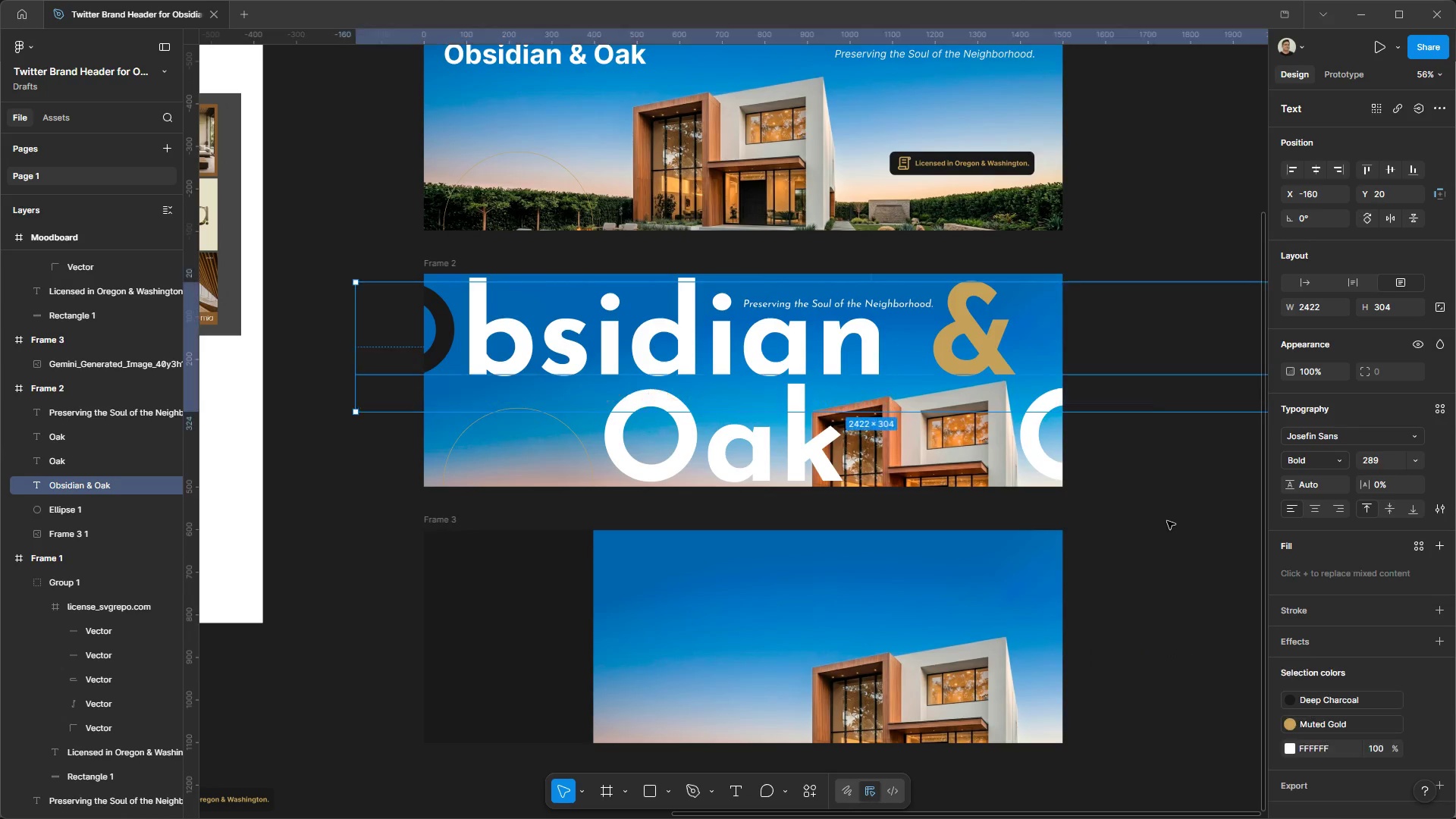 
double_click([1167, 521])
 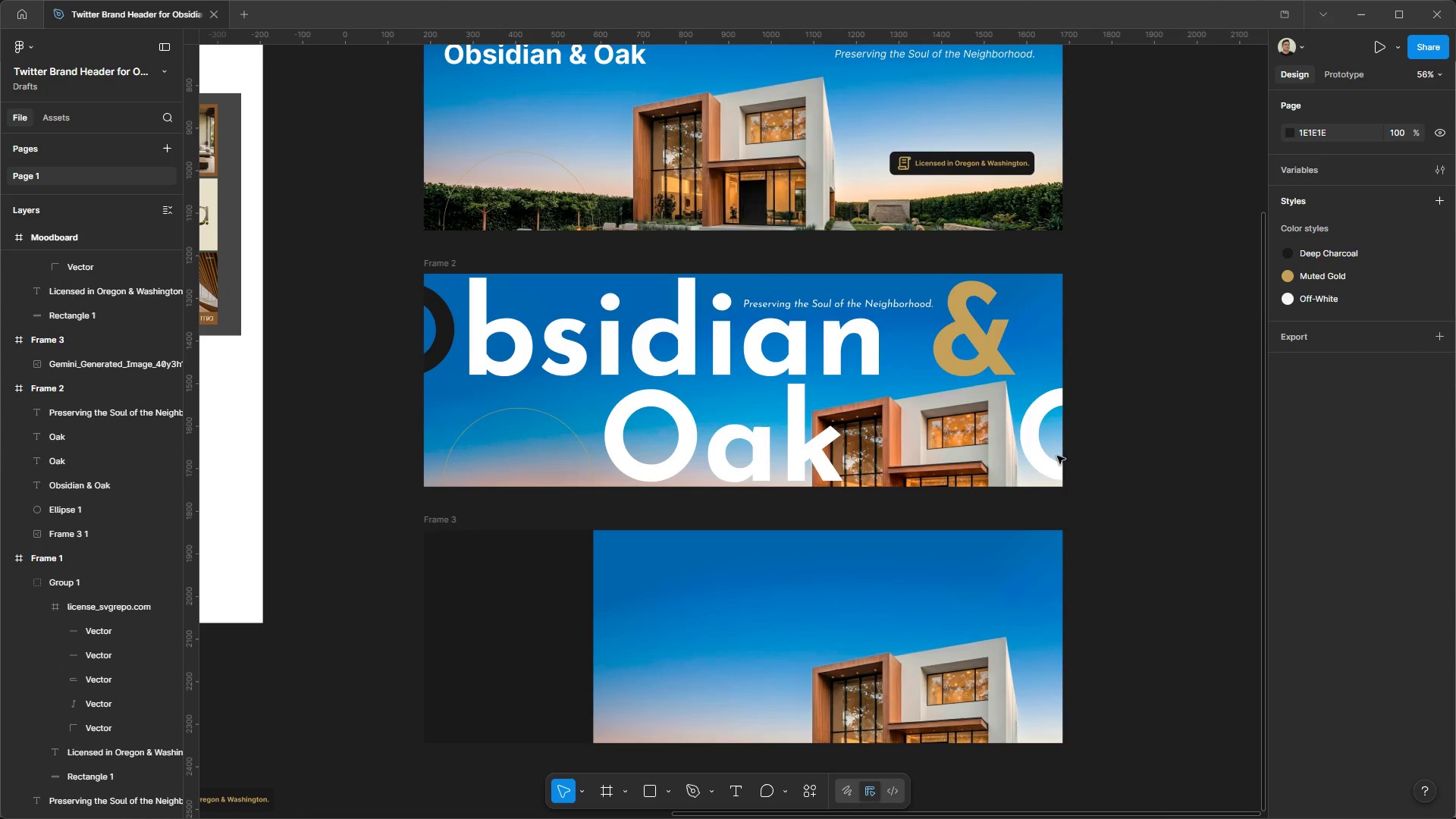 
left_click([1049, 455])
 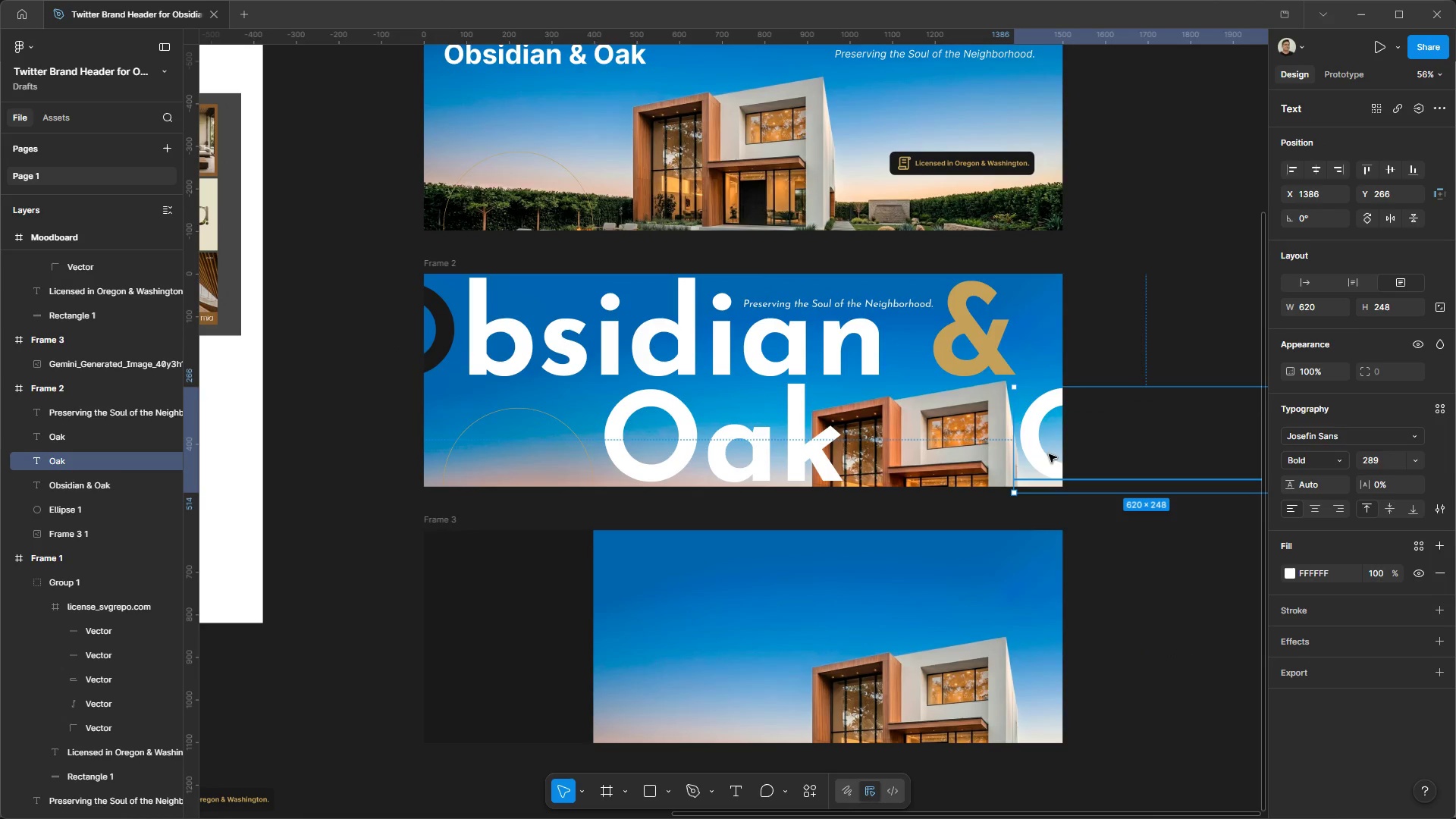 
left_click([1049, 454])
 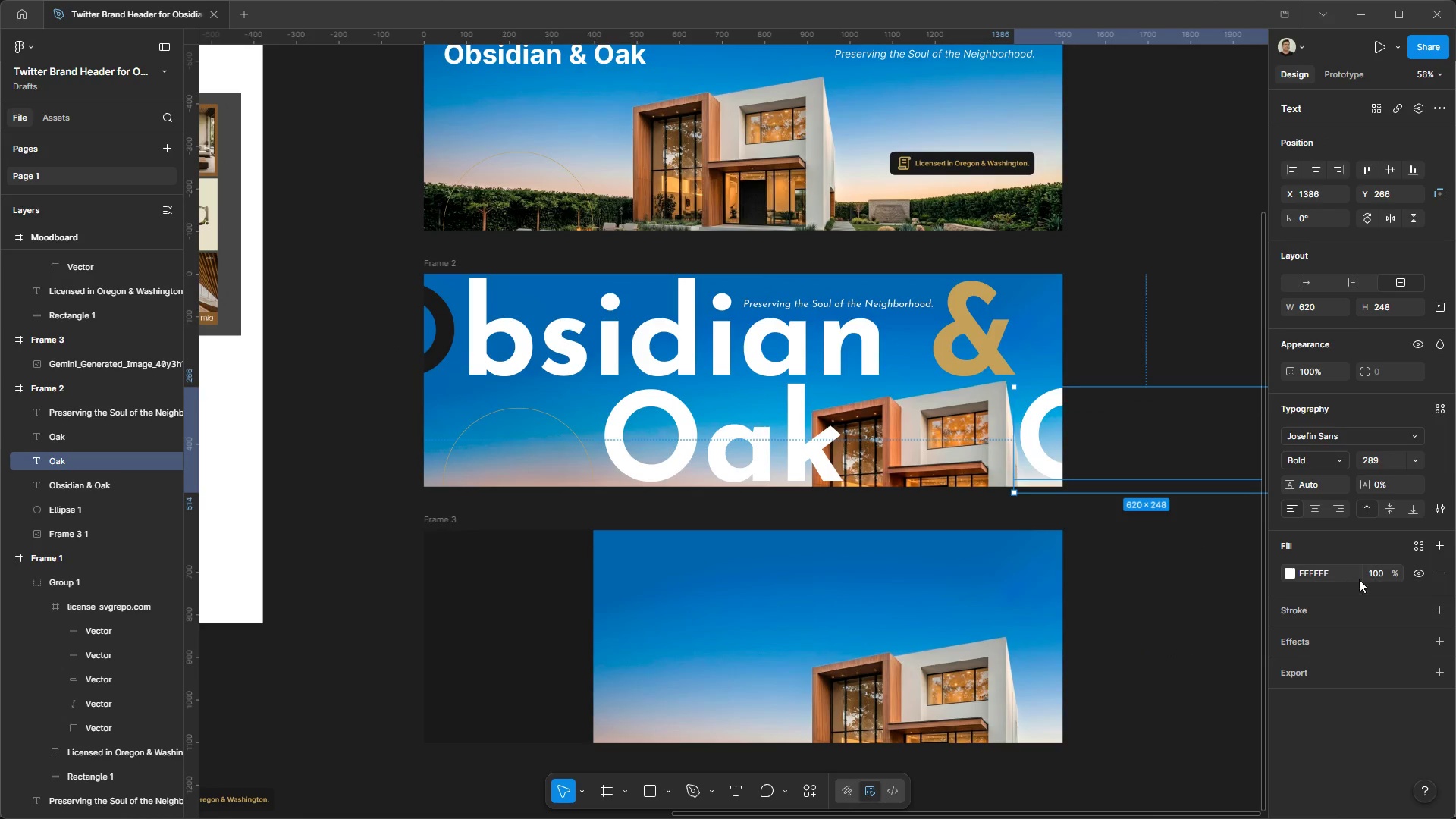 
left_click([1420, 546])
 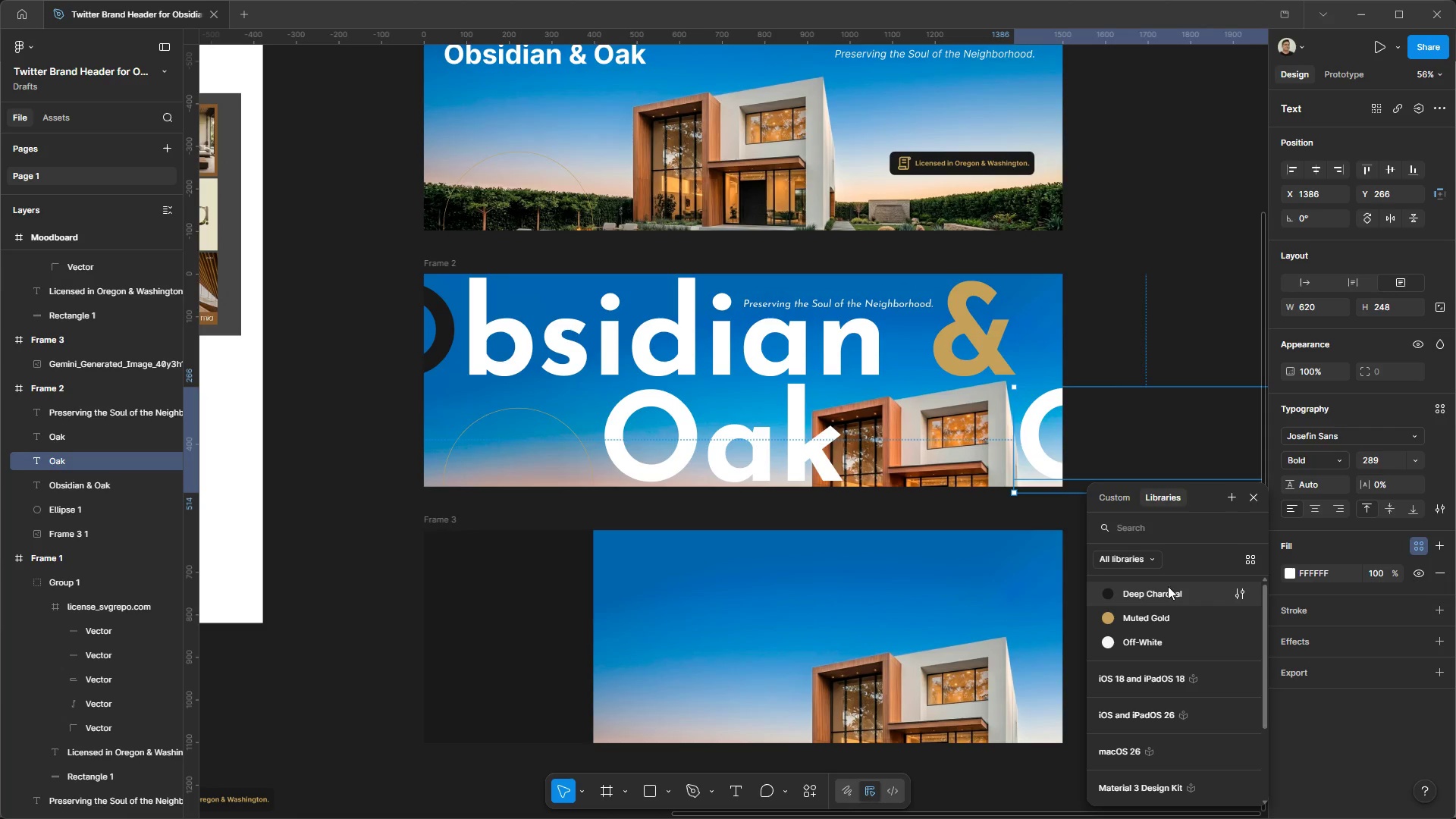 
left_click([1157, 597])
 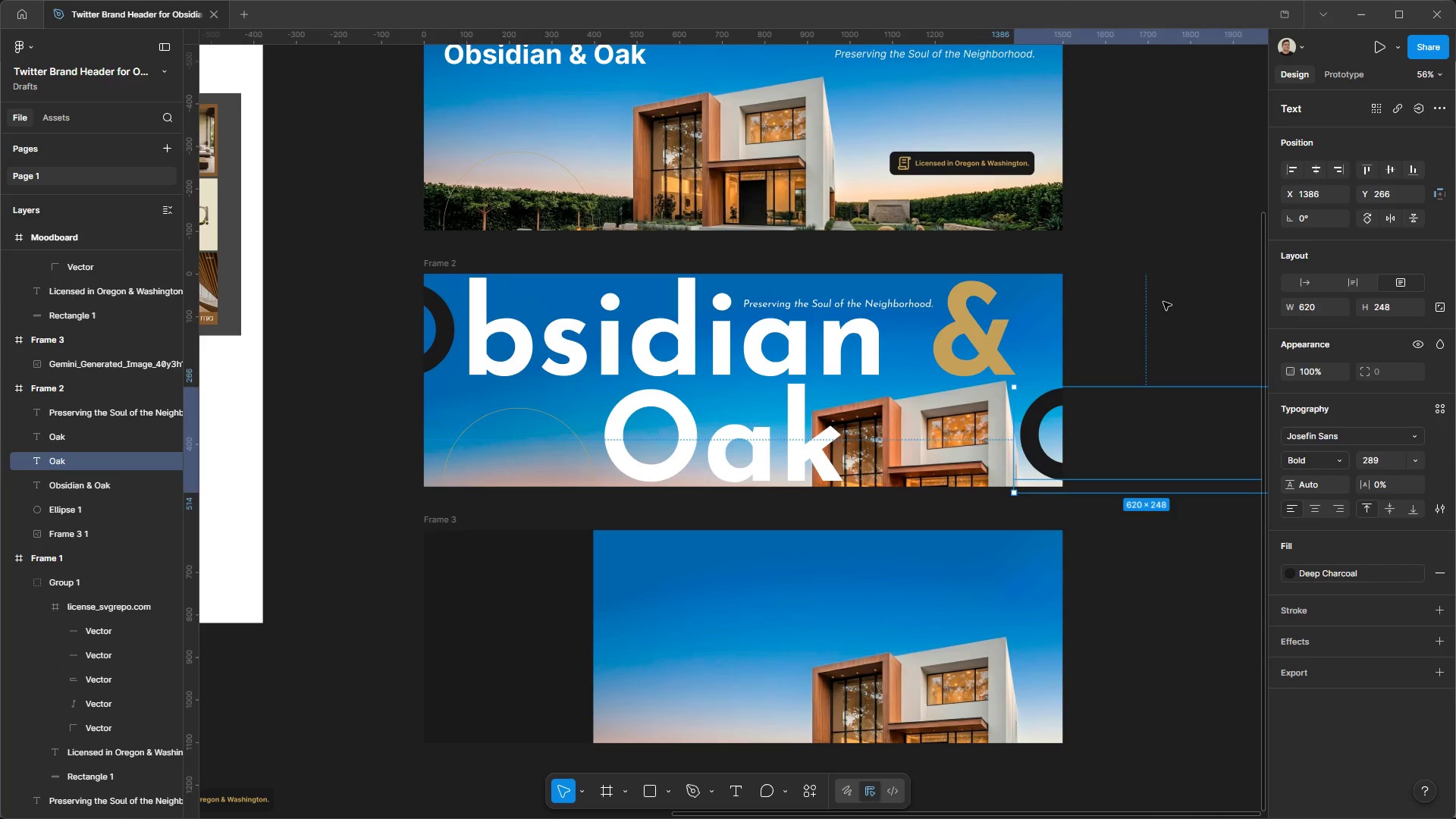 
double_click([1163, 302])
 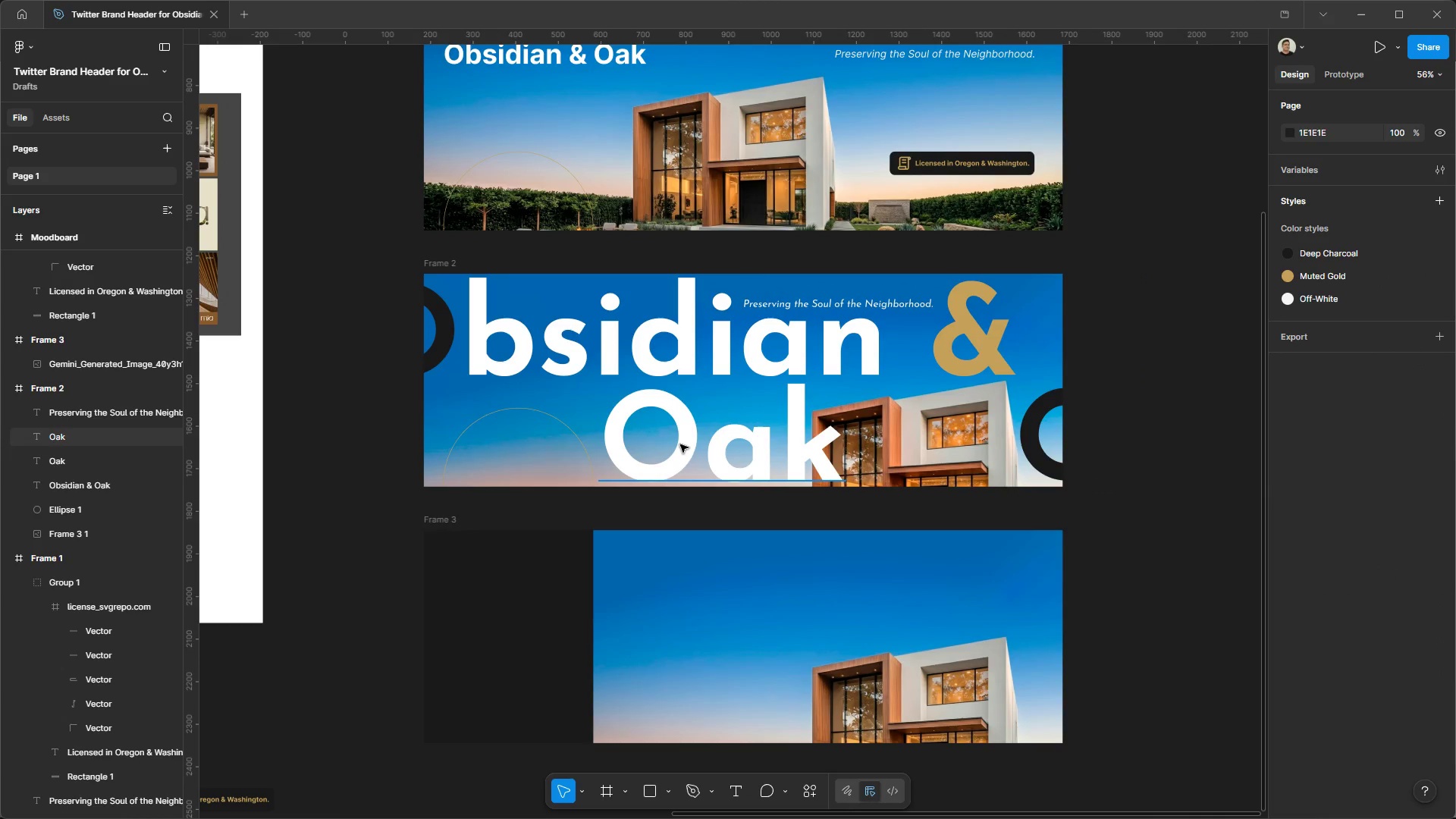 
double_click([681, 446])
 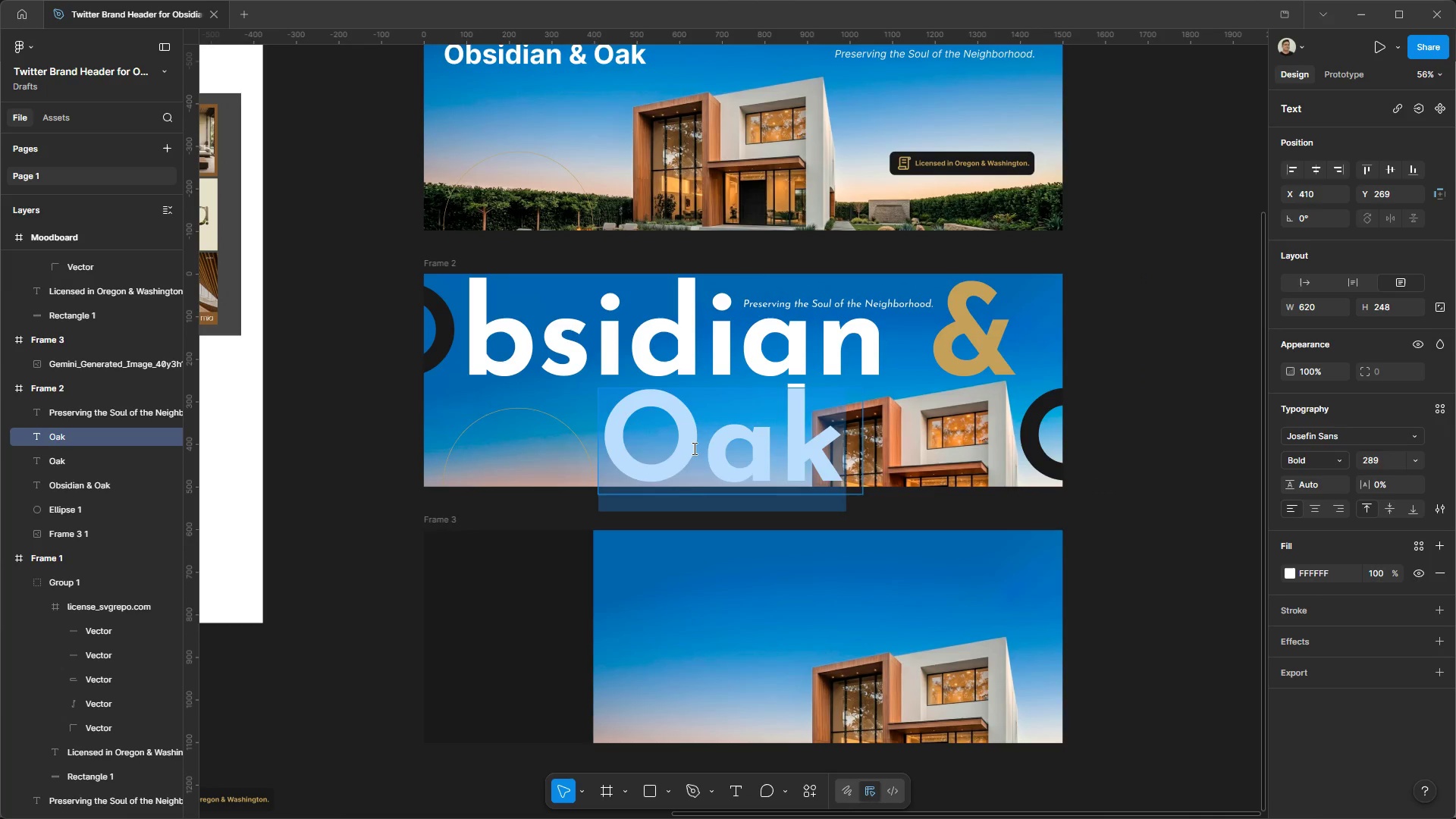 
left_click_drag(start_coordinate=[693, 448], to_coordinate=[618, 443])
 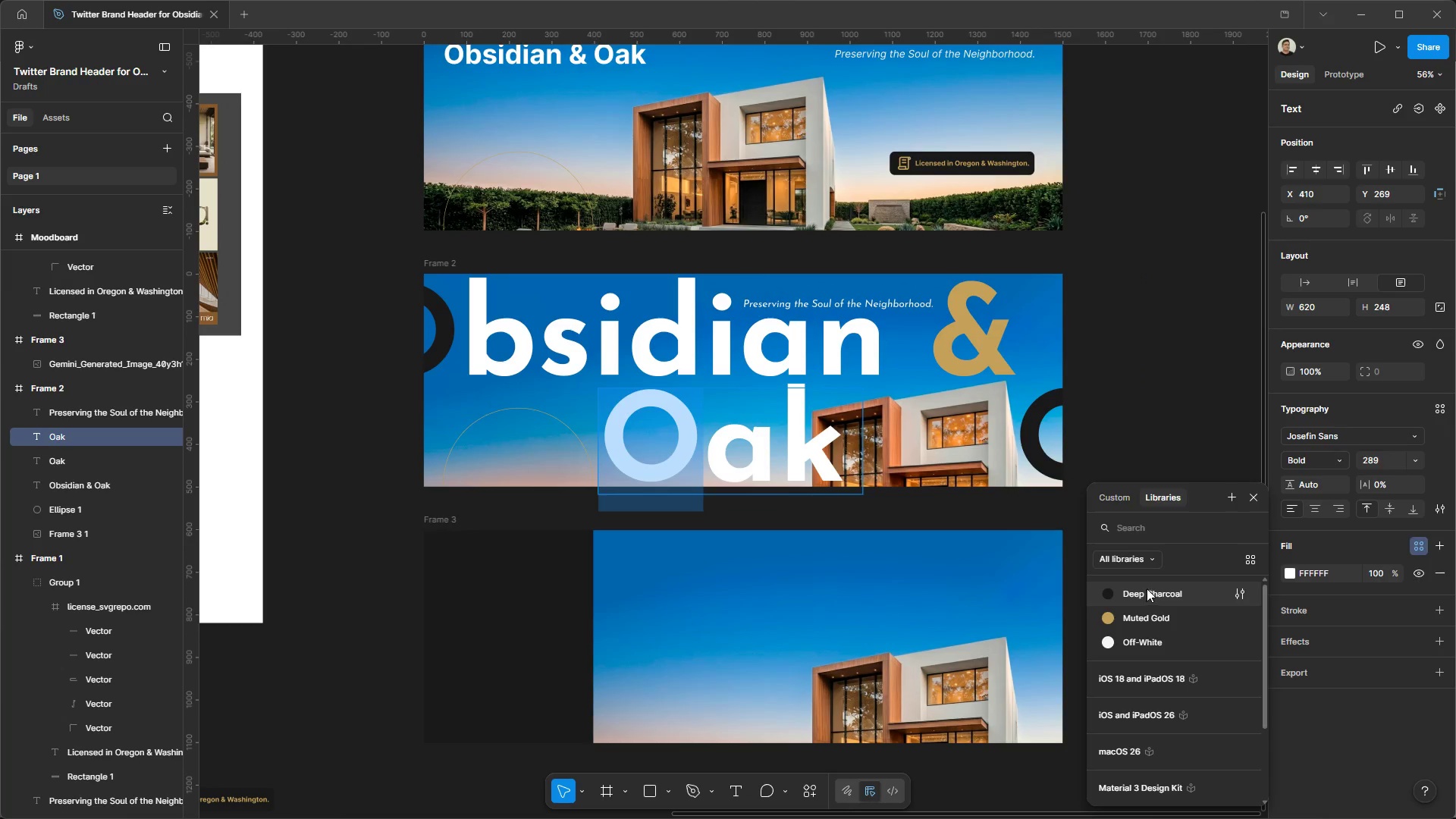 
triple_click([1144, 359])
 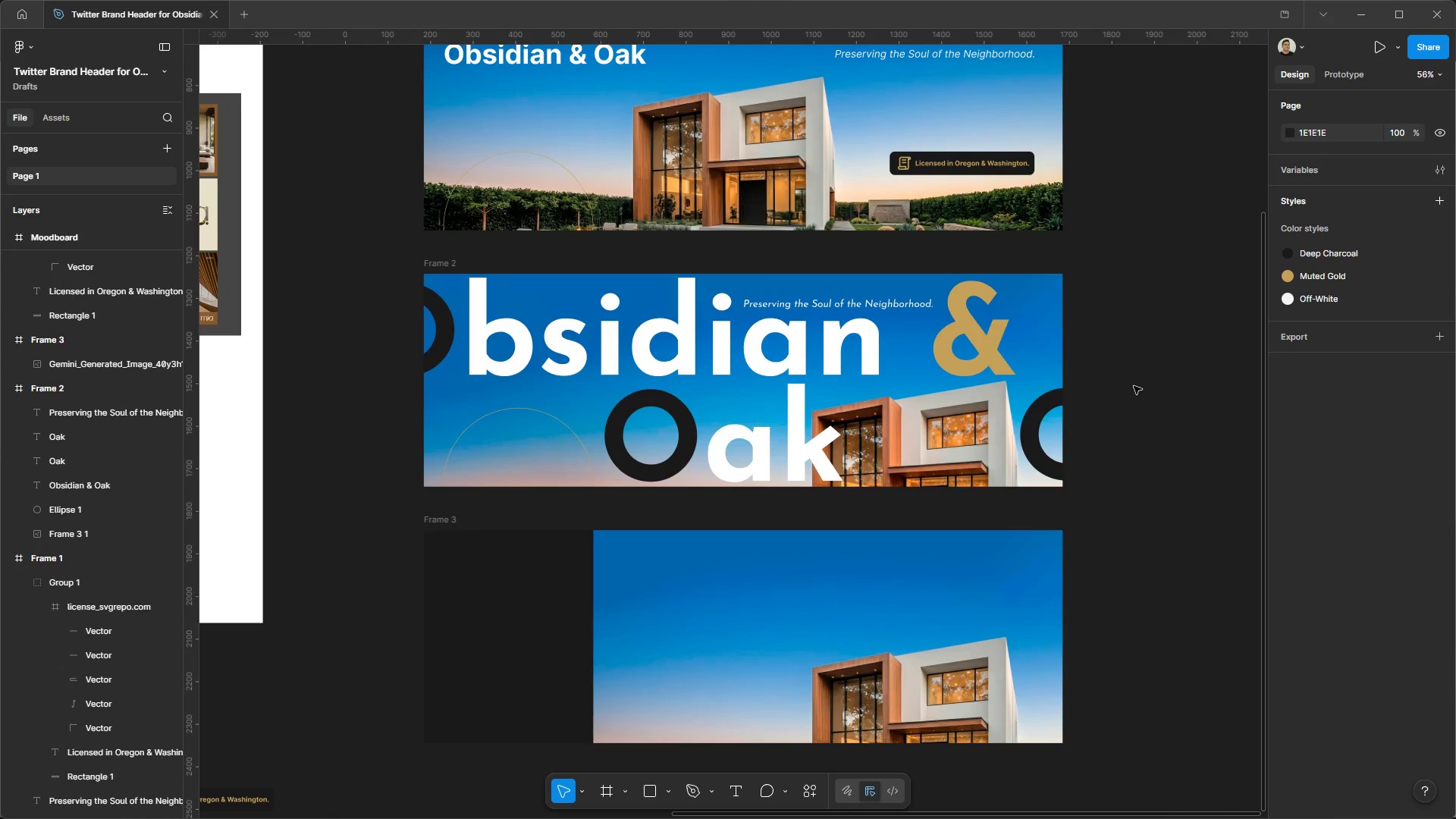 
hold_key(key=ControlLeft, duration=1.36)
hold_key(key=AltLeft, duration=1.28)
scroll: coordinate [1119, 348], scroll_direction: up, amount: 2.0
 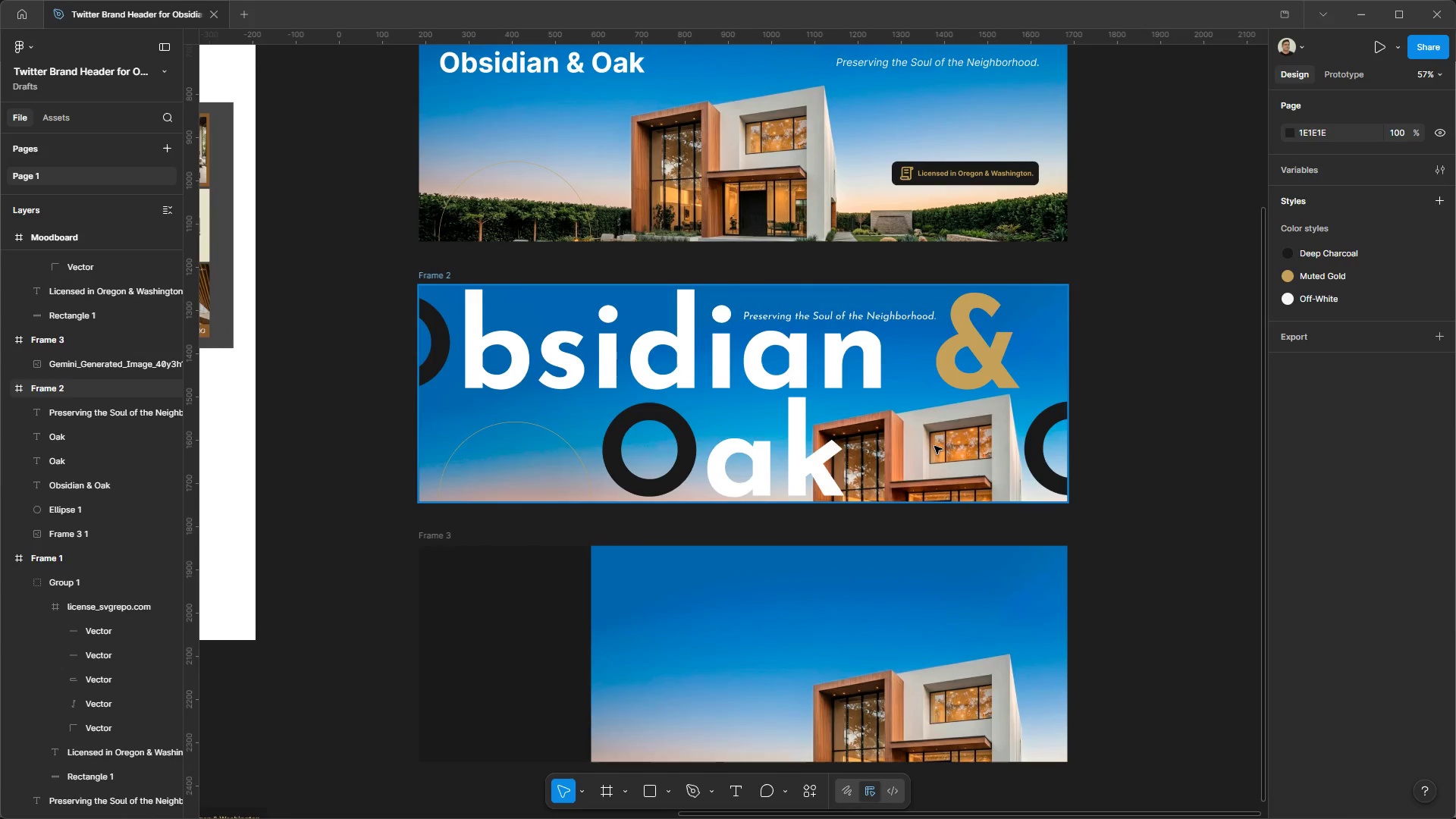 
left_click([934, 445])
 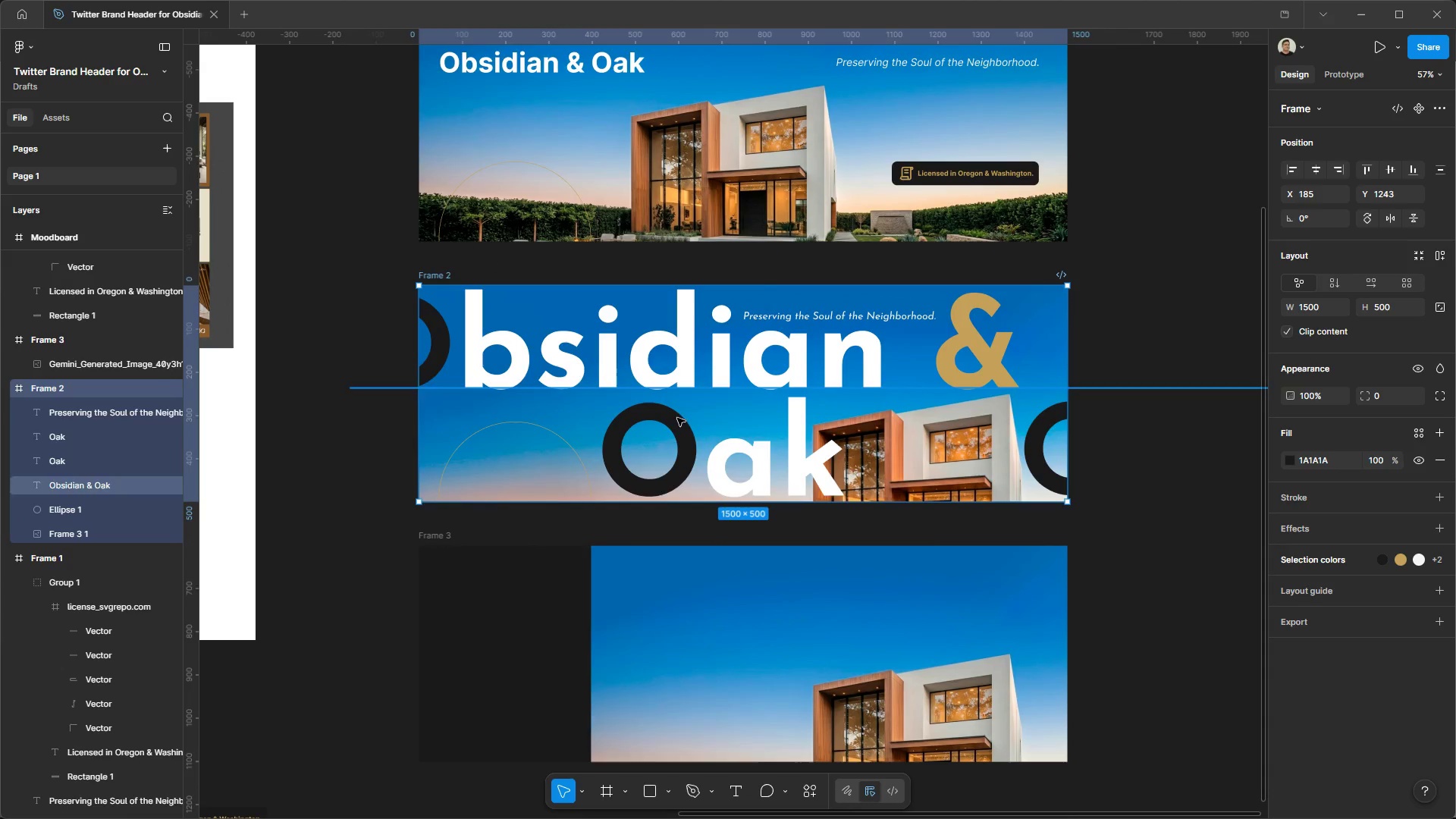 
left_click([1200, 622])
 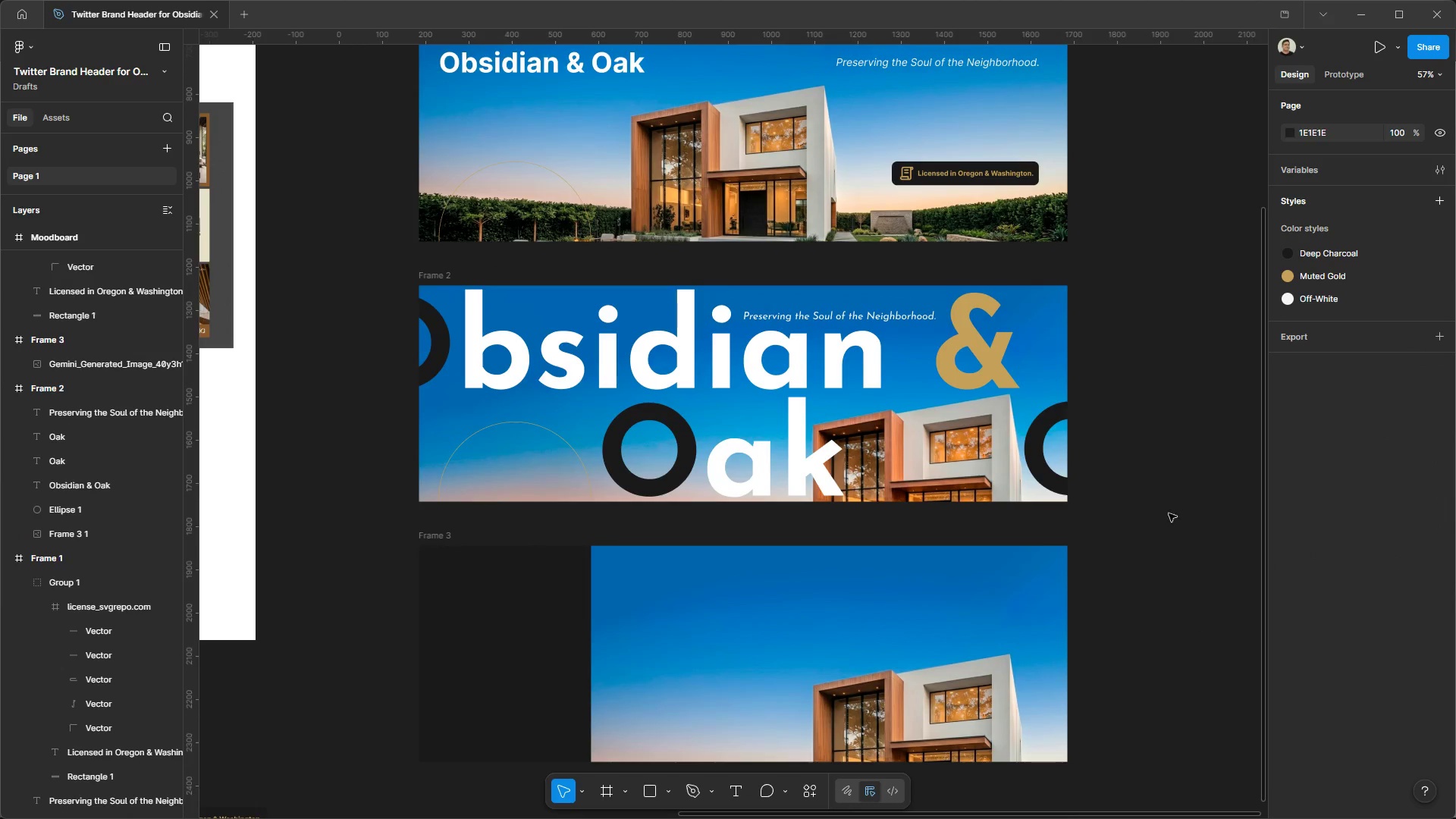 
hold_key(key=ControlLeft, duration=0.91)
hold_key(key=AltLeft, duration=0.88)
scroll: coordinate [1172, 516], scroll_direction: down, amount: 1.0
 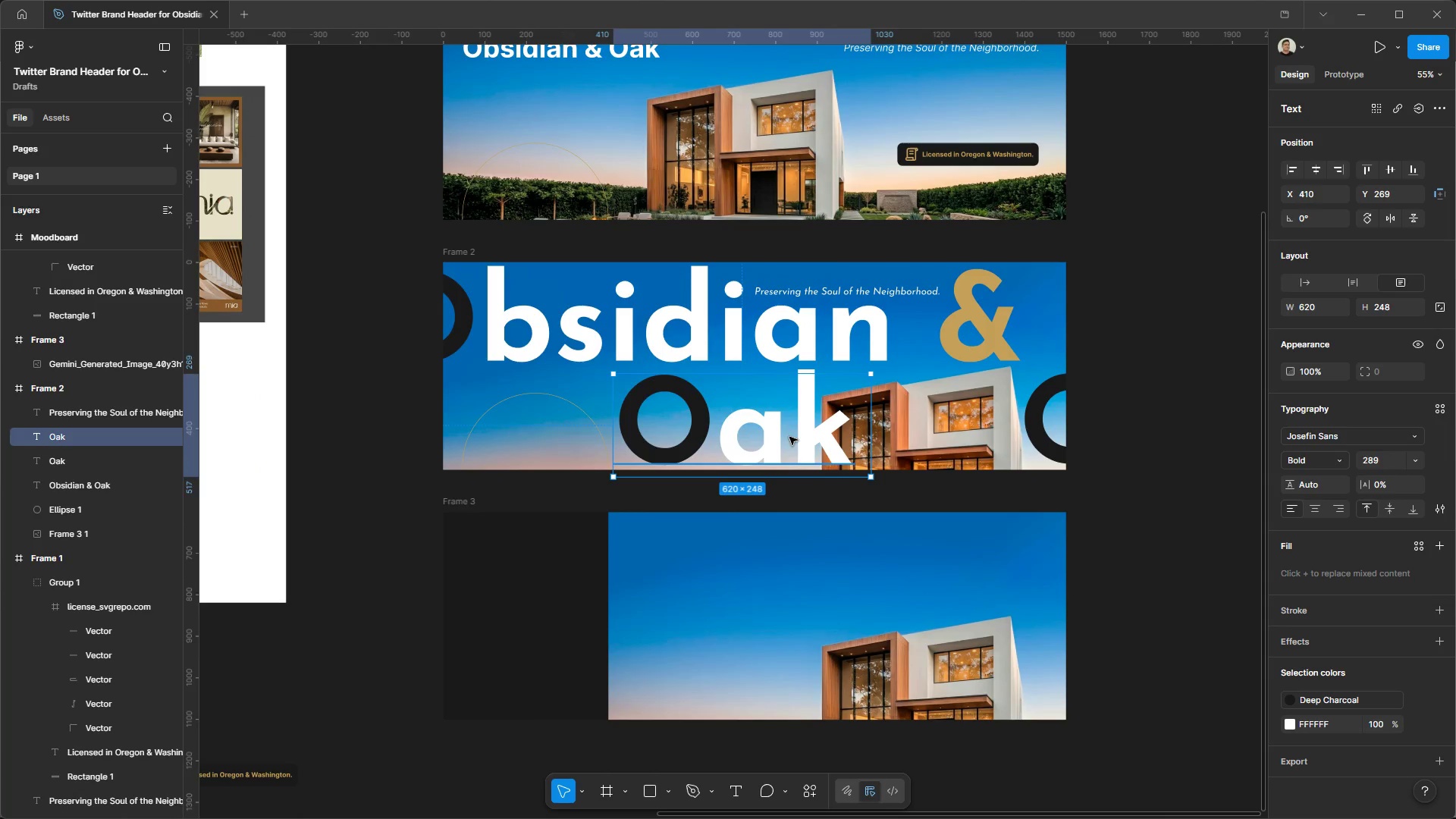 
left_click([789, 437])
 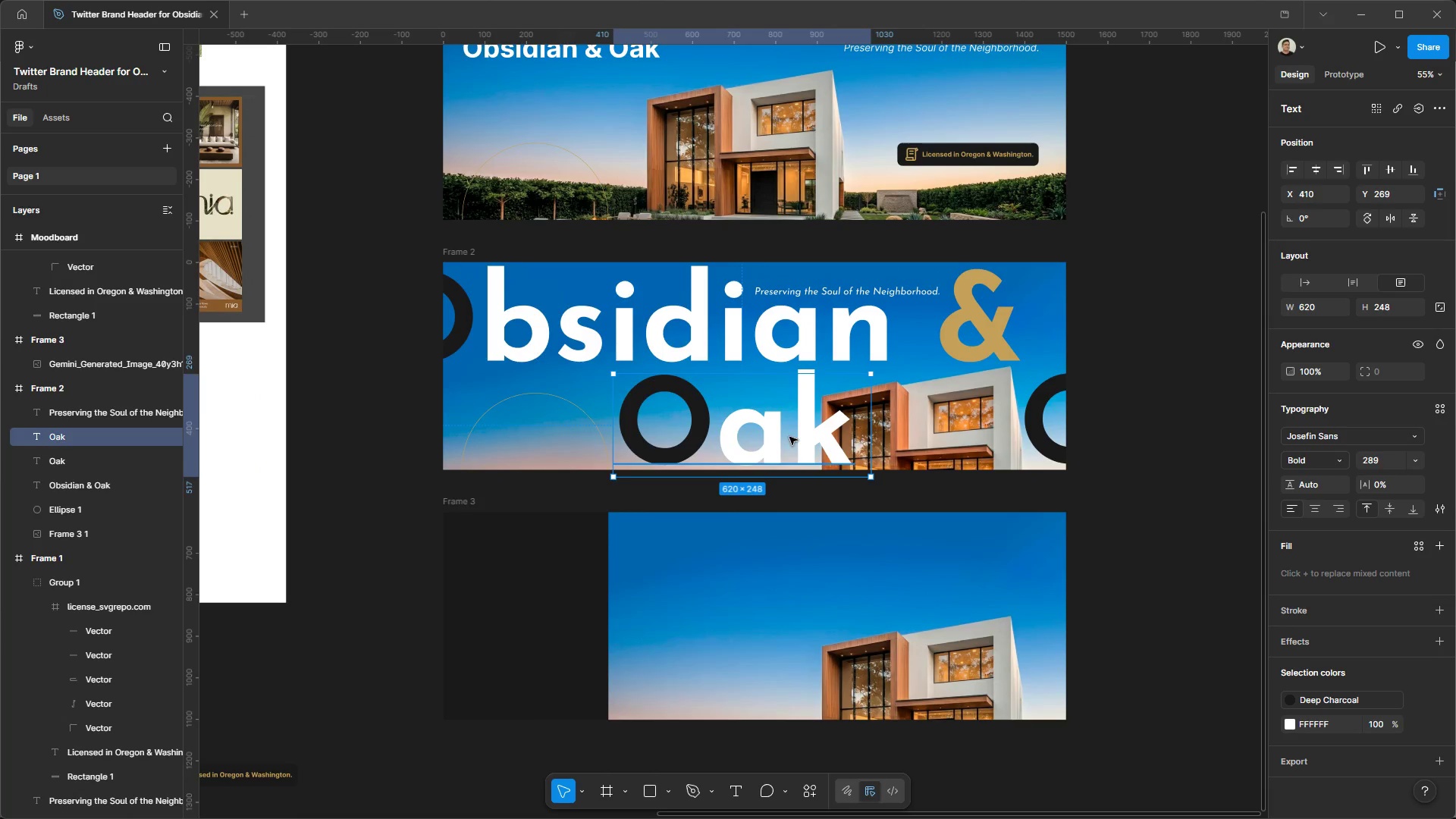 
key(ArrowLeft)
 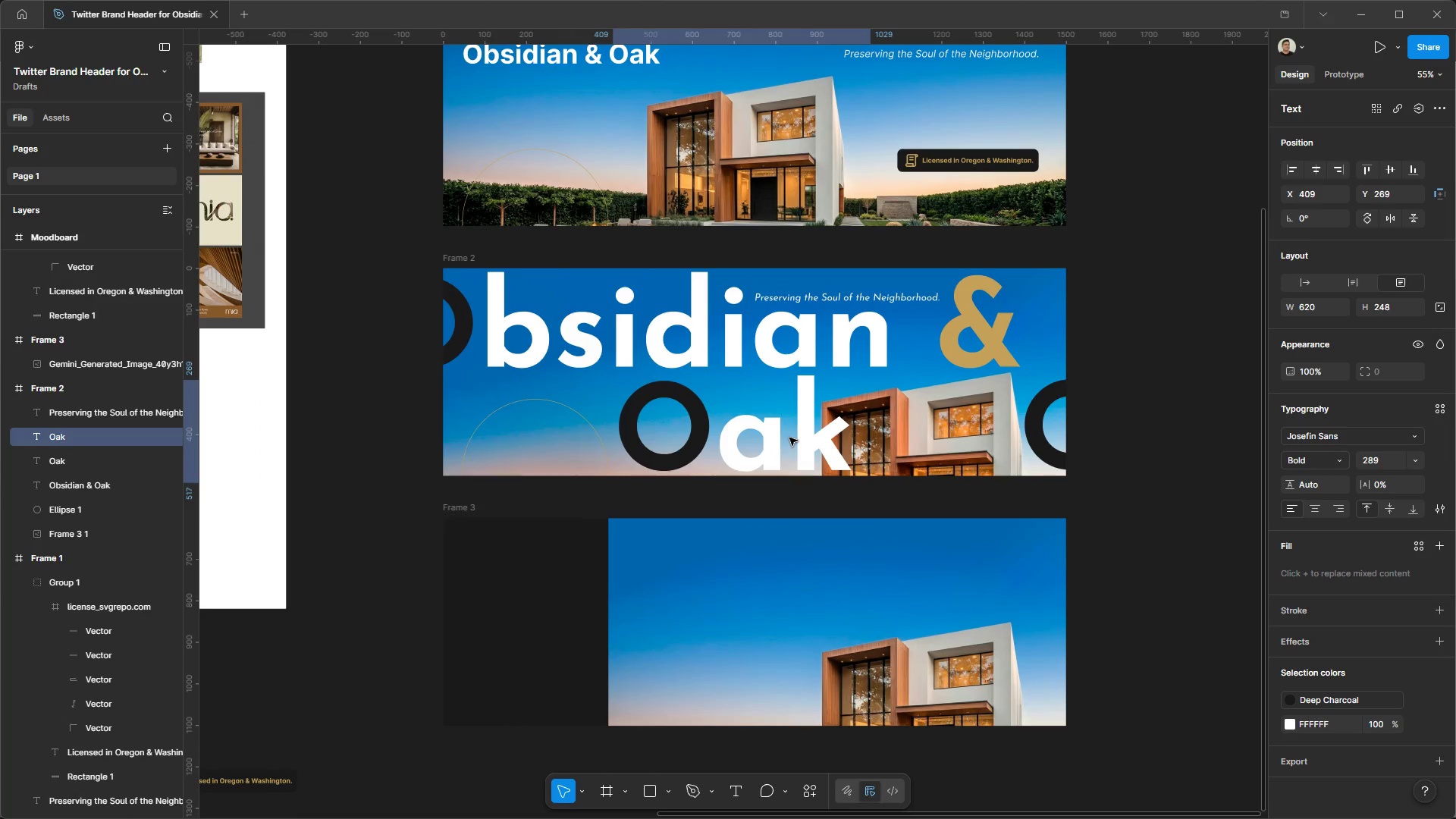 
scroll: coordinate [789, 437], scroll_direction: up, amount: 1.0
 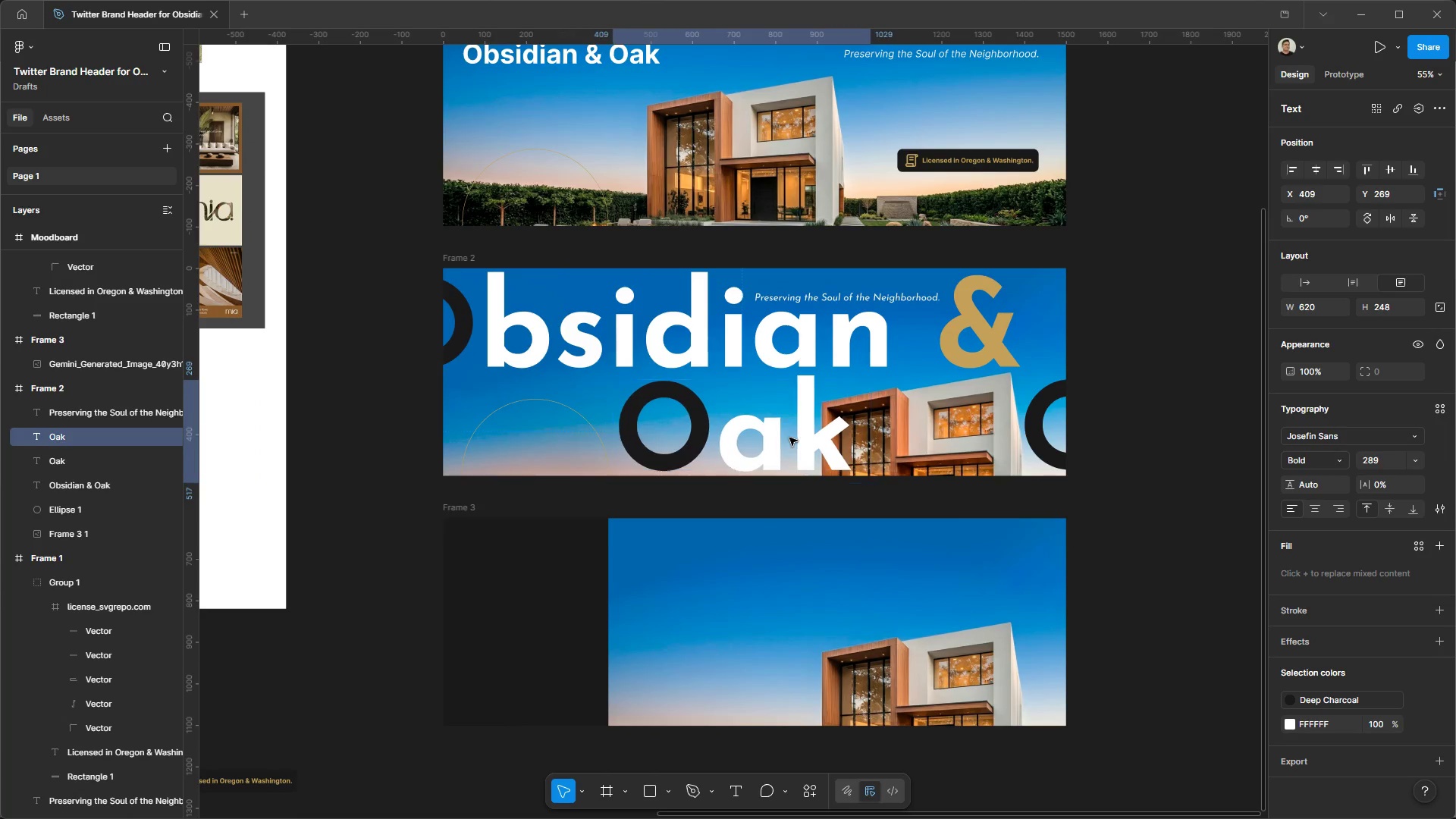 
key(ArrowLeft)
 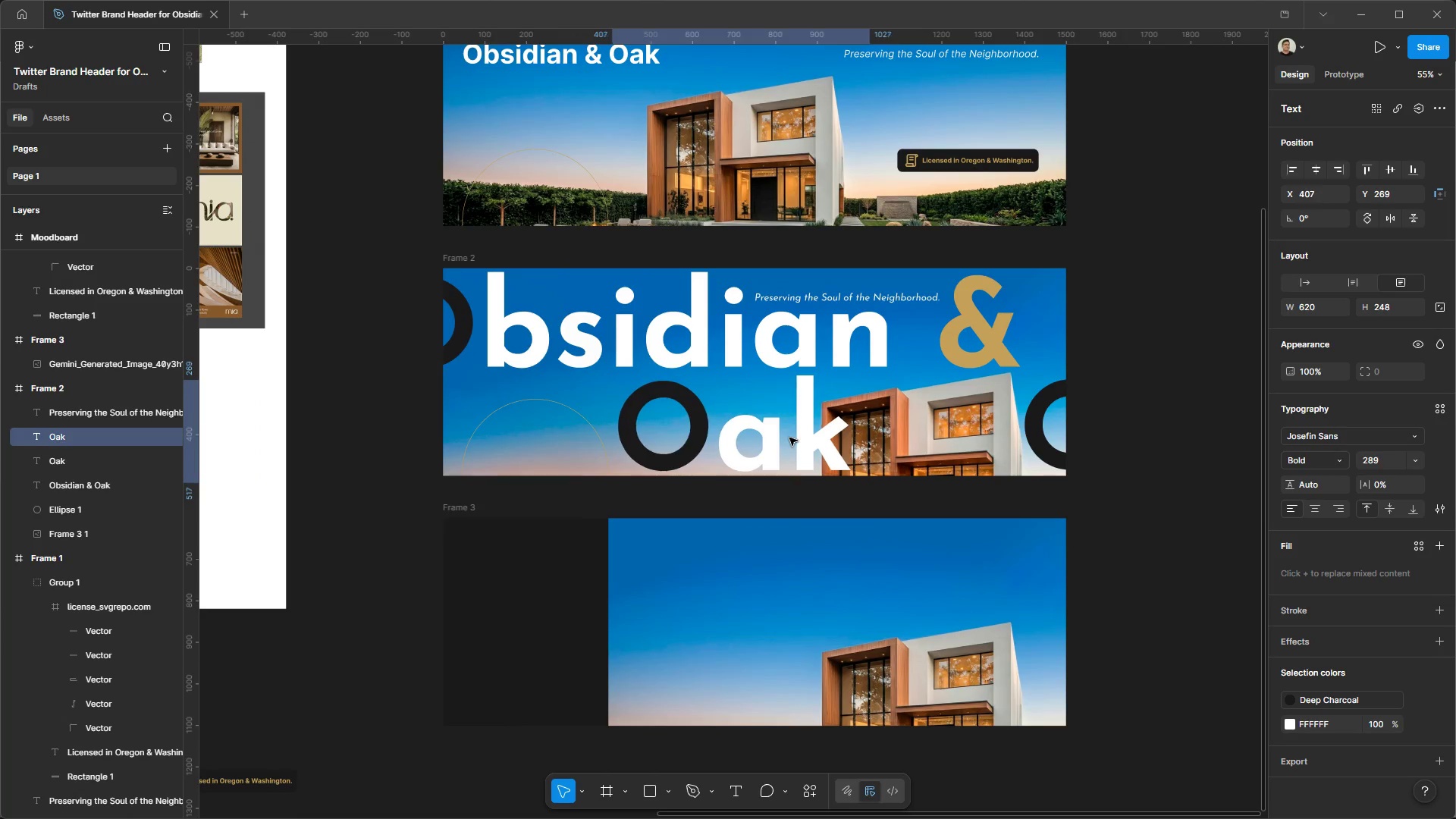 
hold_key(key=ArrowLeft, duration=0.53)
 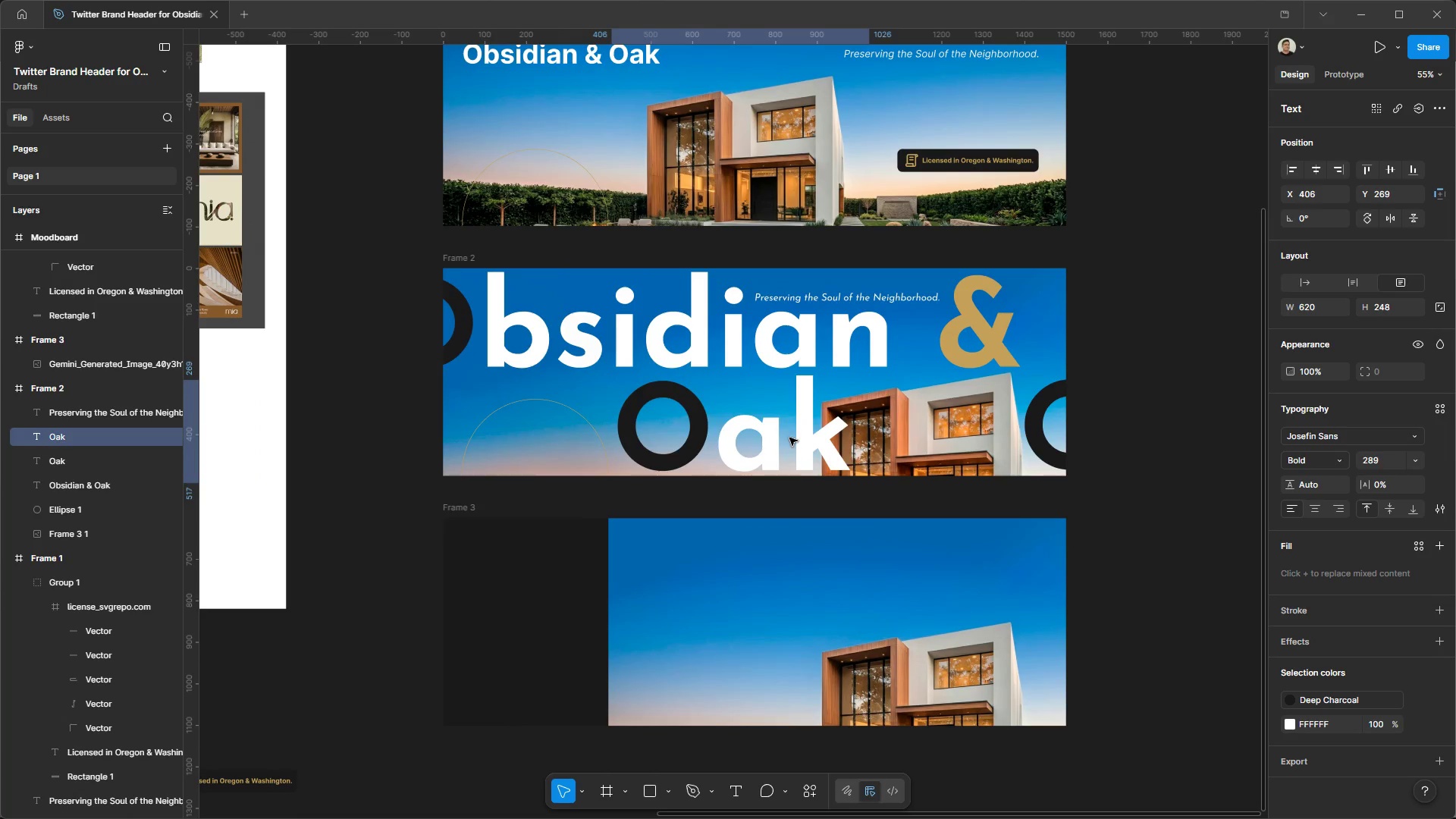 
key(ArrowLeft)
 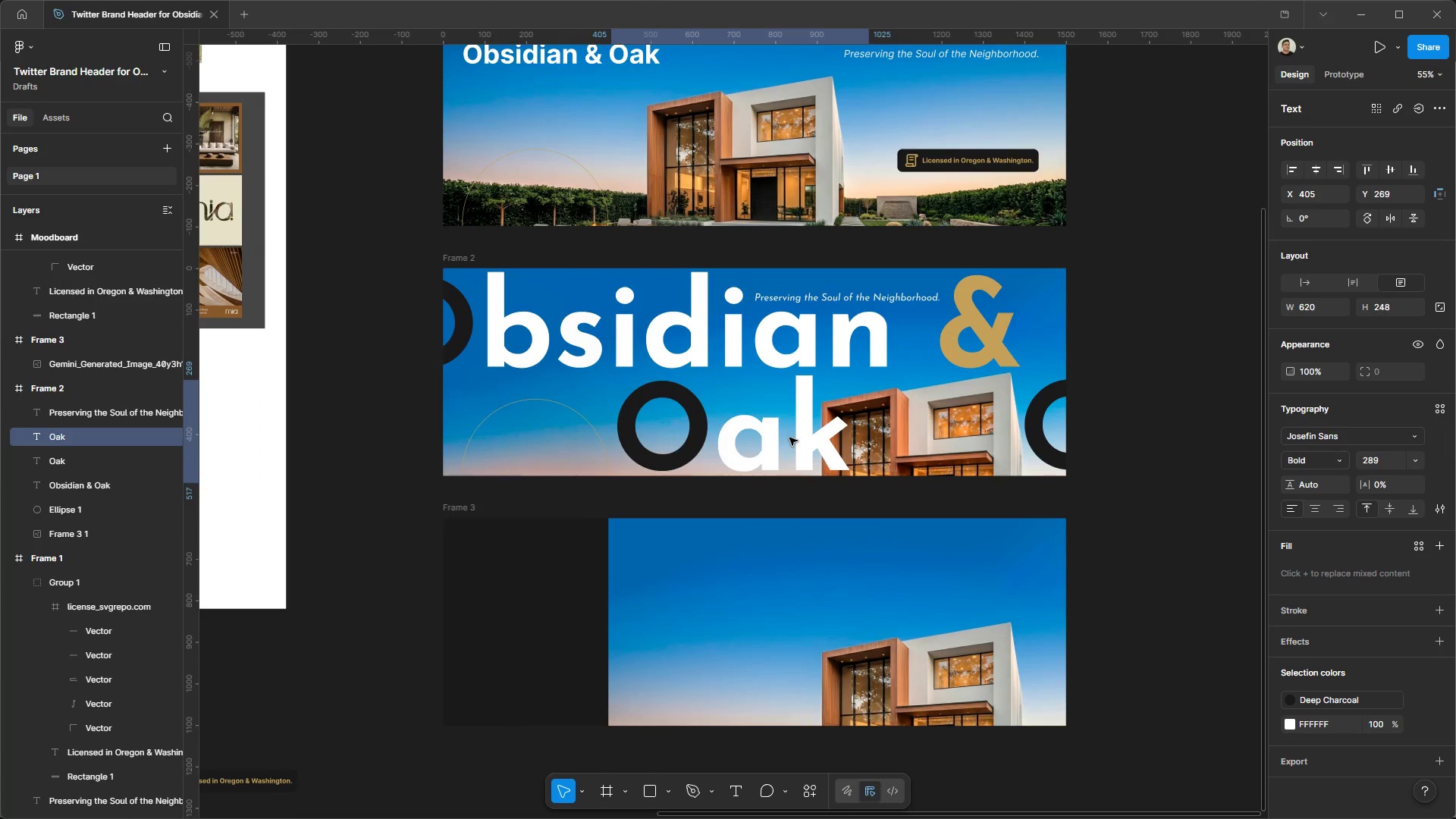 
key(ArrowLeft)
 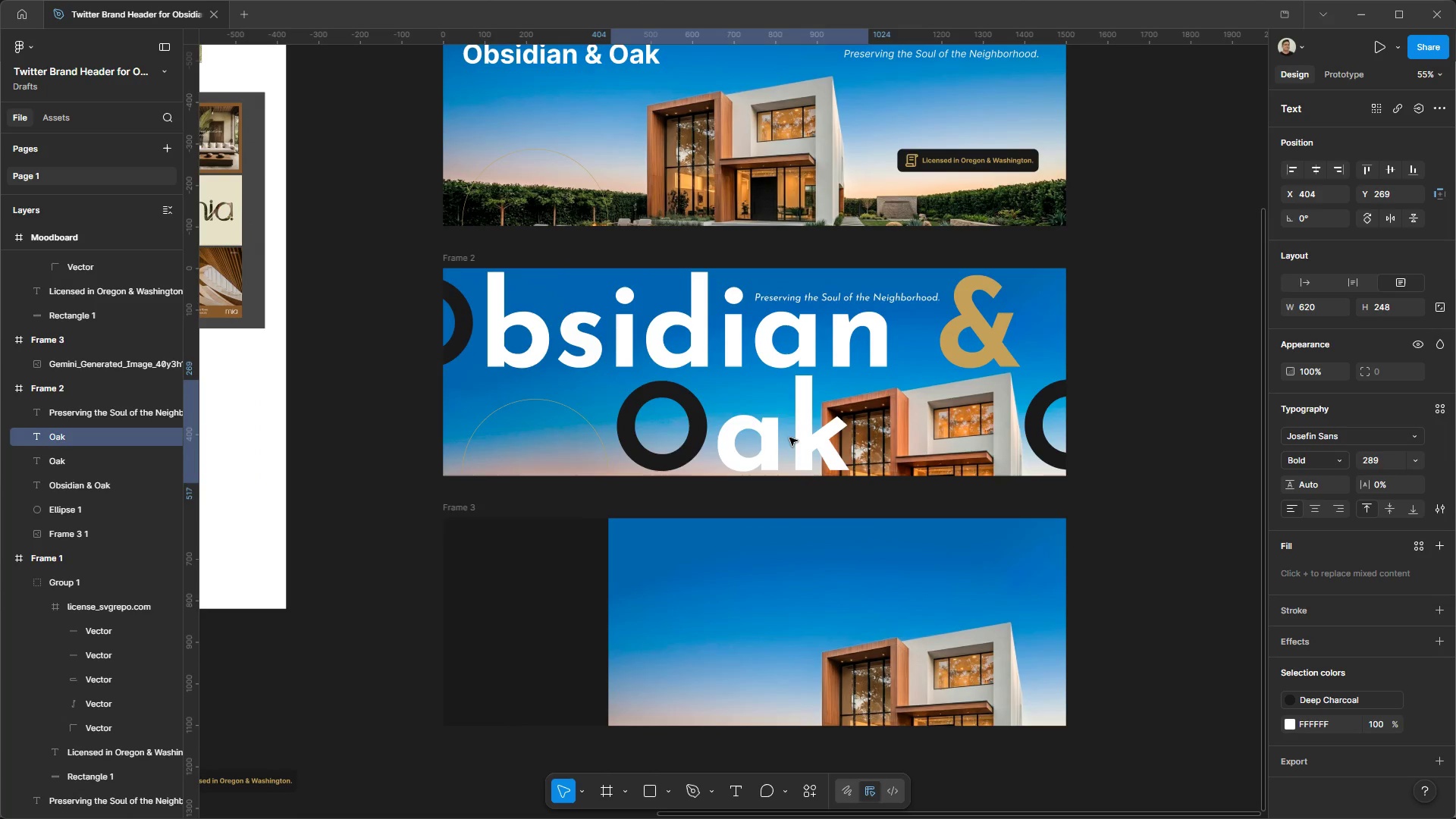 
key(ArrowLeft)
 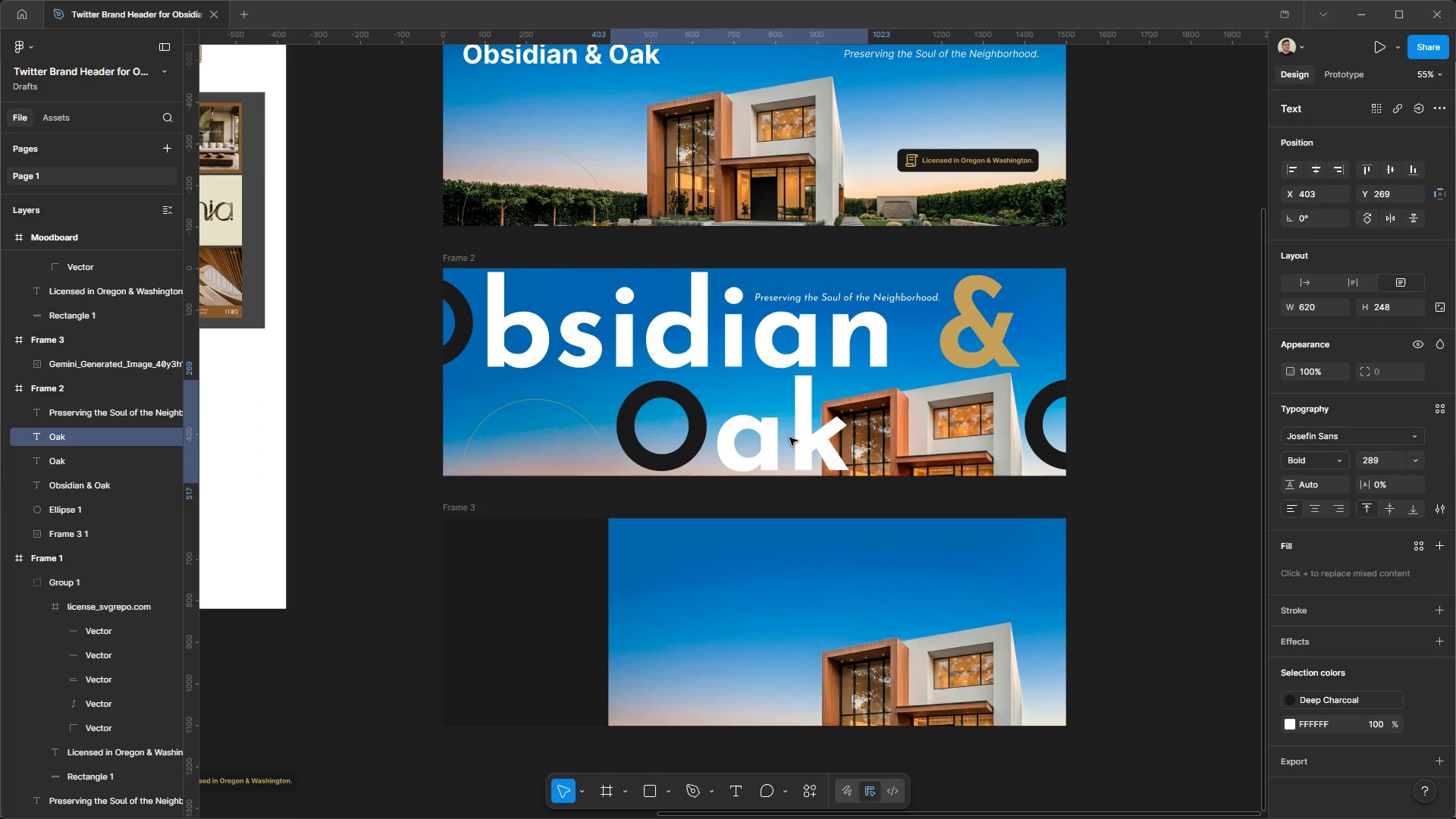 
key(ArrowLeft)
 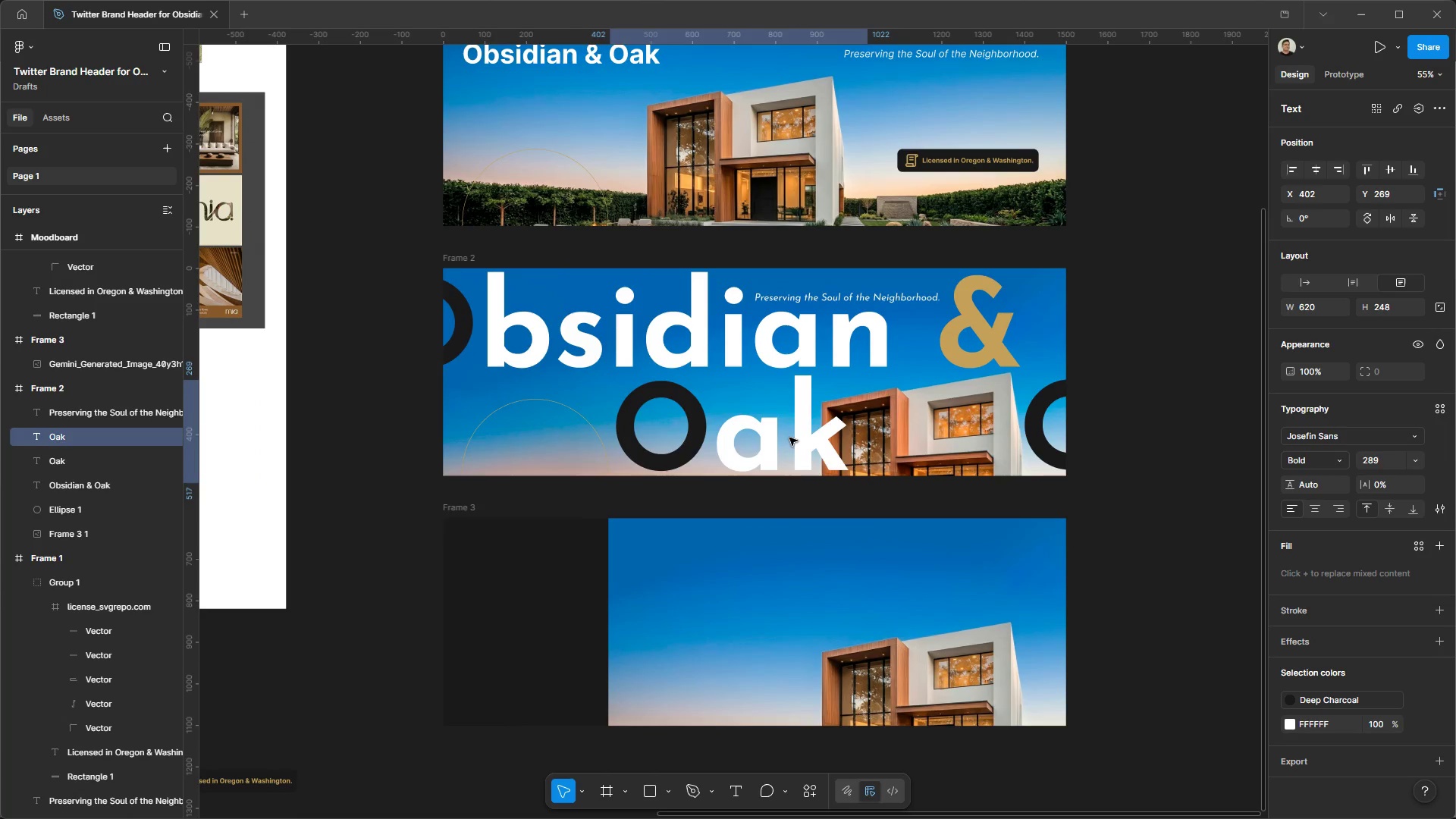 
key(ArrowLeft)
 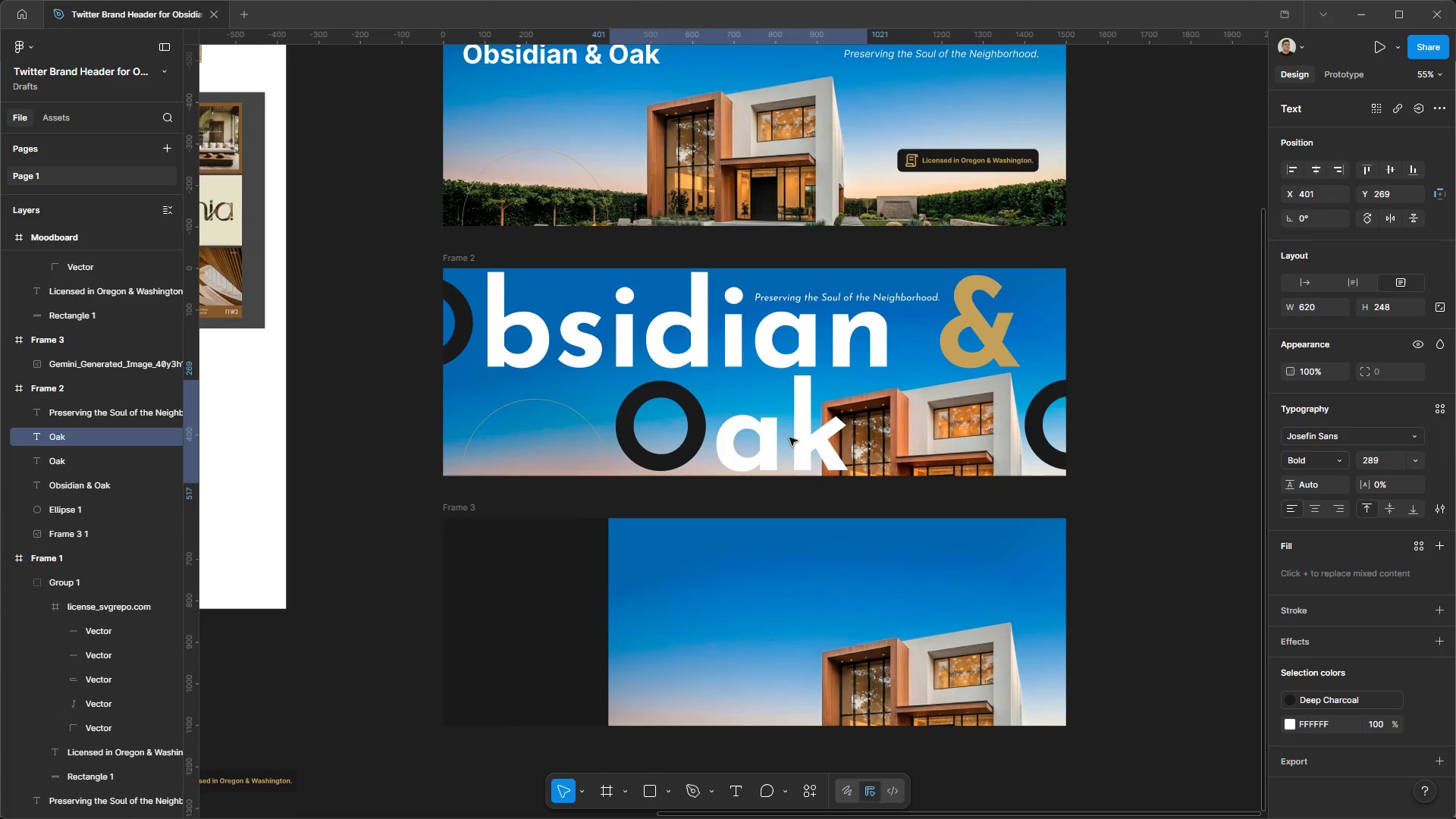 
key(ArrowLeft)
 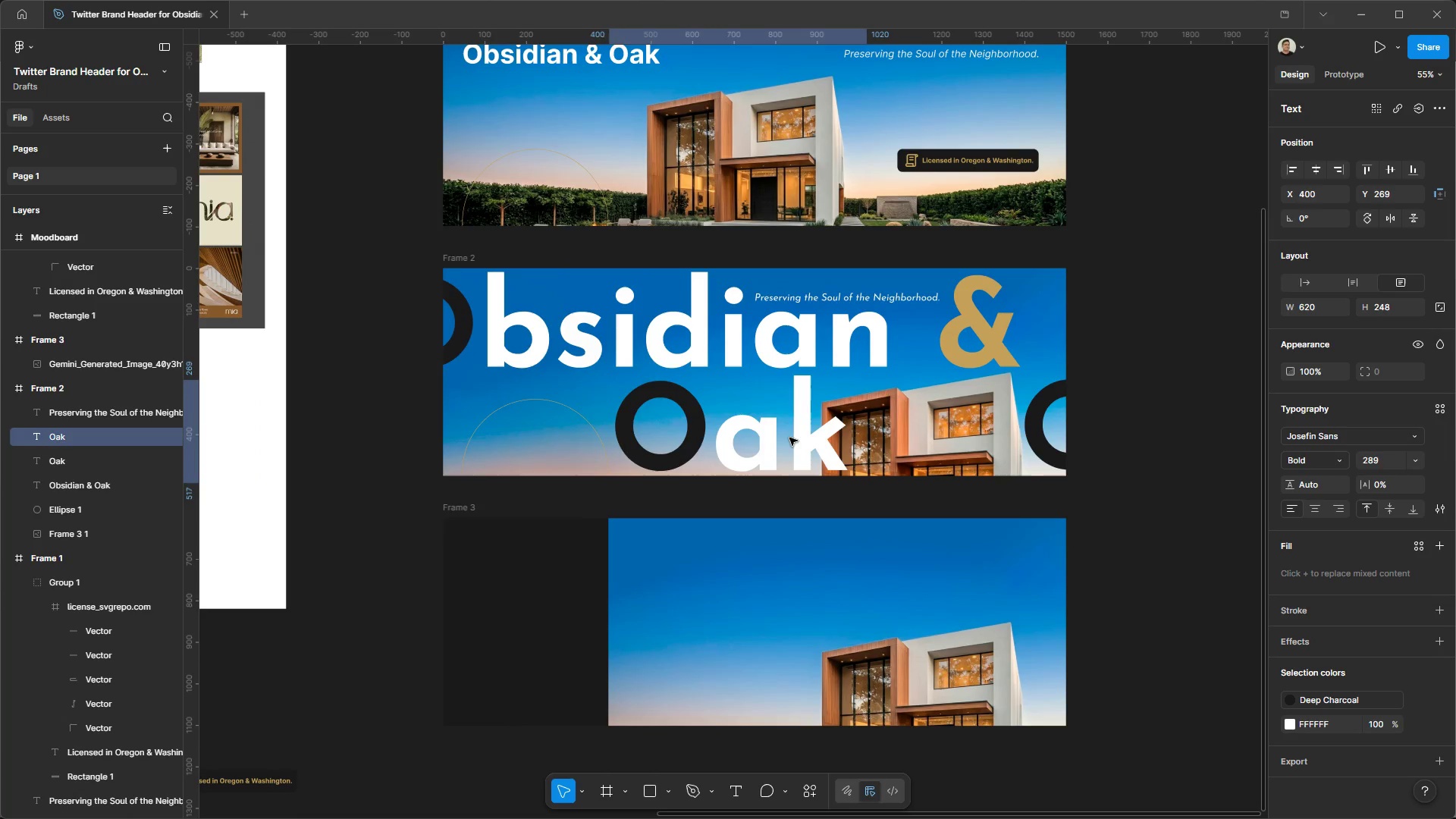 
key(ArrowLeft)
 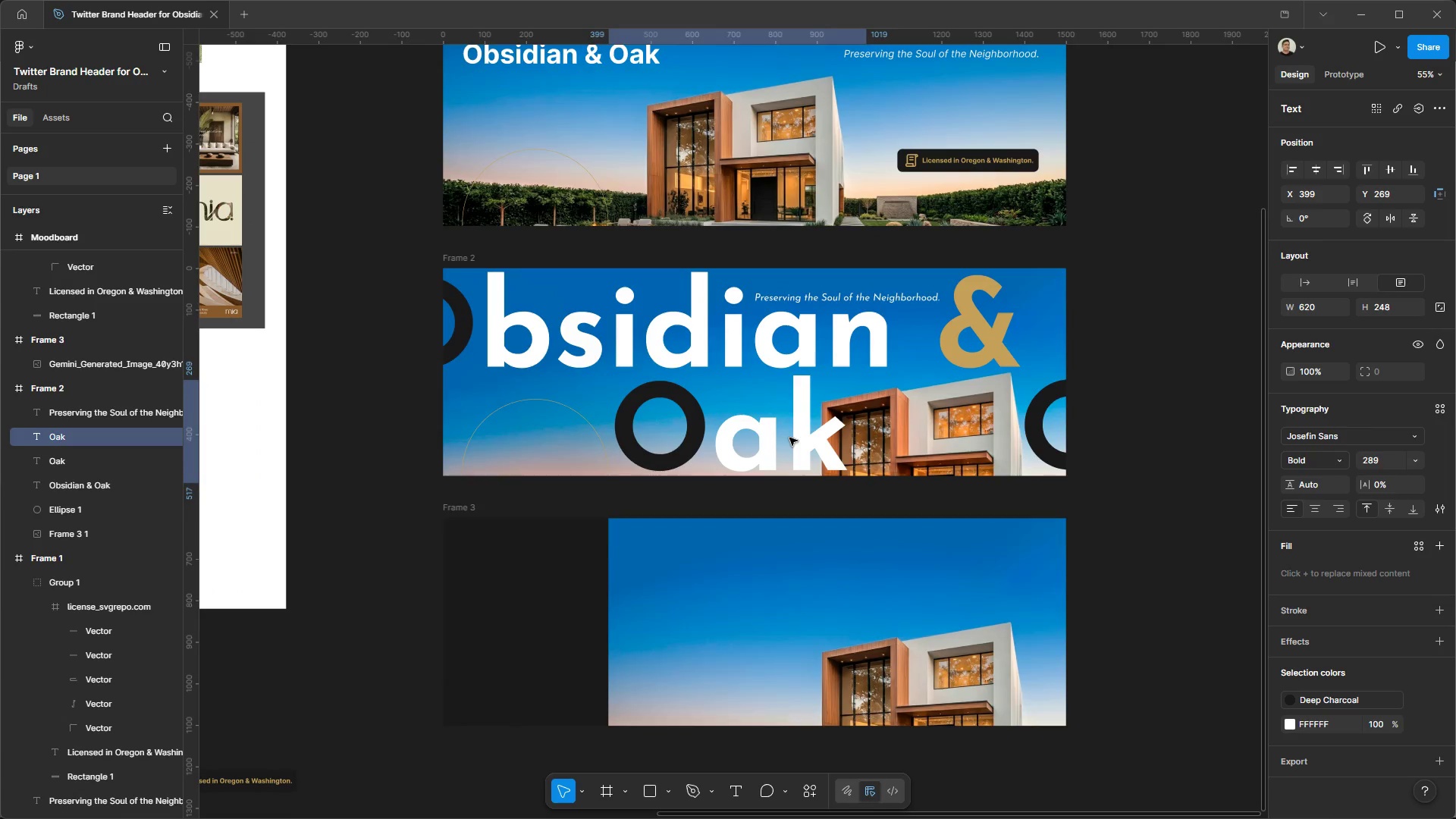 
key(ArrowLeft)
 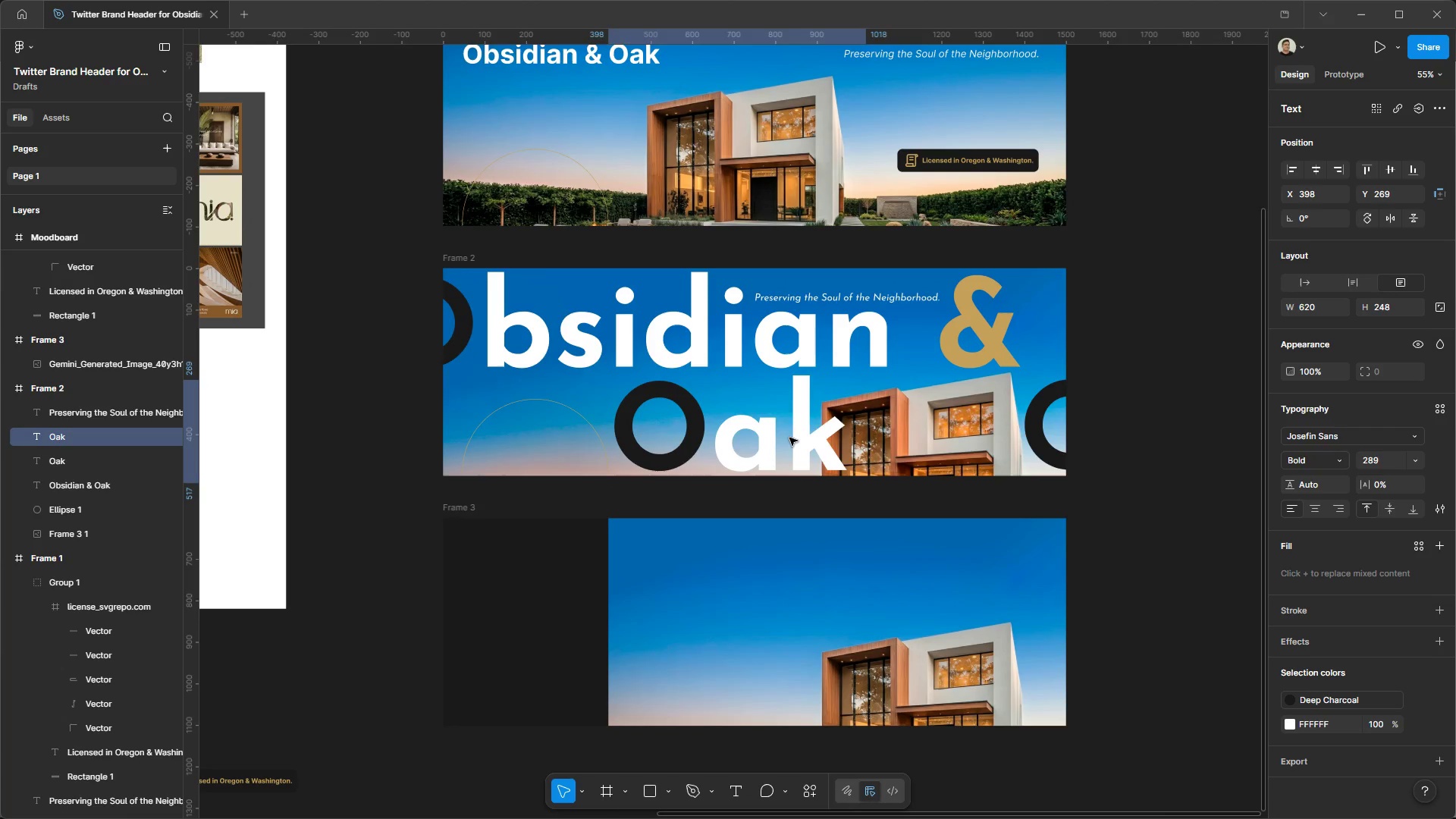 
key(ArrowRight)
 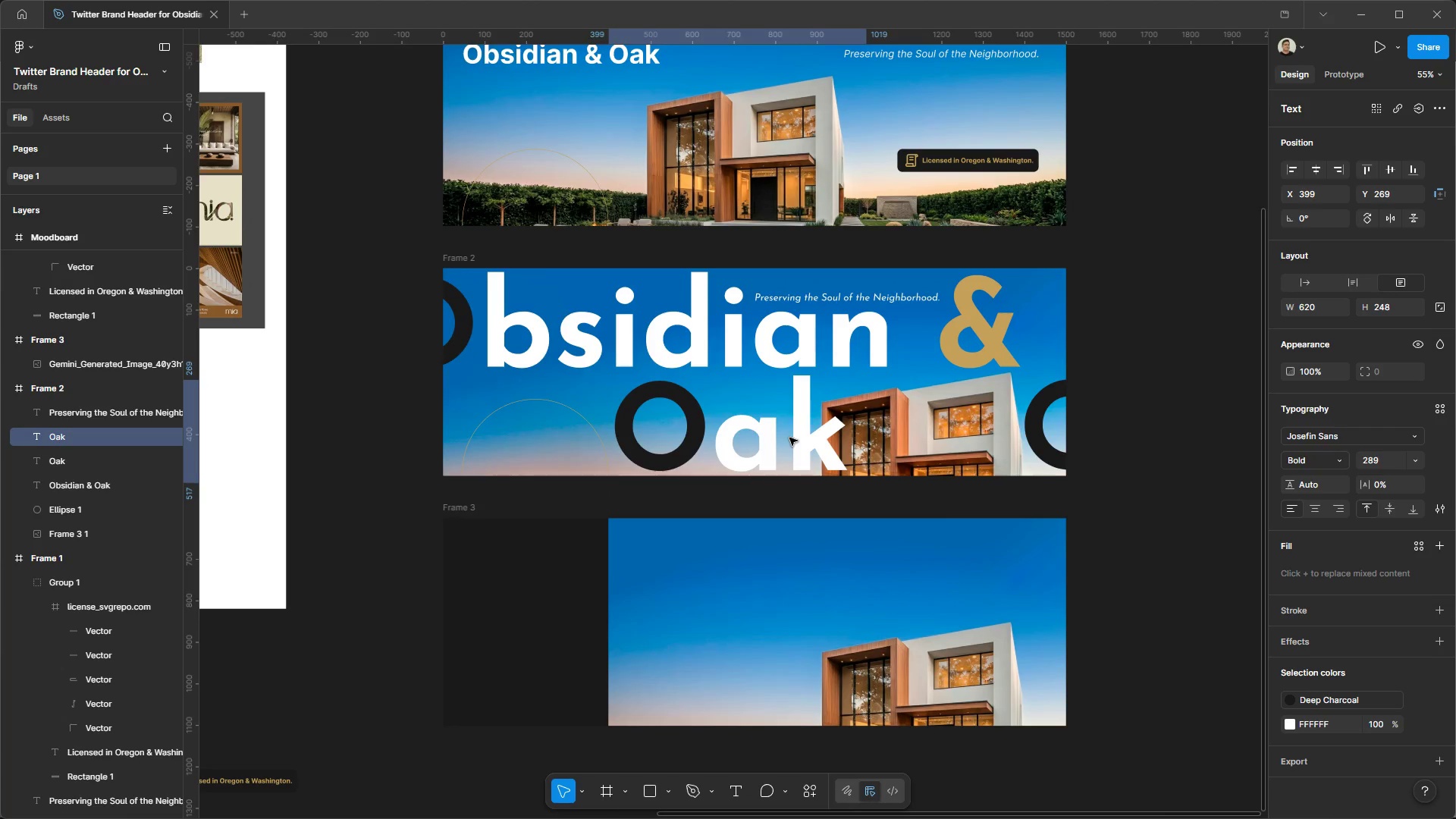 
key(ArrowRight)
 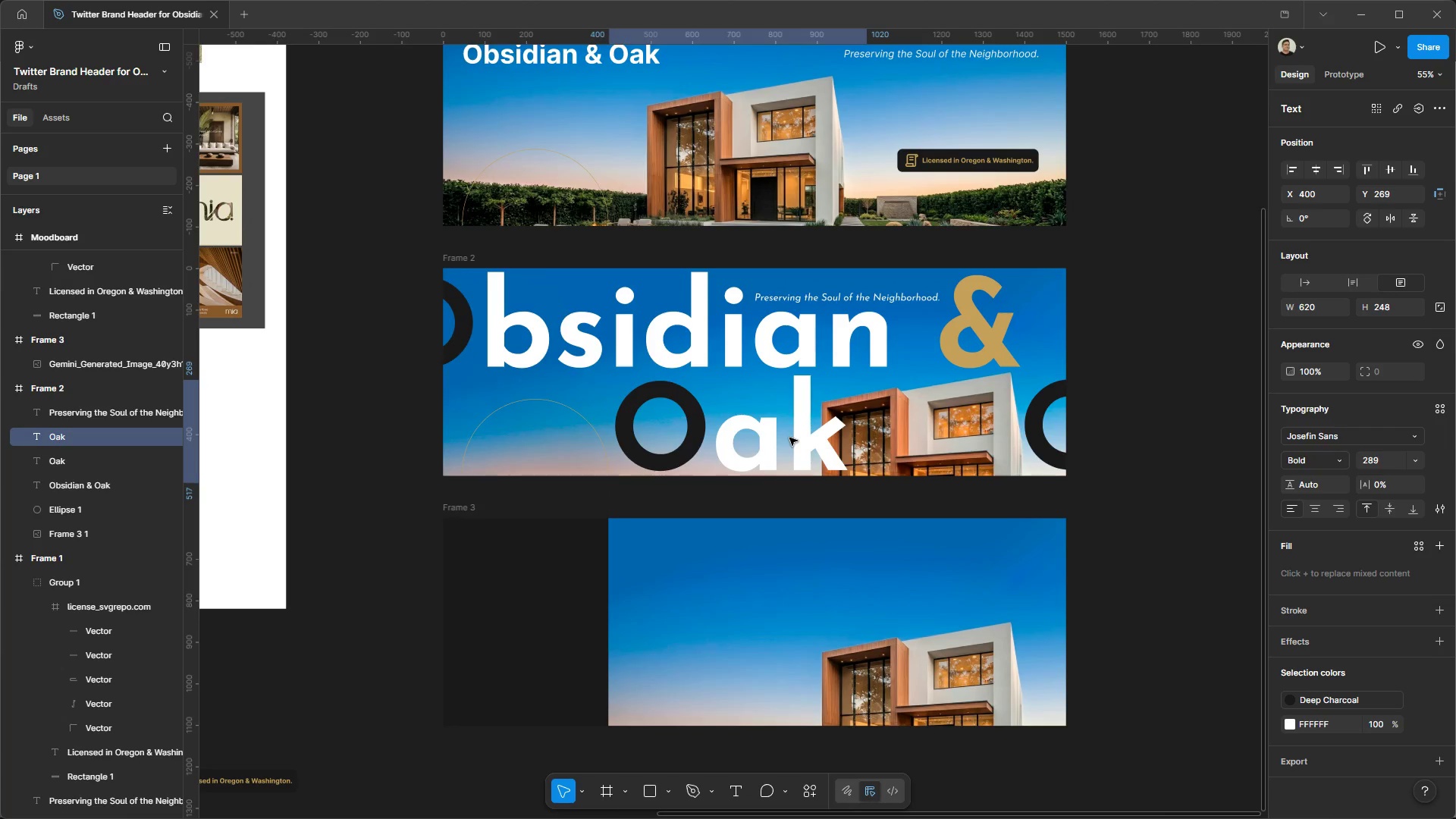 
key(ArrowRight)
 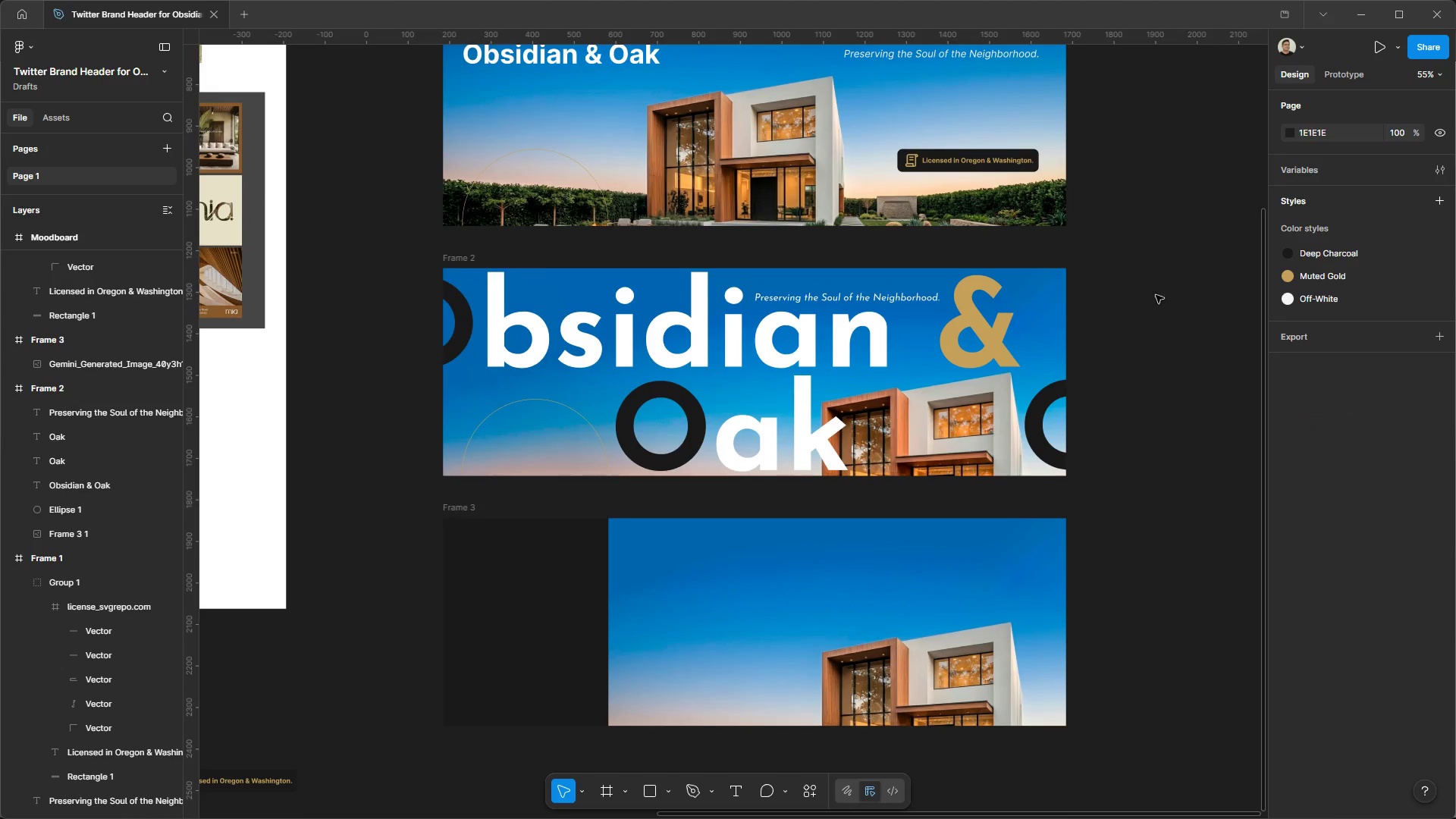 
hold_key(key=ControlLeft, duration=0.77)
hold_key(key=AltLeft, duration=0.75)
scroll: coordinate [1158, 334], scroll_direction: down, amount: 1.0
 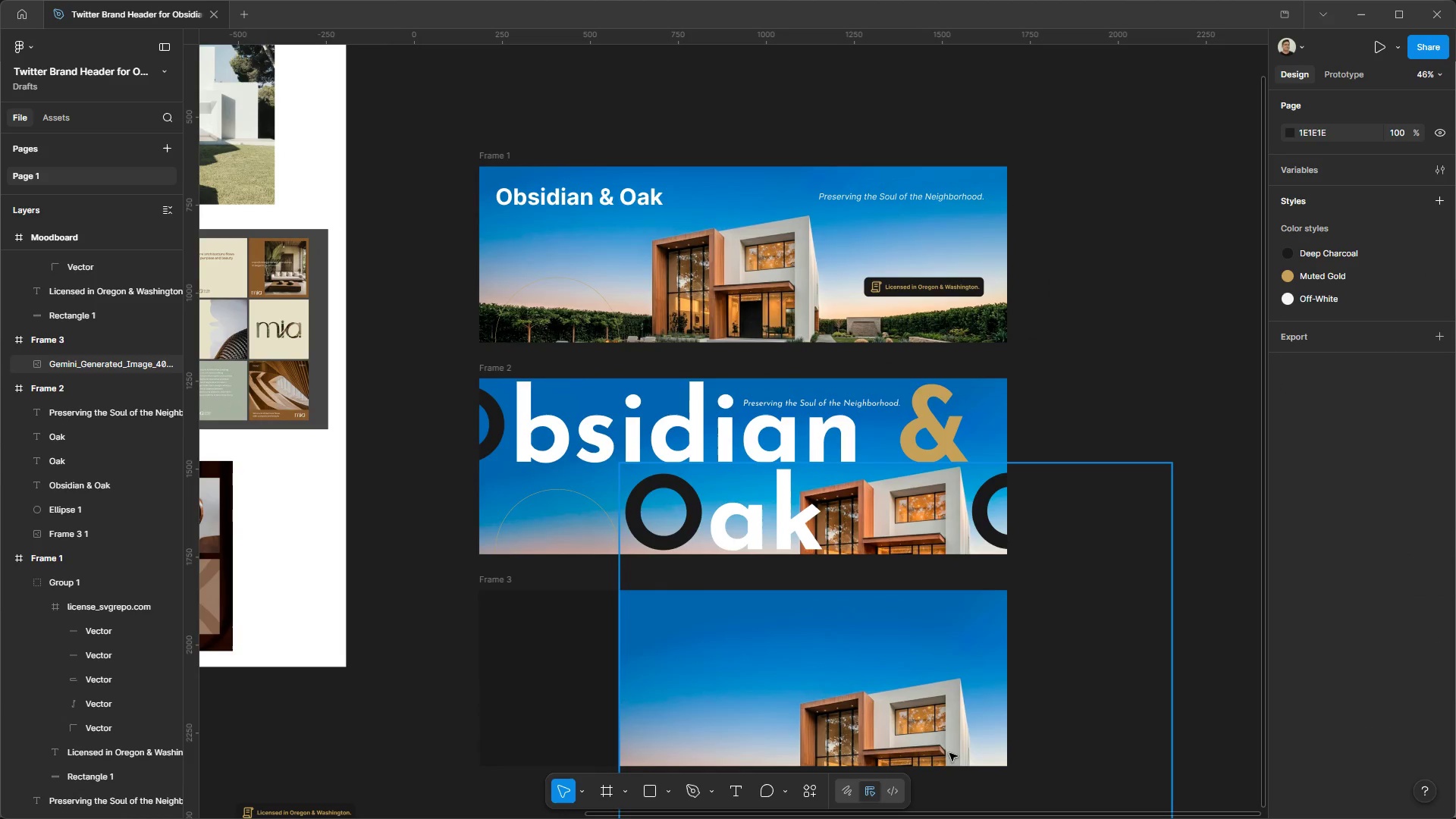 
left_click([940, 735])
 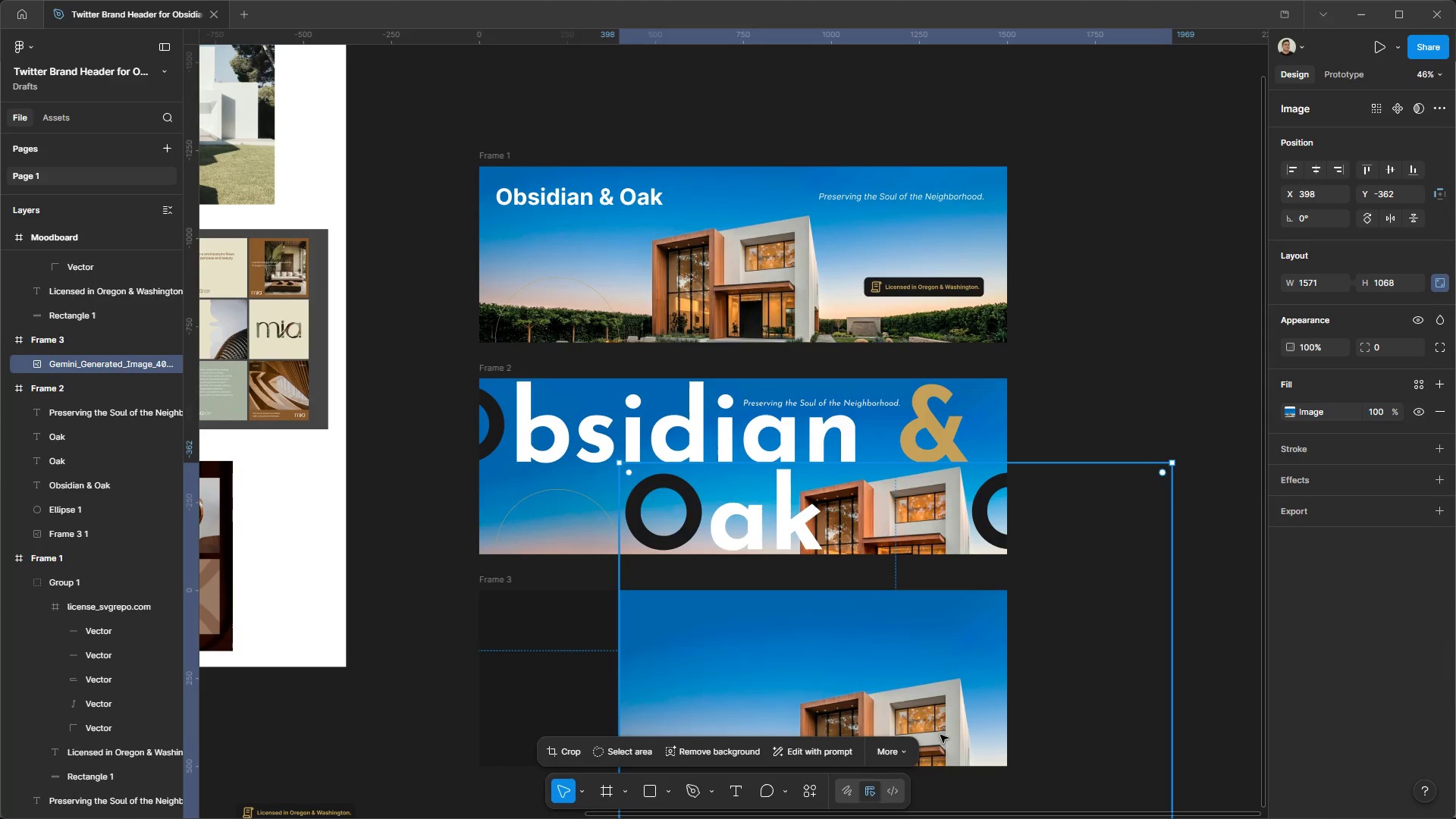 
key(Control+ControlLeft)
 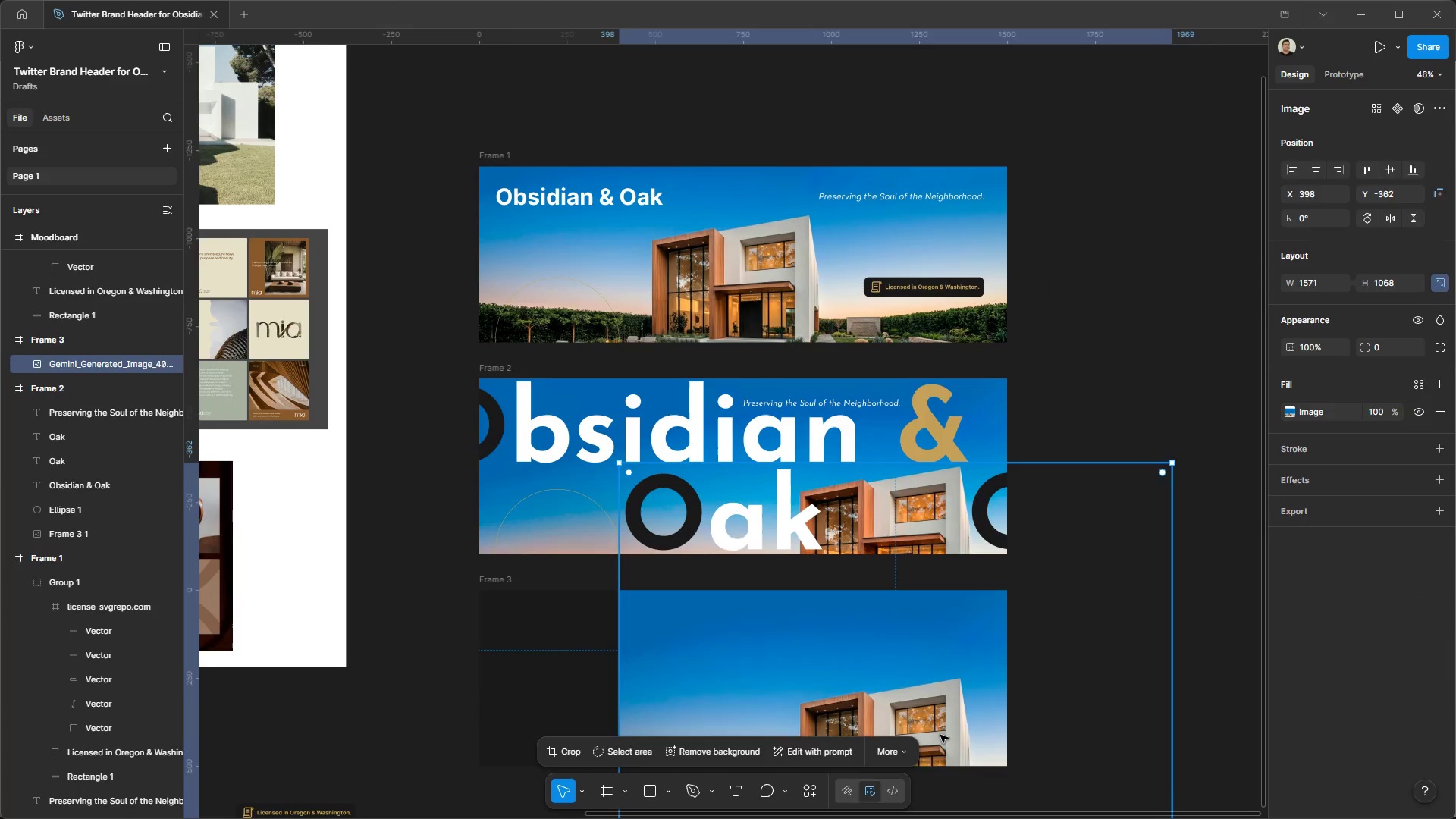 
key(Control+X)
 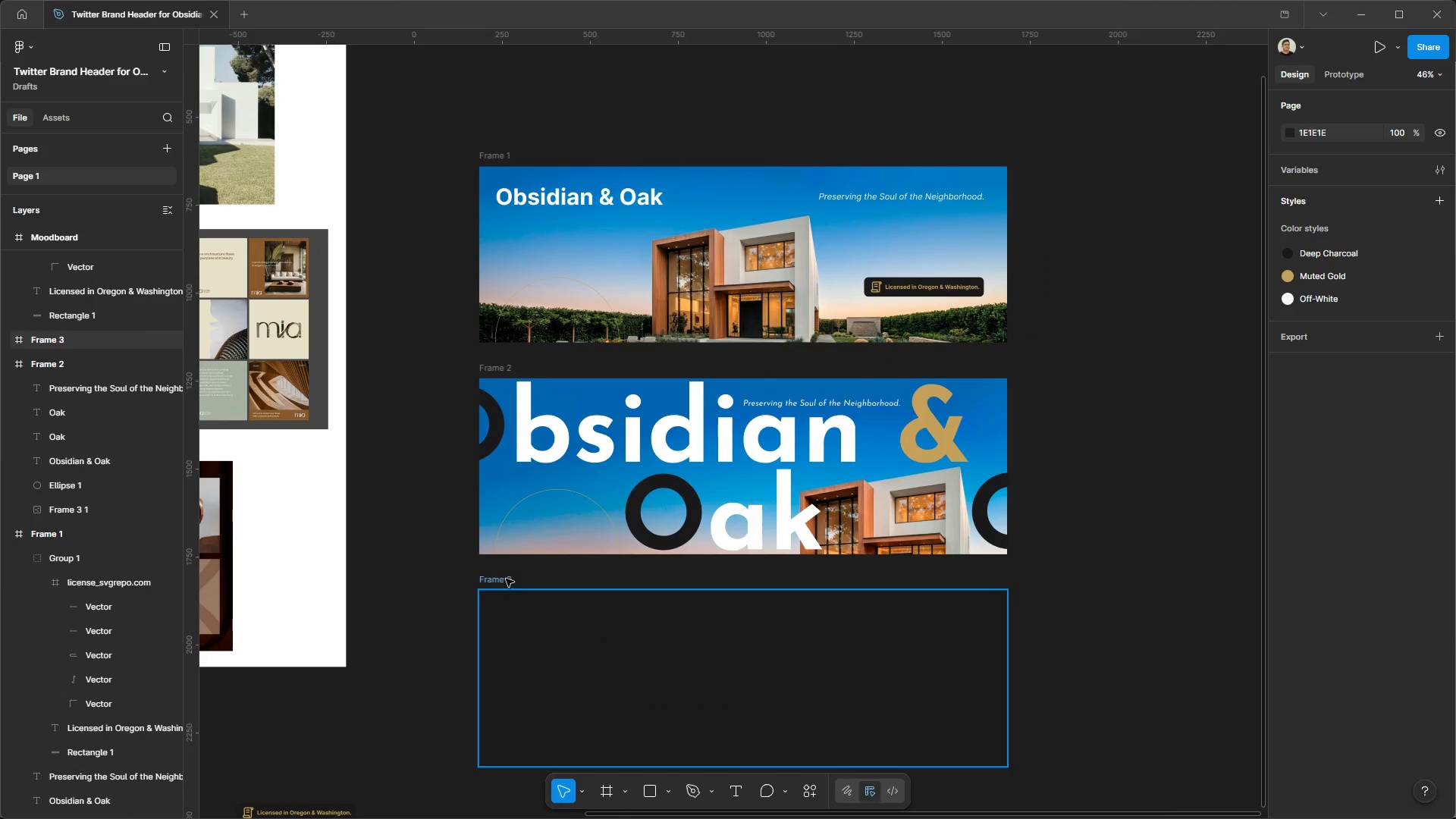 
key(Control+X)
 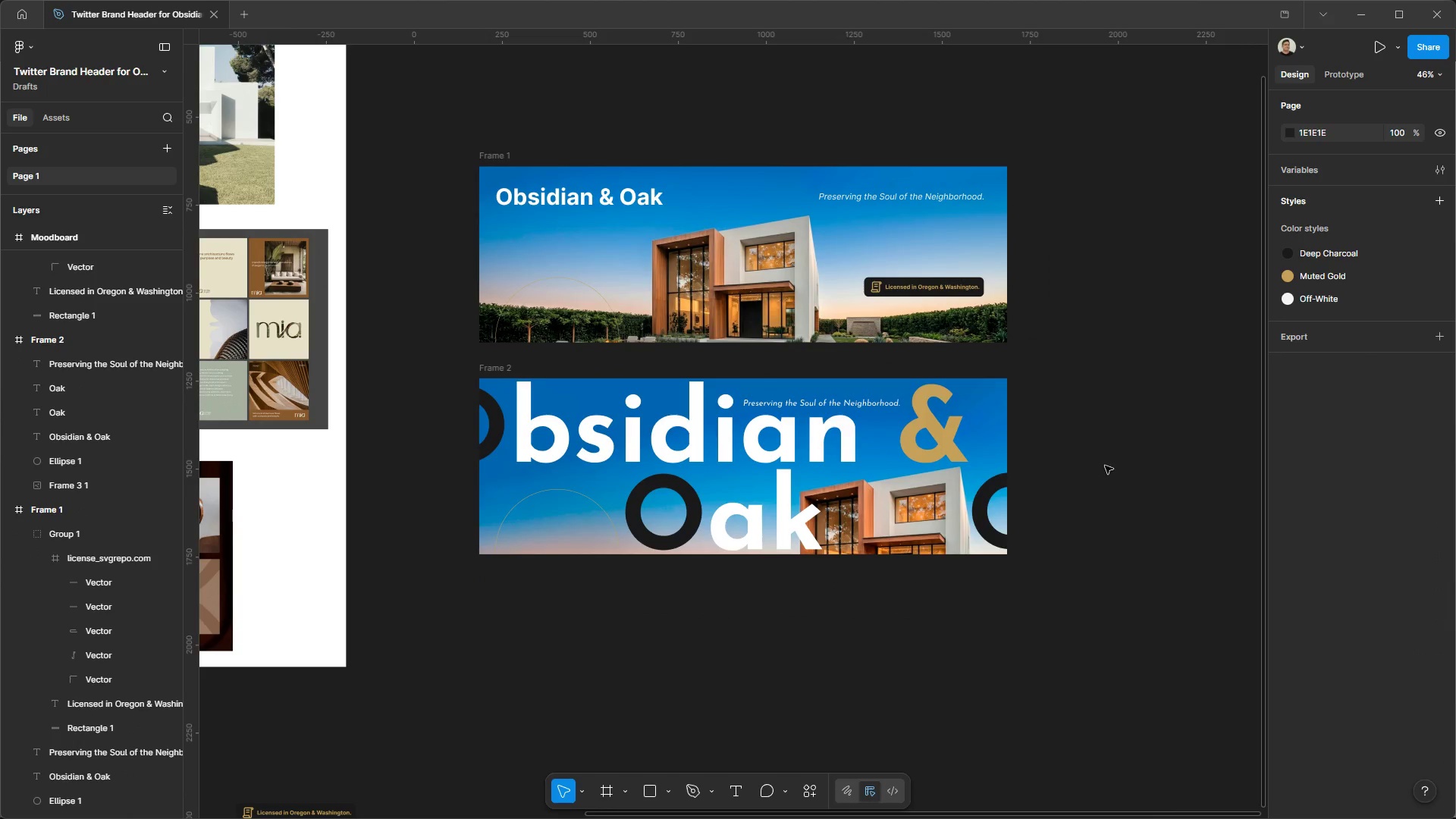 
key(Meta+MetaLeft)
 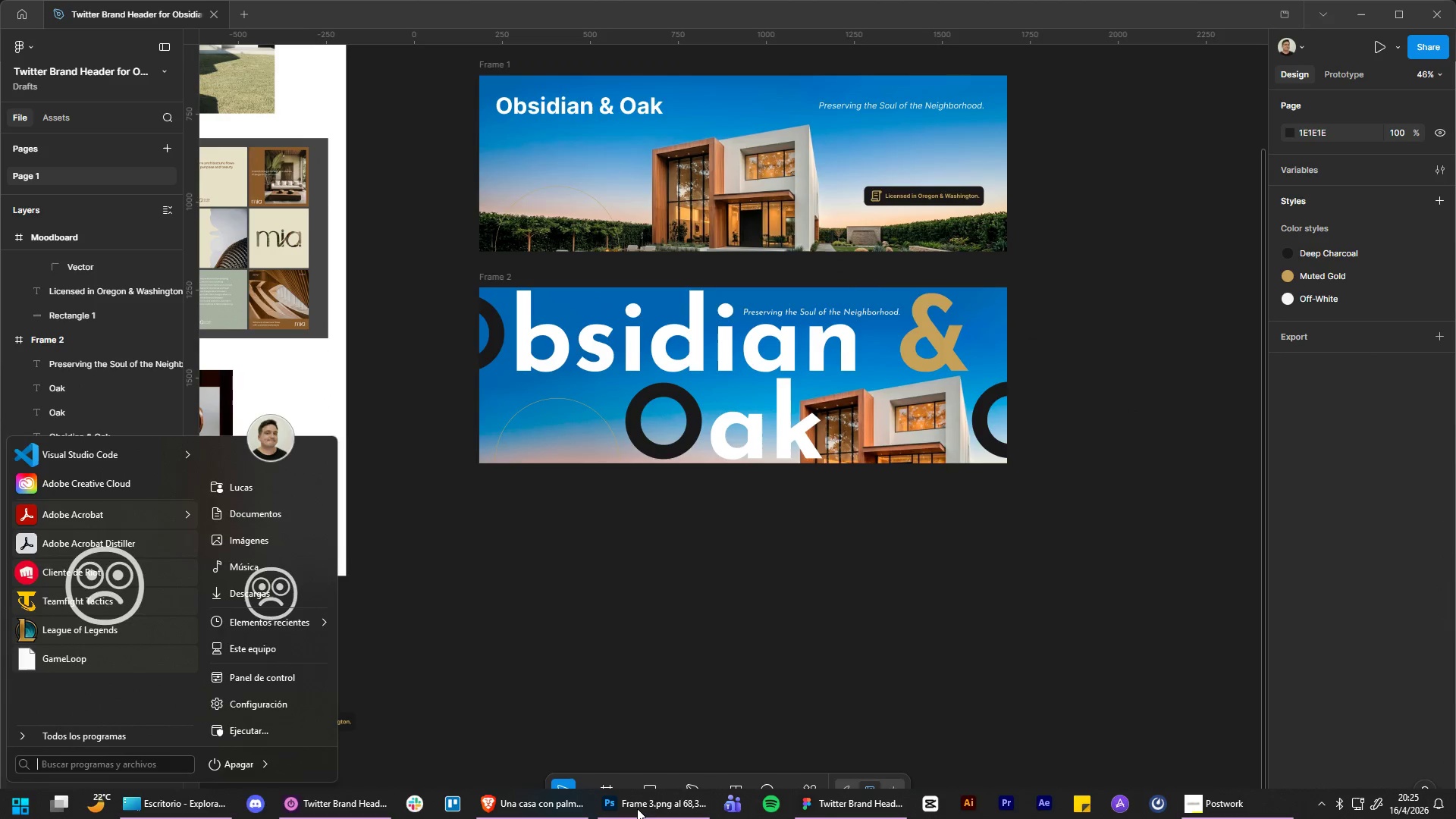 
scroll: coordinate [1136, 411], scroll_direction: down, amount: 1.0
 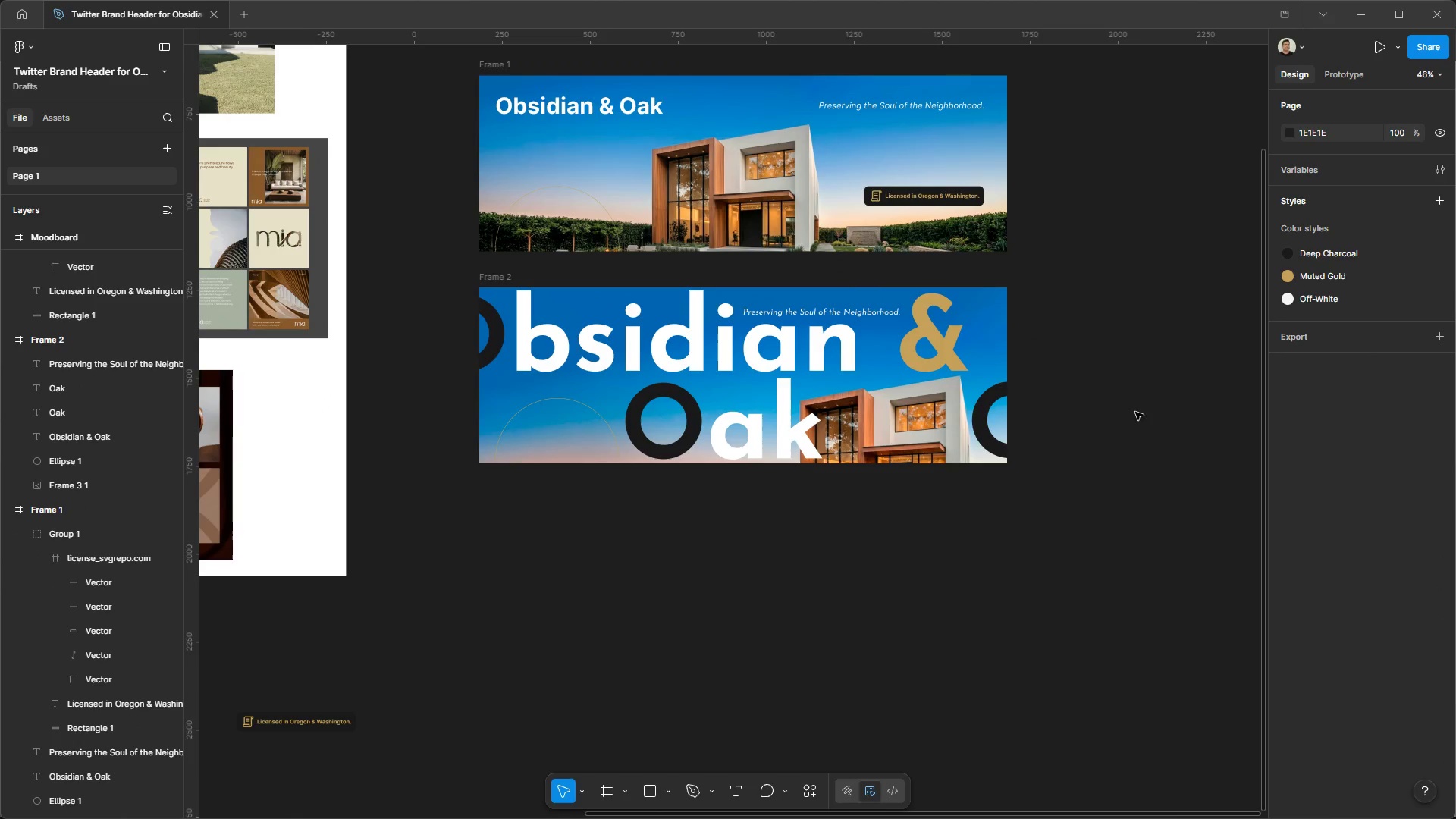 
left_click([637, 808])
 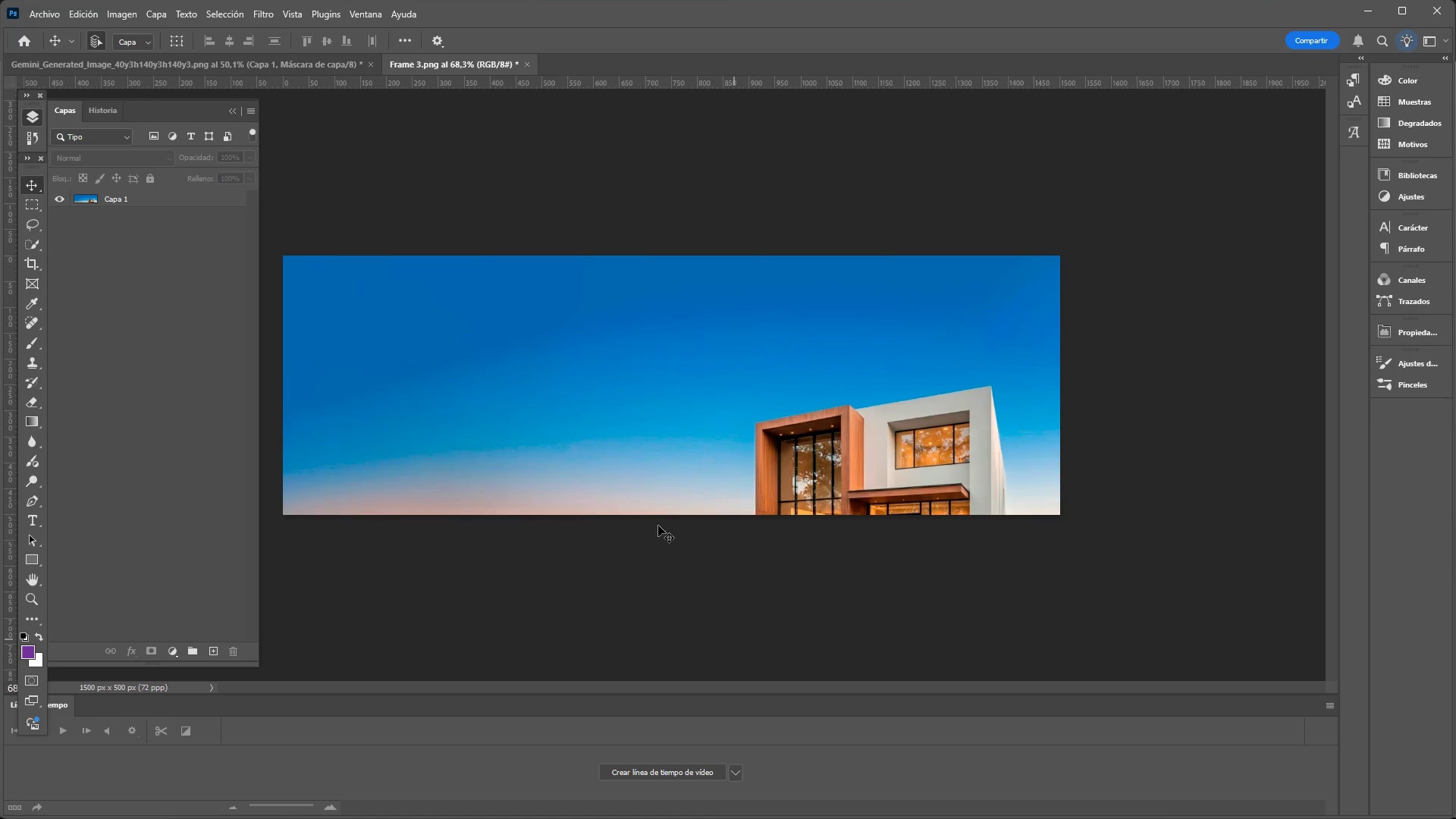 
left_click([600, 456])
 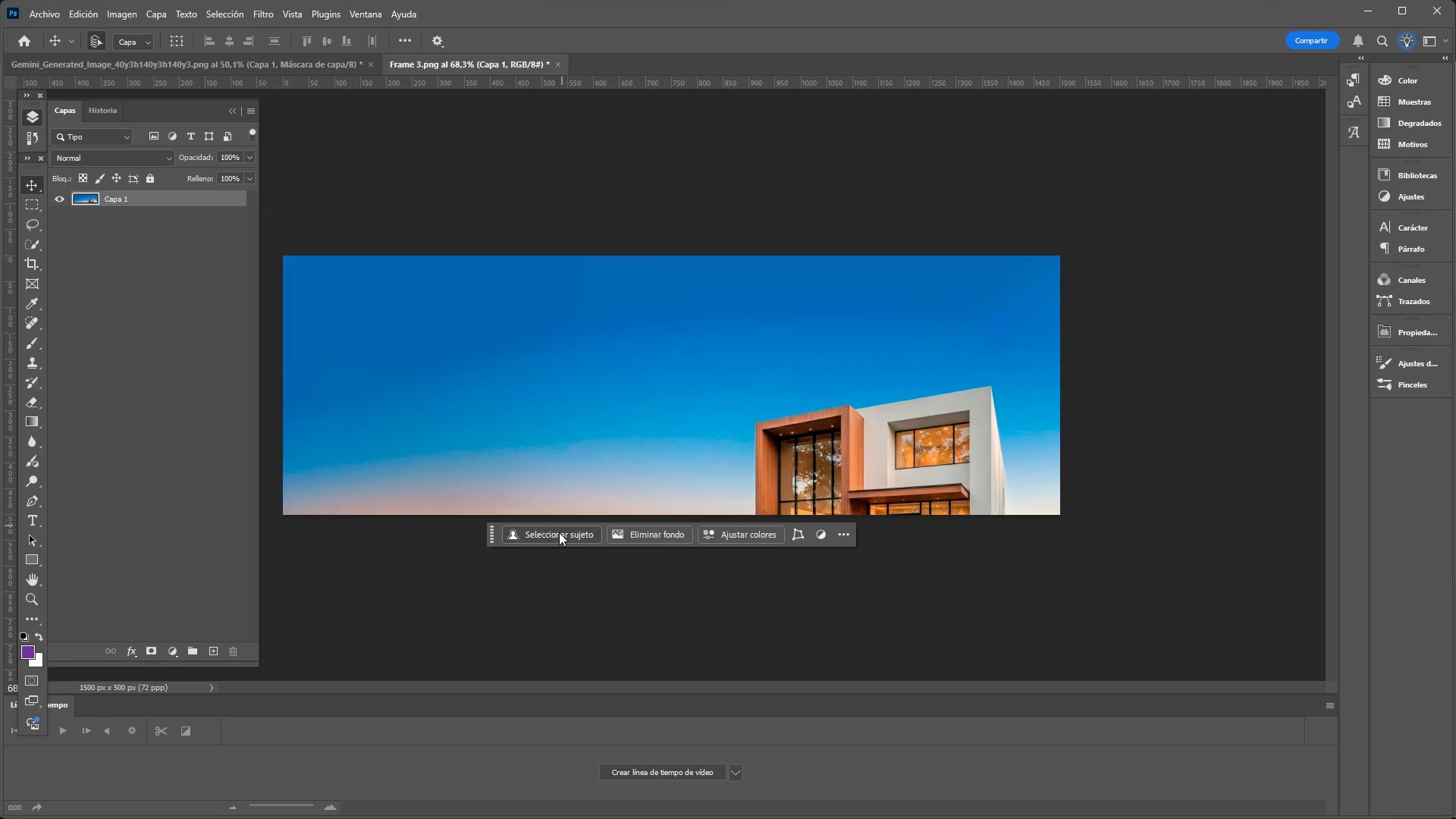 
left_click([559, 532])
 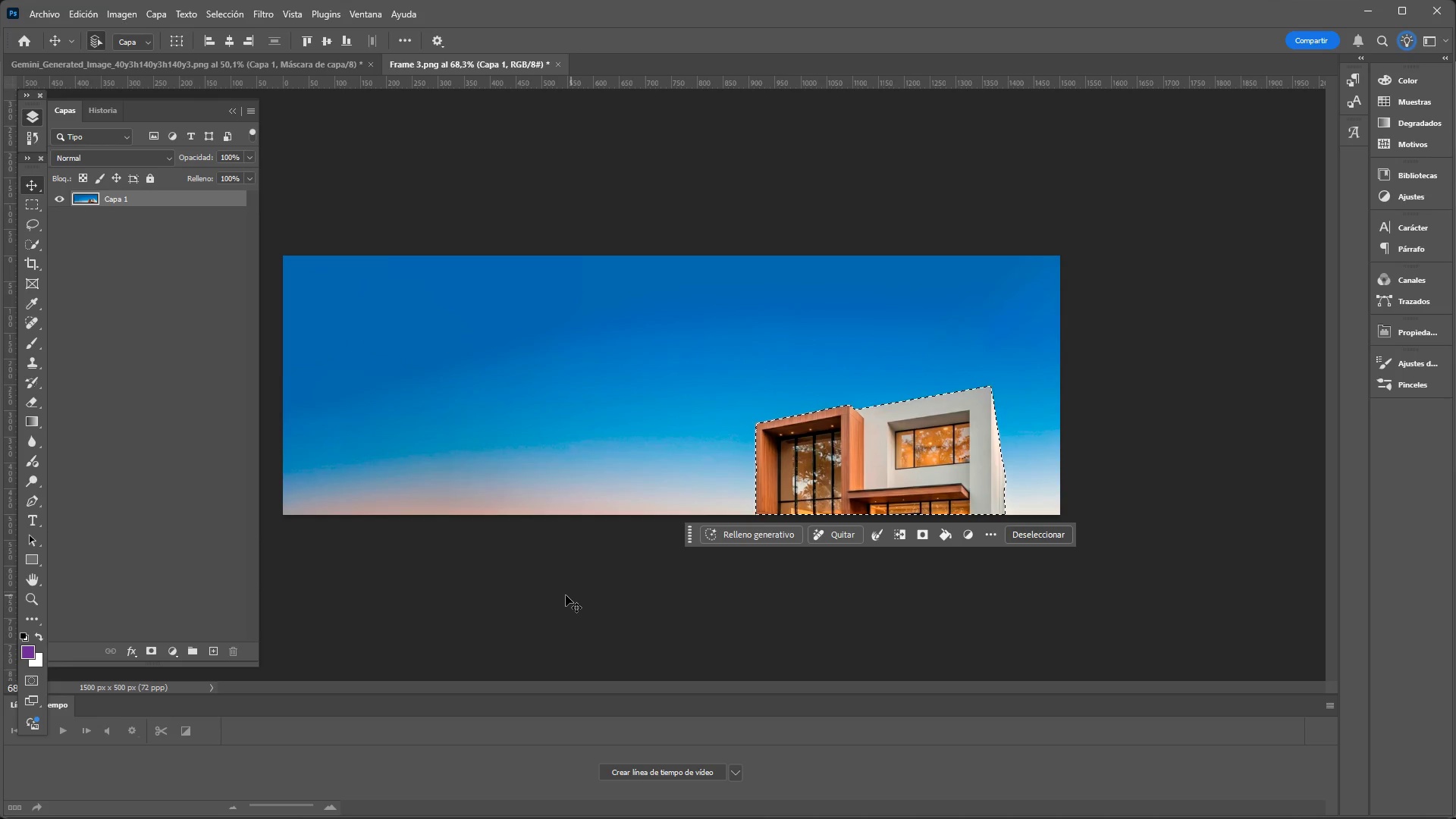 
left_click([151, 649])
 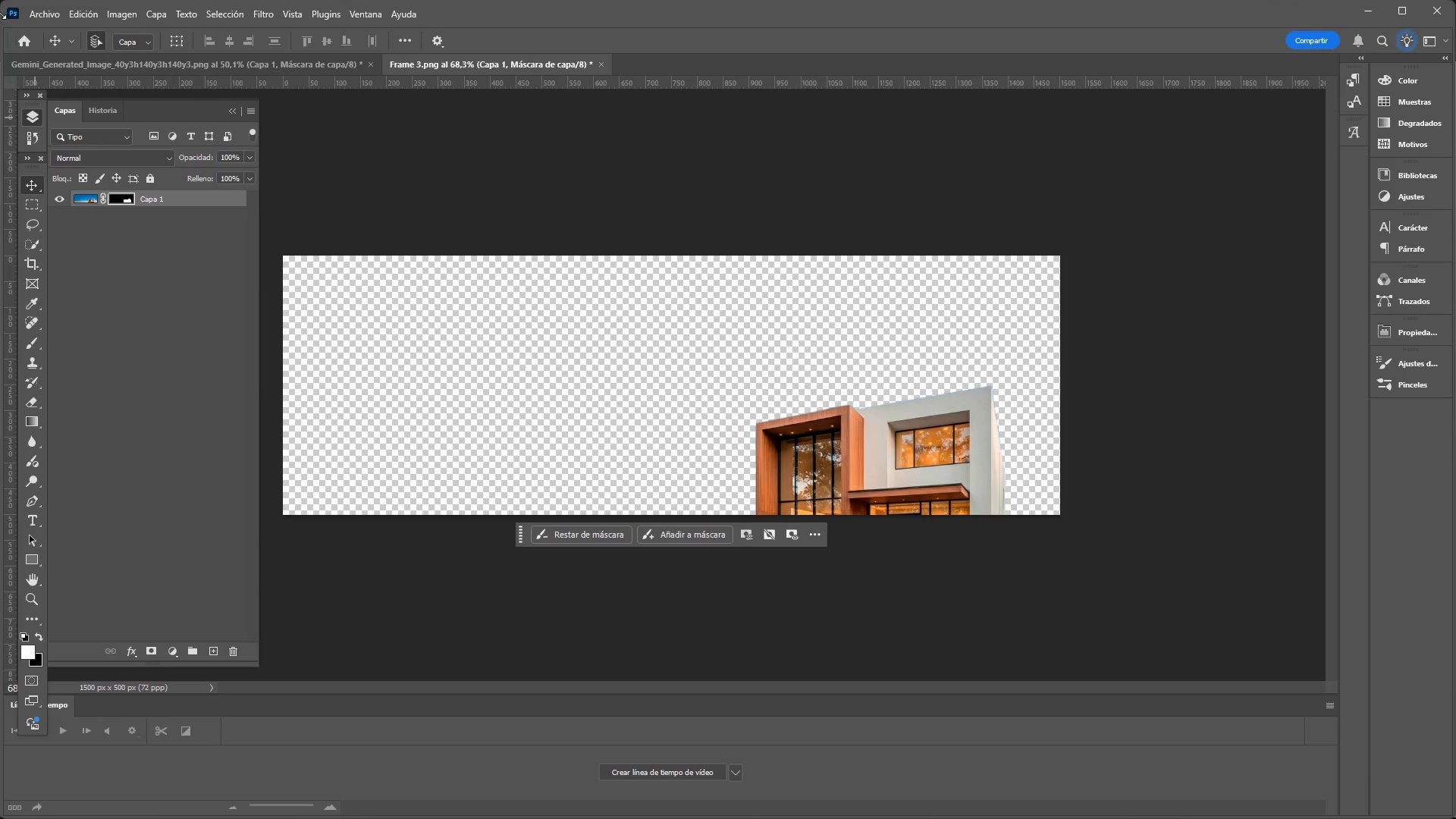 
left_click([52, 6])
 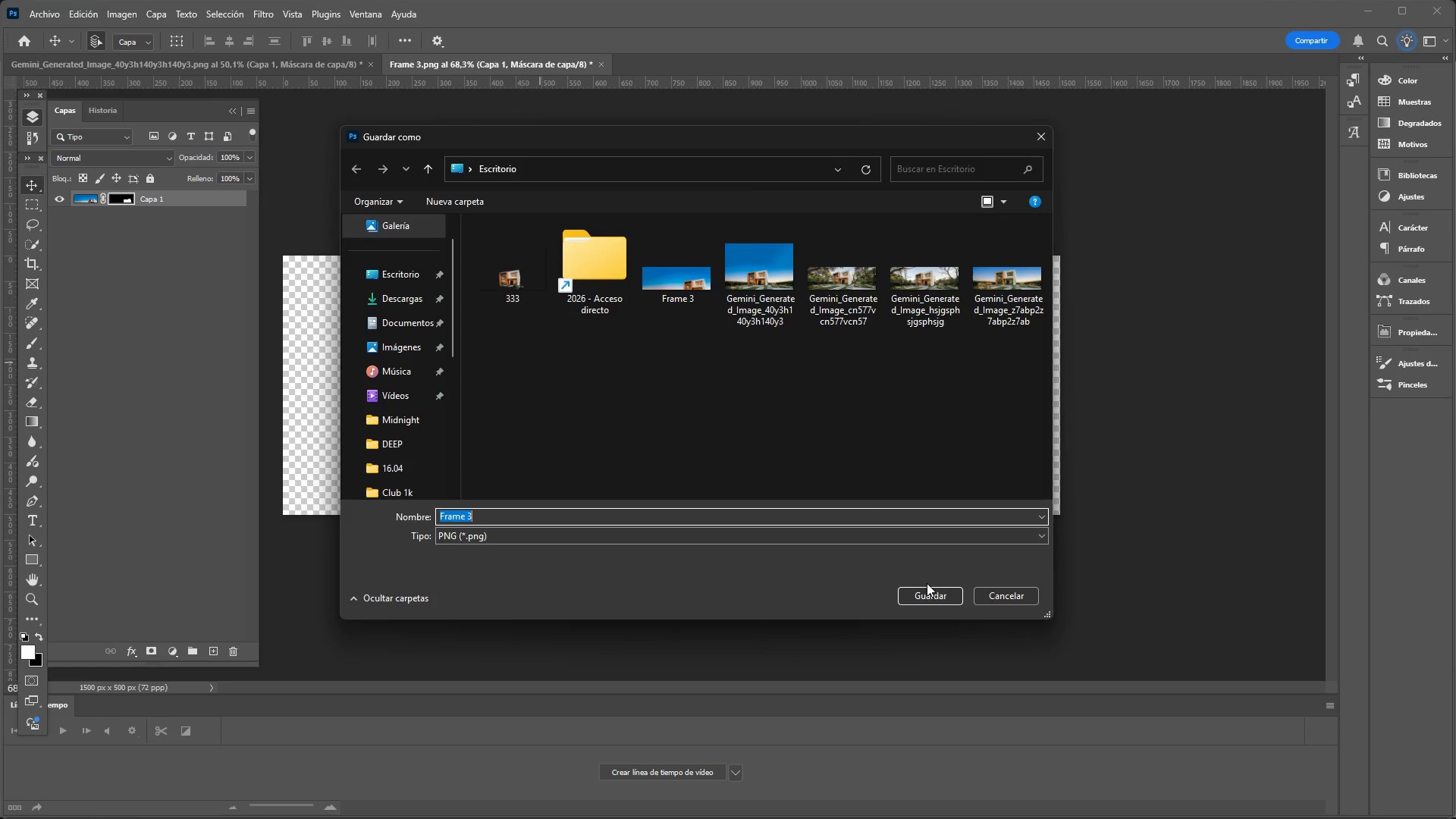 
left_click([773, 412])
 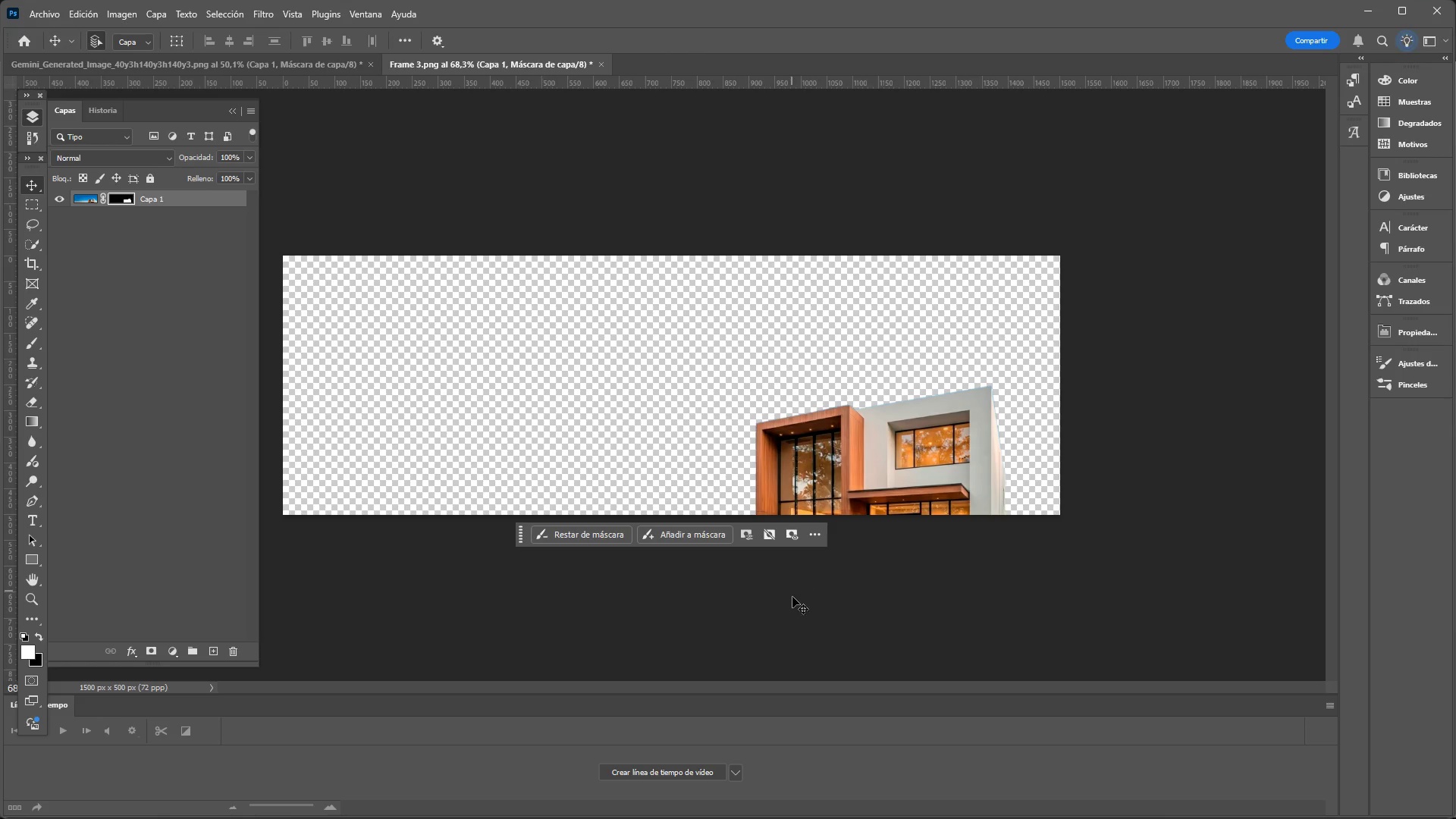 
left_click([792, 598])
 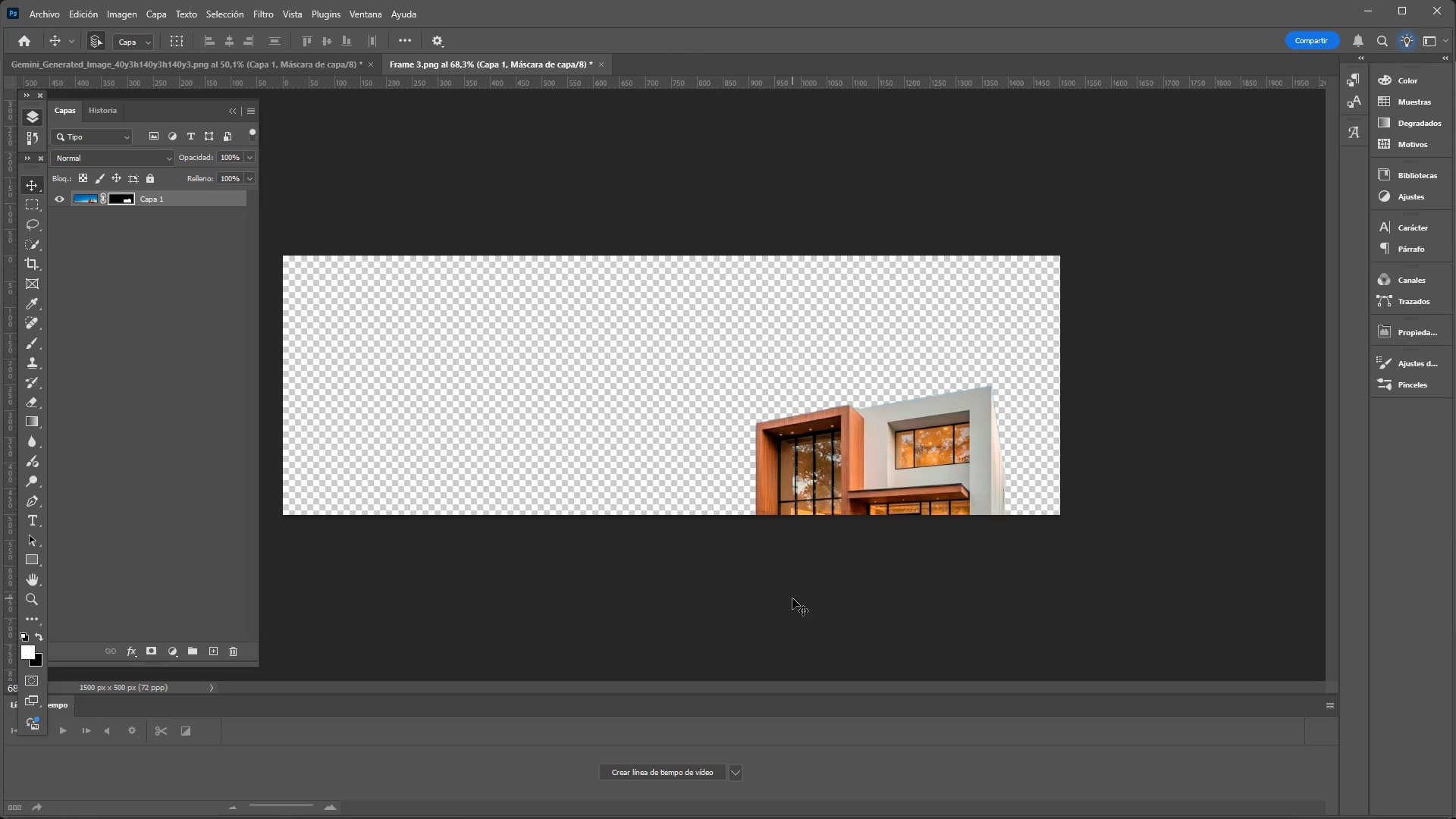 
key(Meta+MetaLeft)
 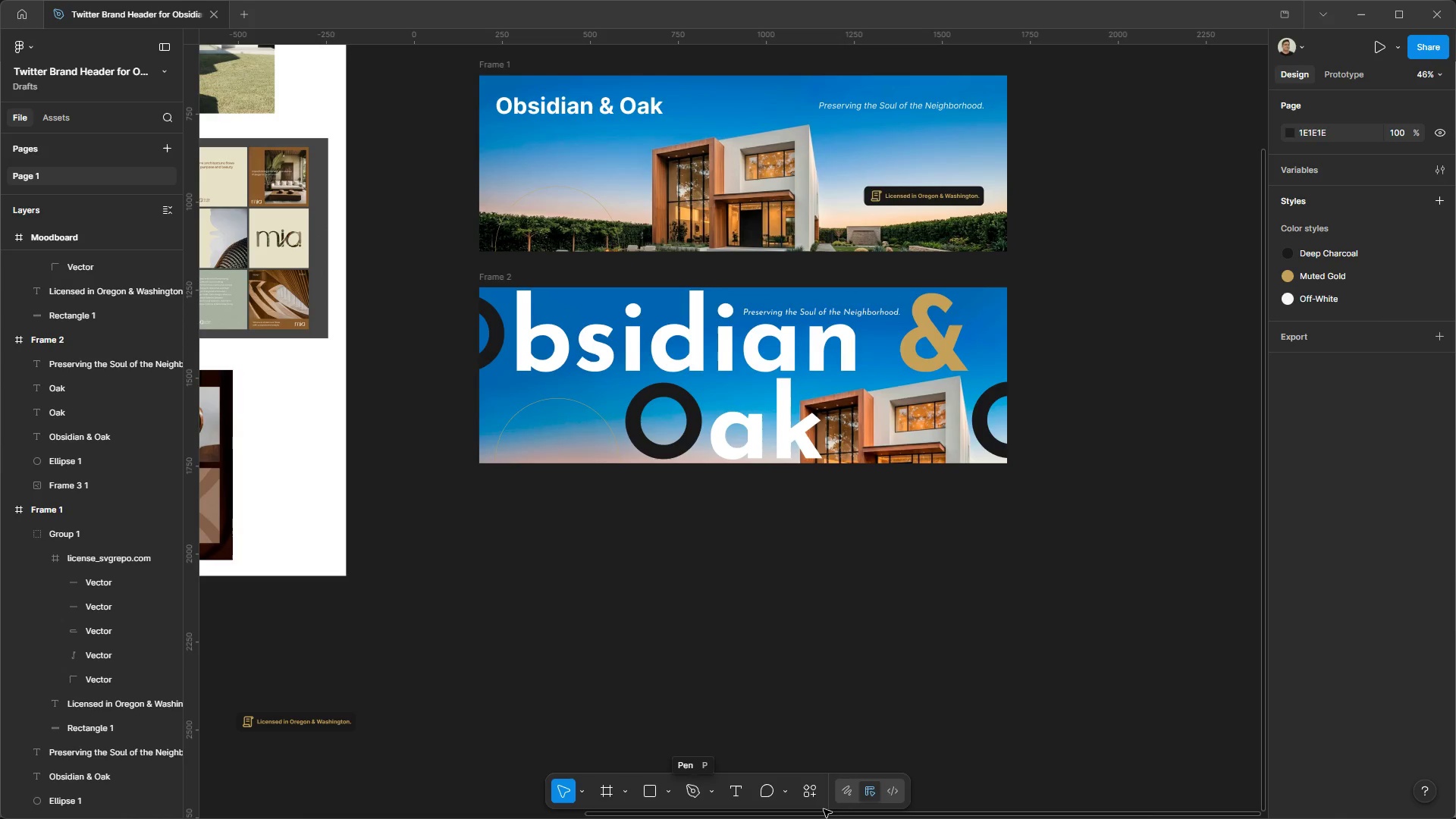 
left_click_drag(start_coordinate=[863, 657], to_coordinate=[861, 641])
 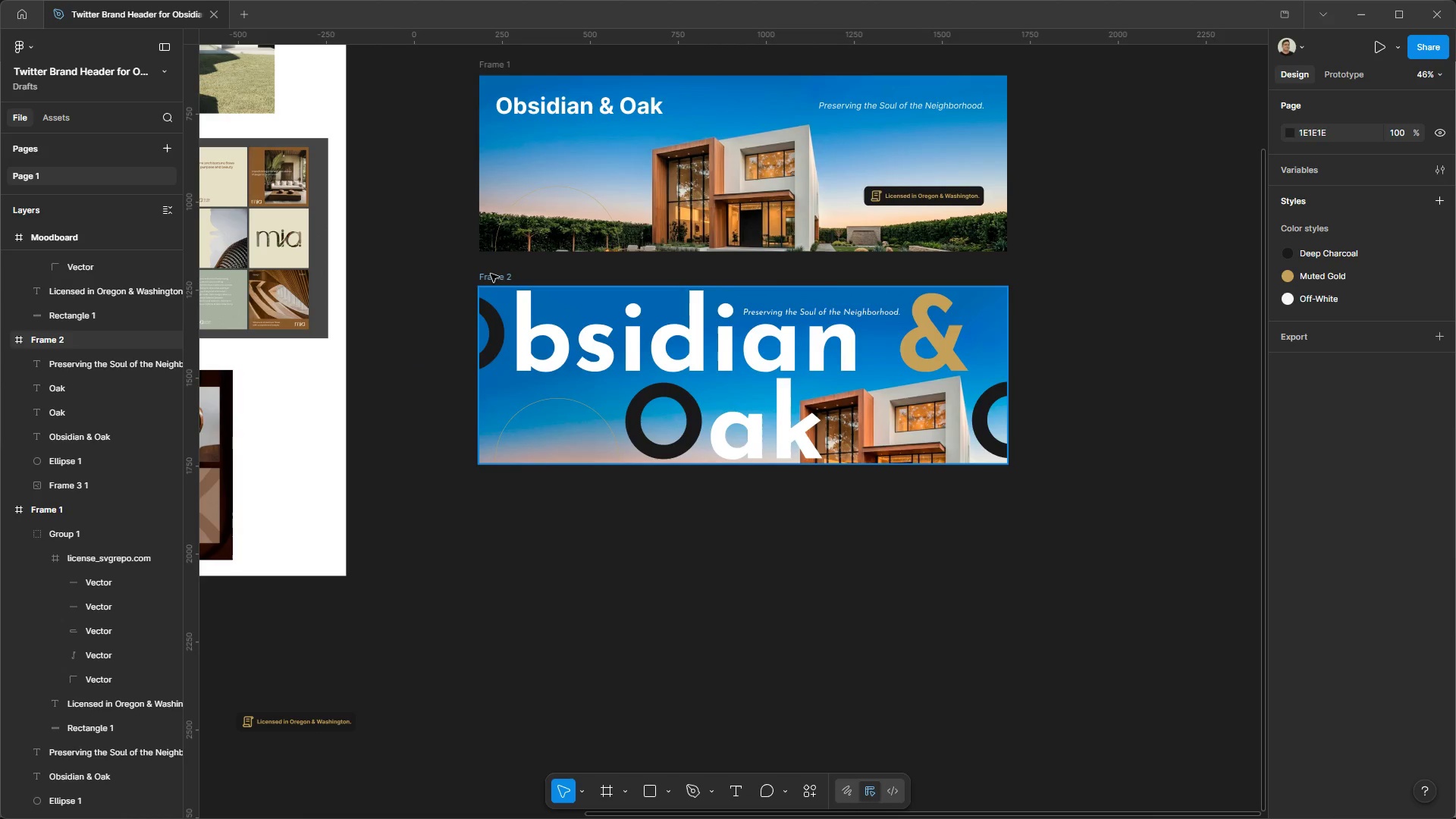 
left_click([491, 274])
 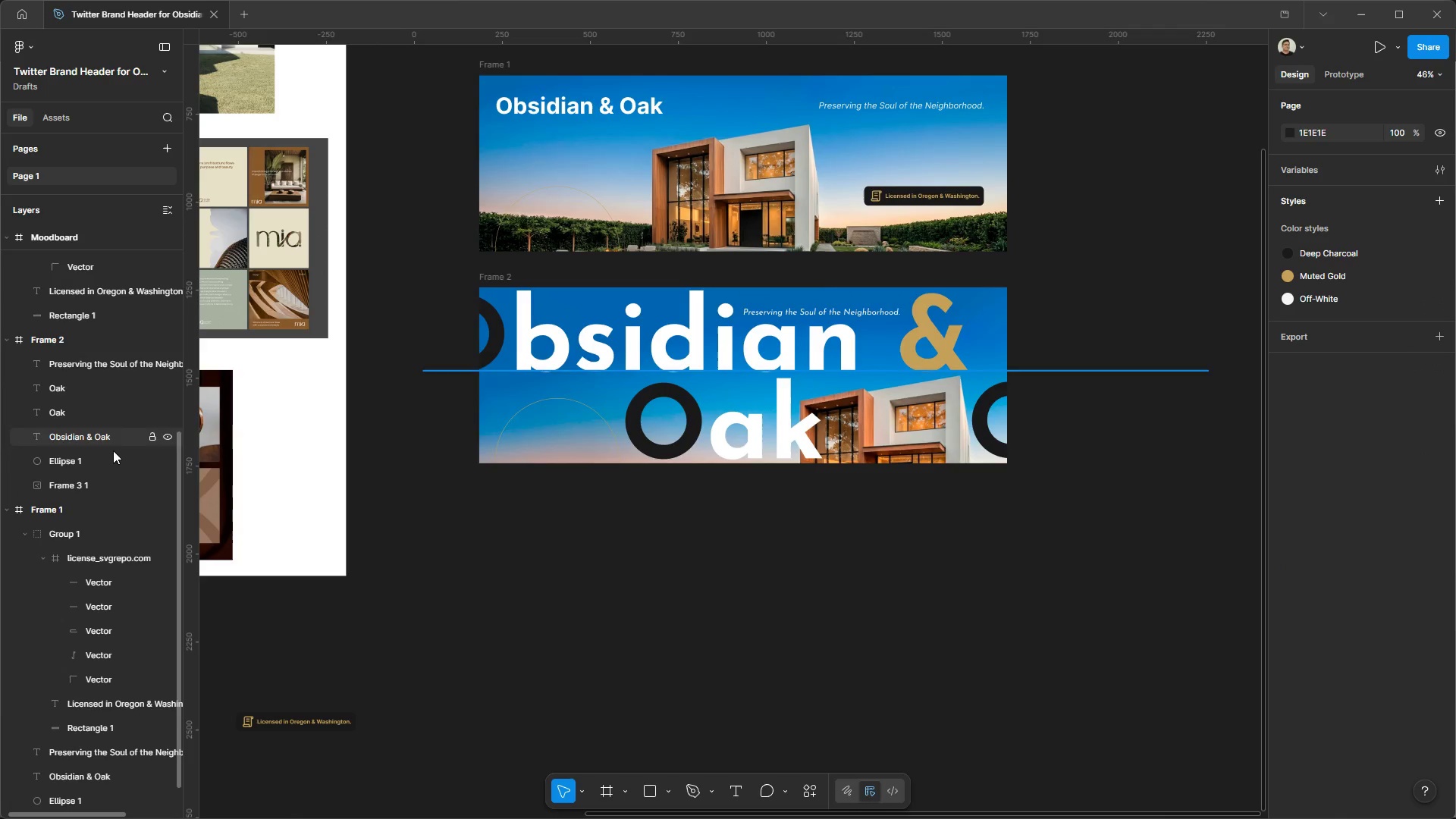 
left_click([94, 489])
 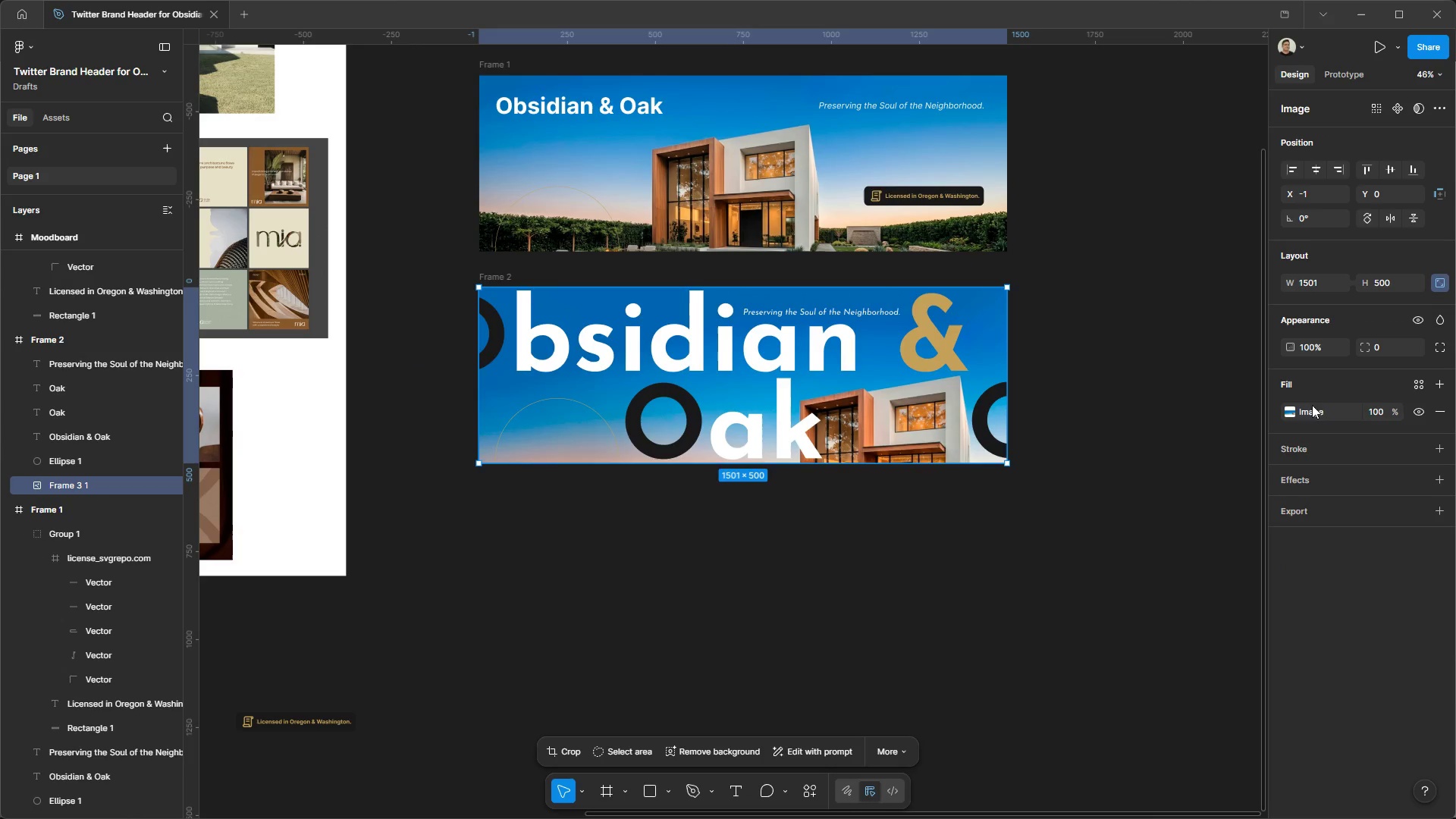 
left_click([1297, 410])
 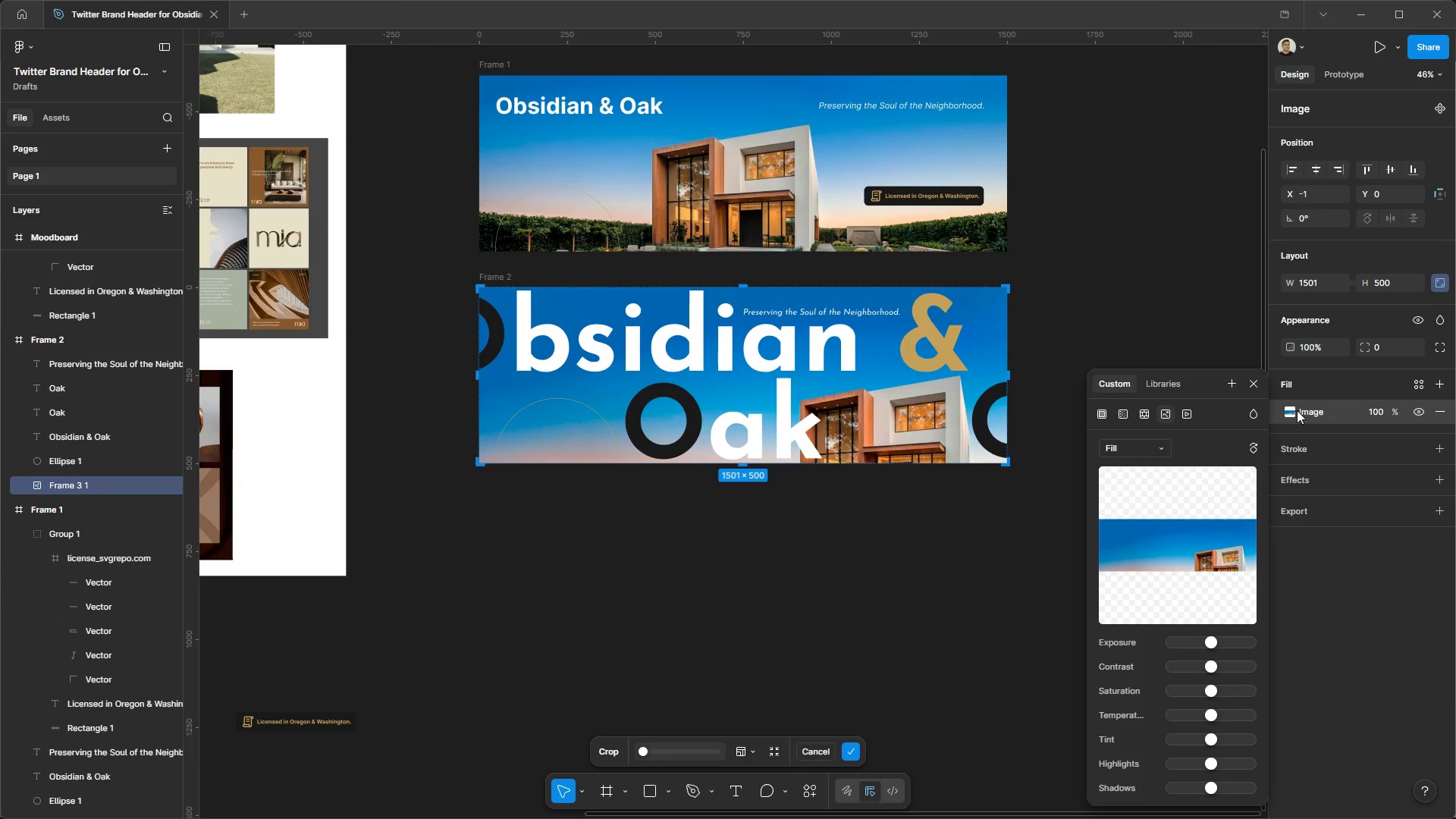 
left_click([1297, 410])
 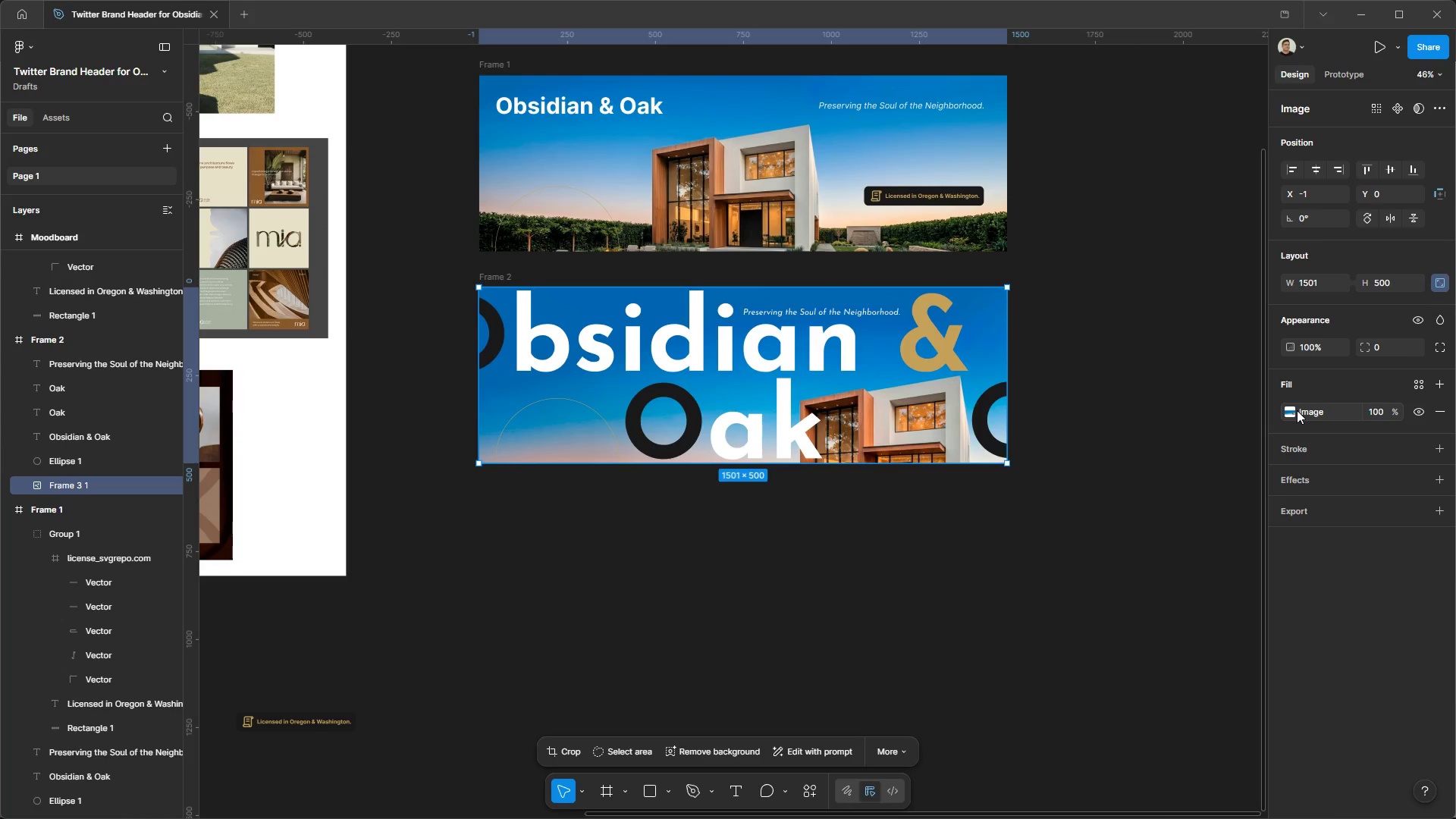 
wait(16.98)
 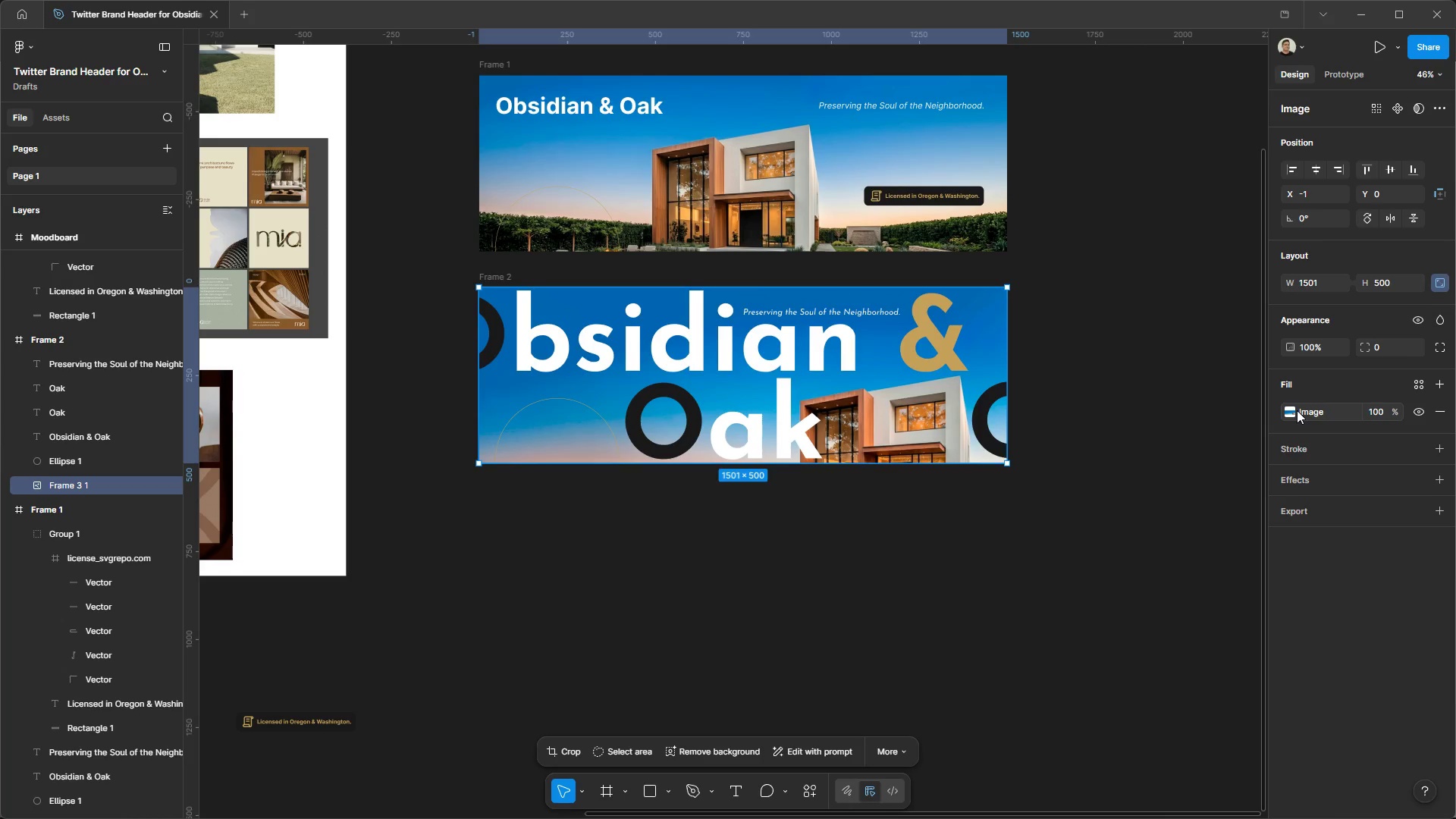 
key(Meta+MetaLeft)
 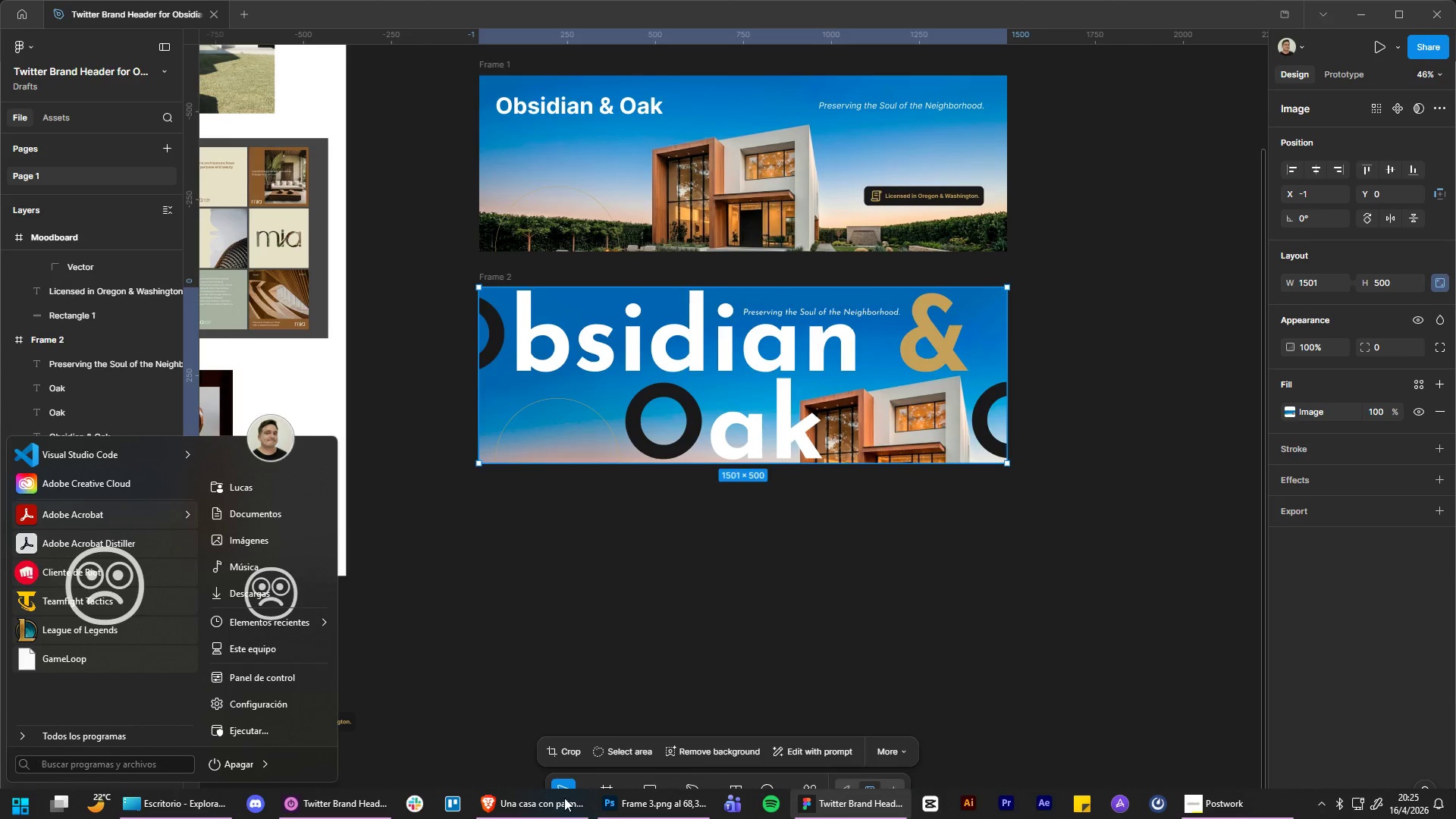 
left_click([557, 803])
 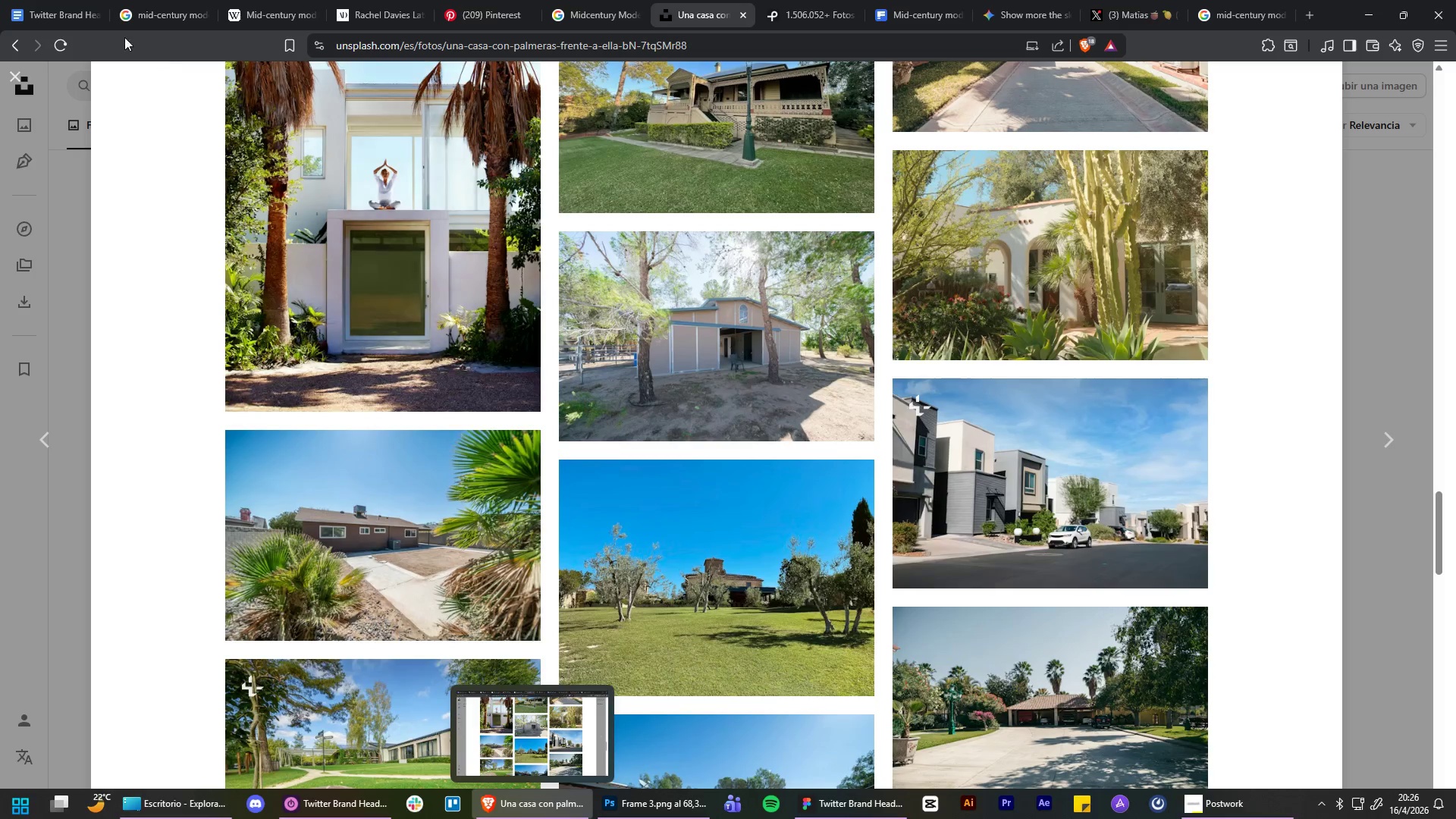 
left_click([58, 12])
 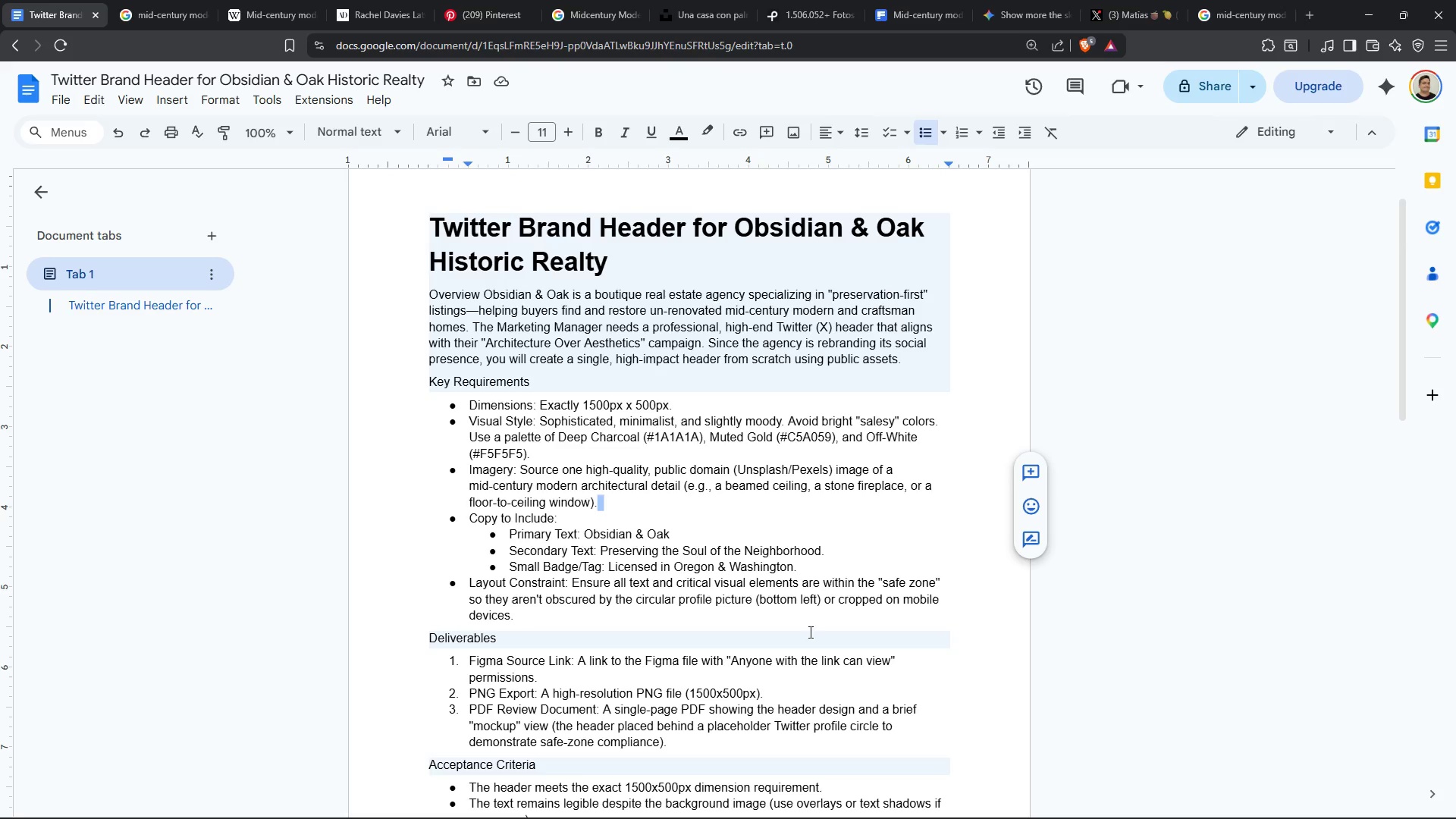 
scroll: coordinate [814, 641], scroll_direction: down, amount: 4.0
 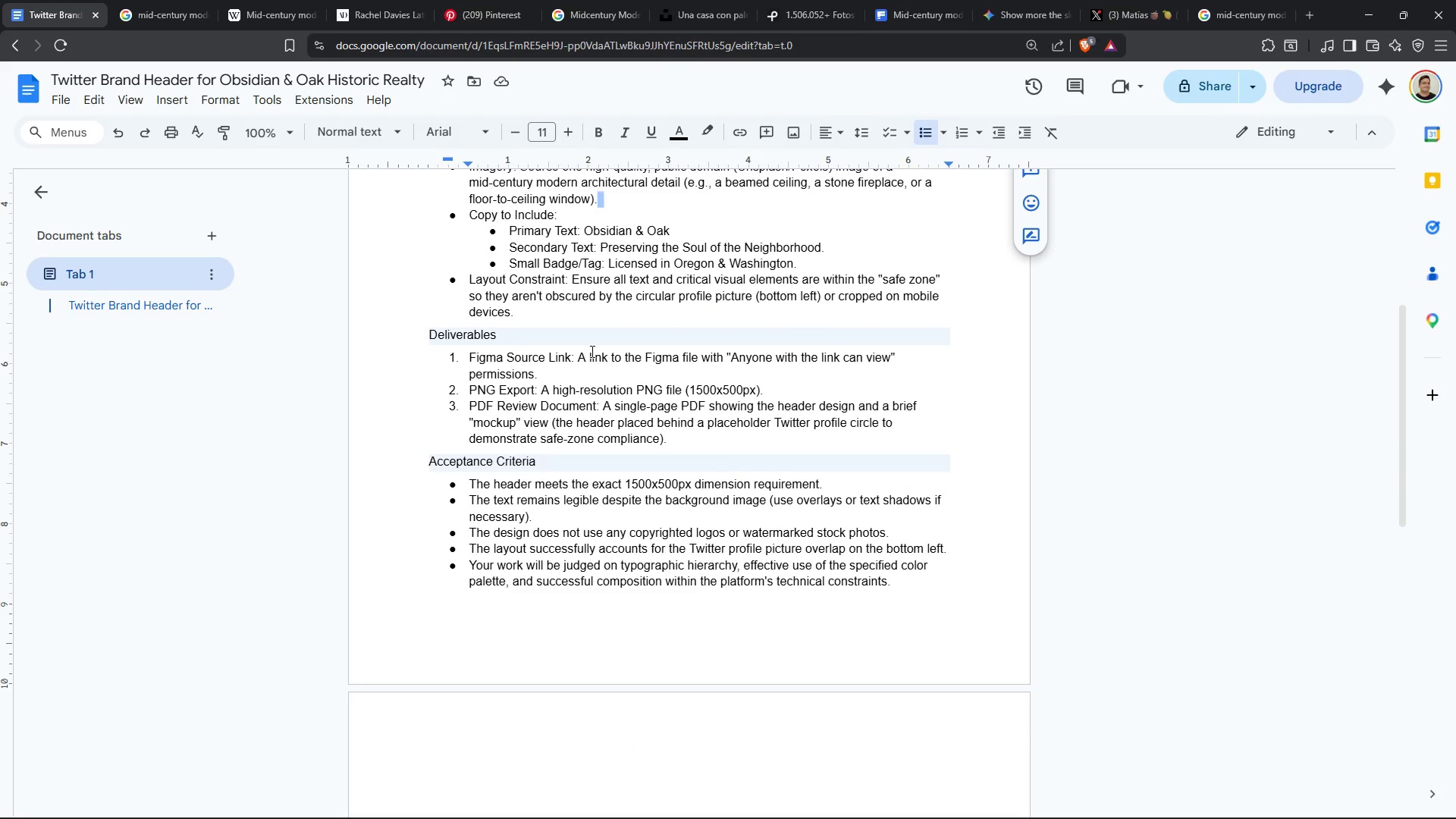 
scroll: coordinate [605, 346], scroll_direction: up, amount: 2.0
 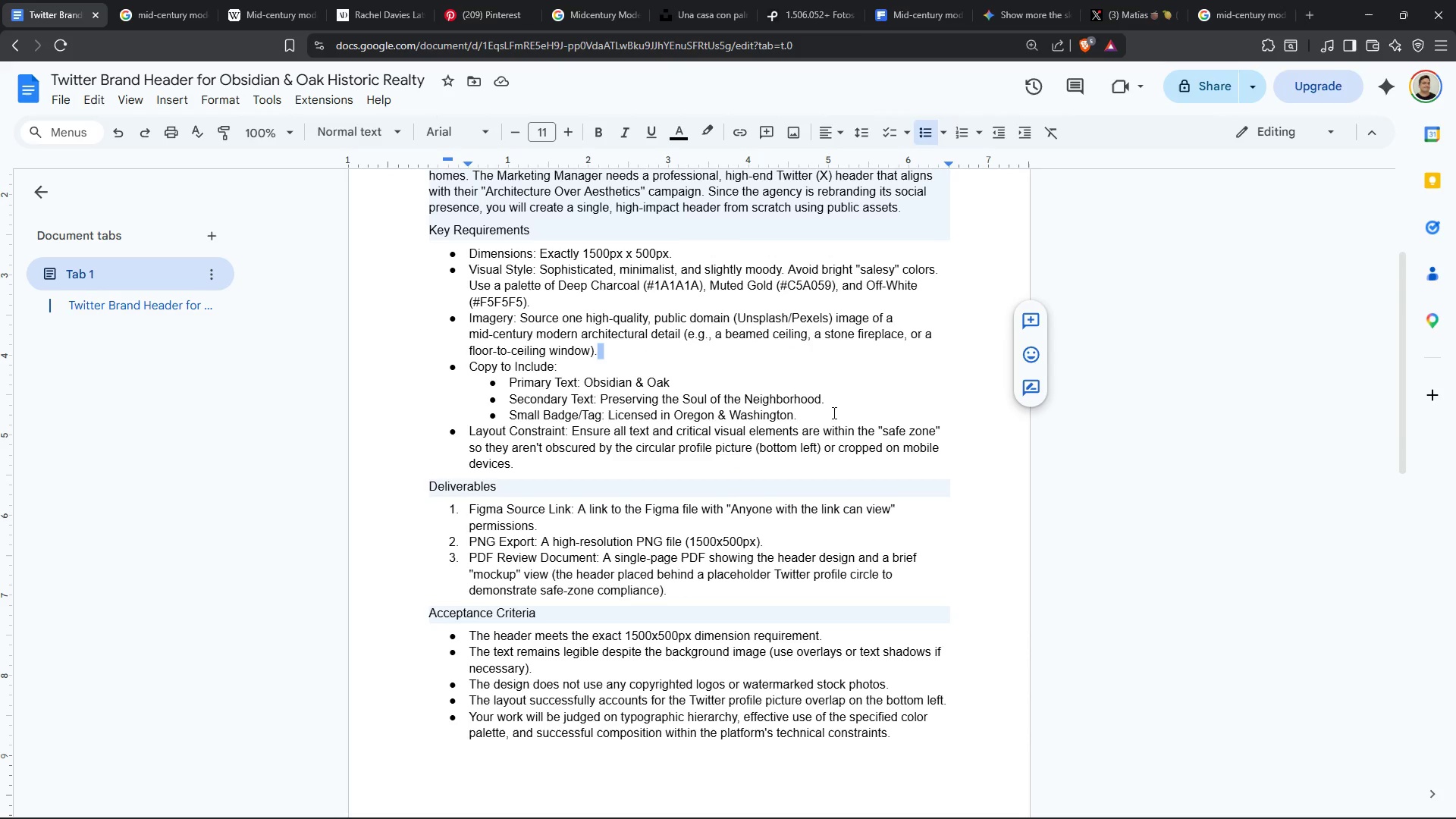 
wait(9.03)
 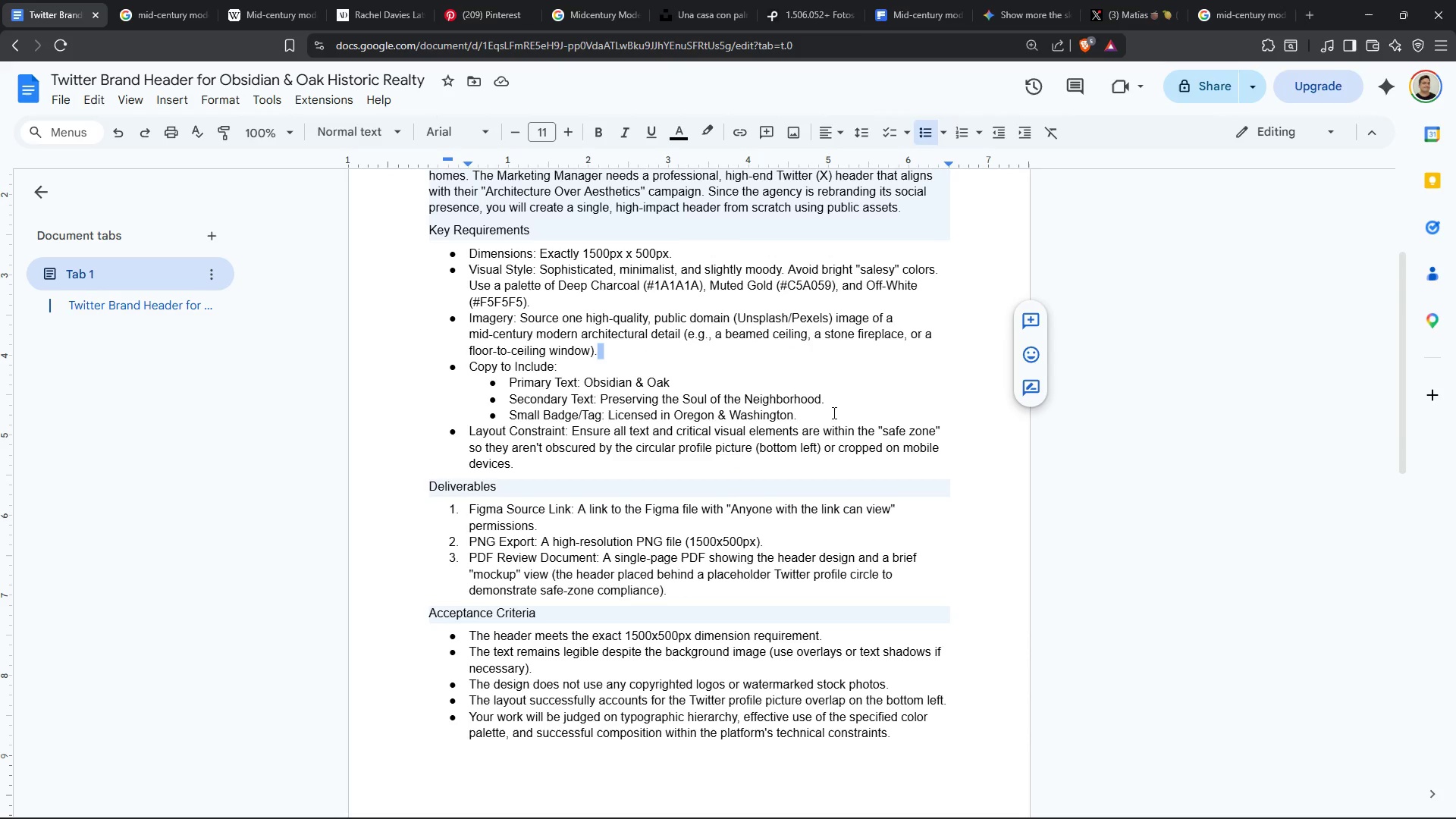 
left_click([1359, 1])
 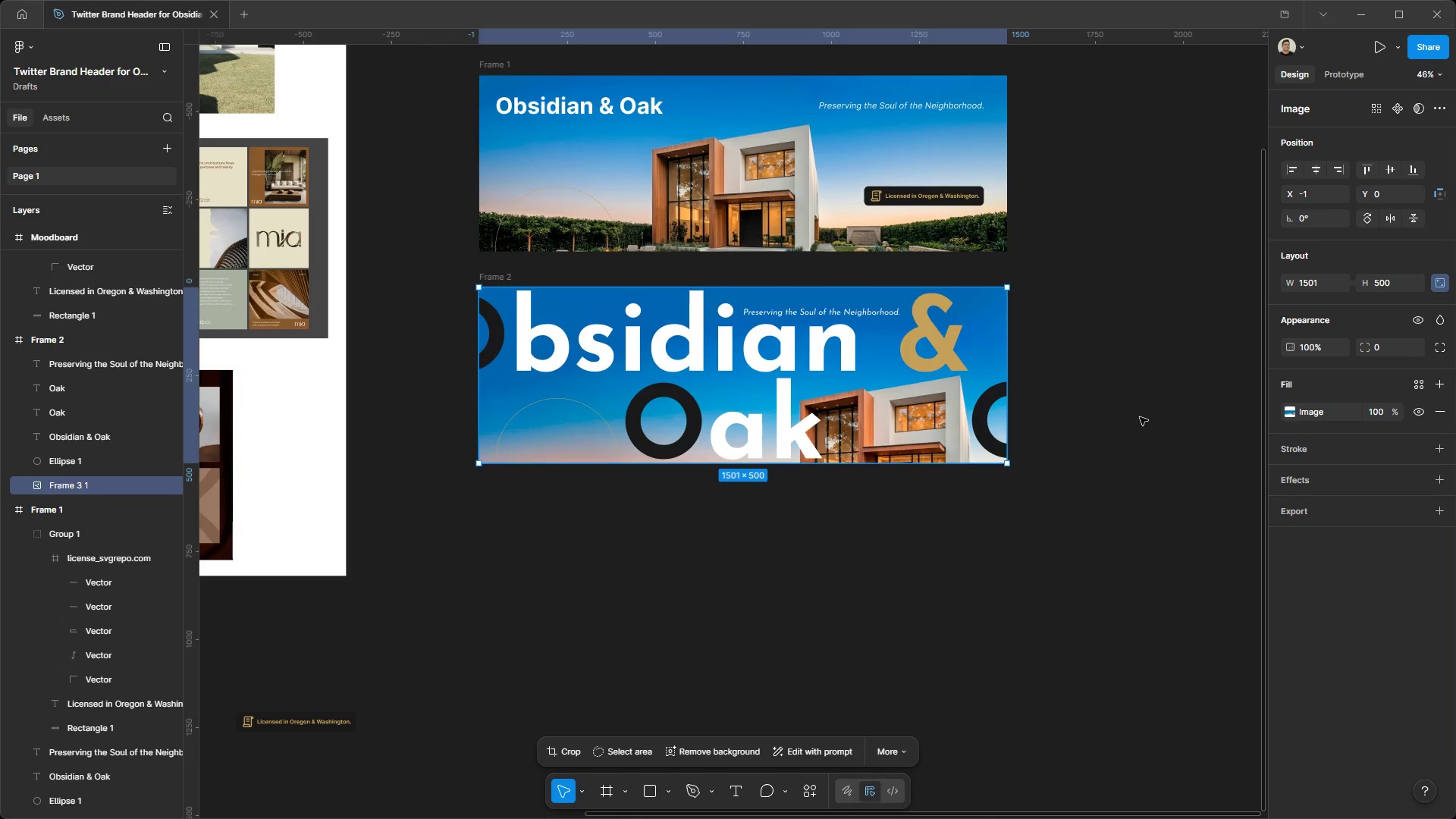 
left_click([1140, 416])
 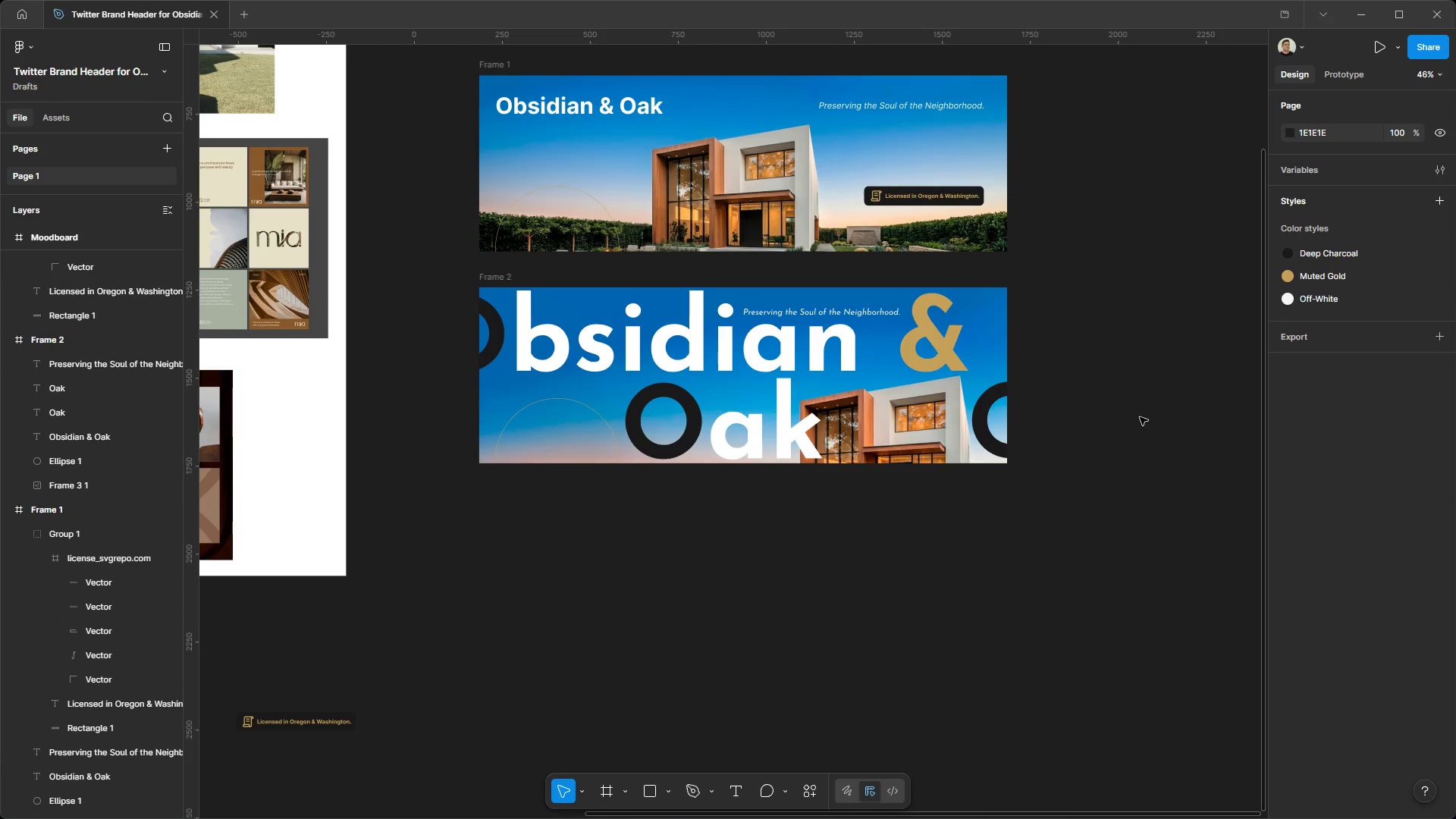 
hold_key(key=ControlLeft, duration=1.0)
hold_key(key=AltLeft, duration=0.94)
scroll: coordinate [1068, 429], scroll_direction: up, amount: 4.0
 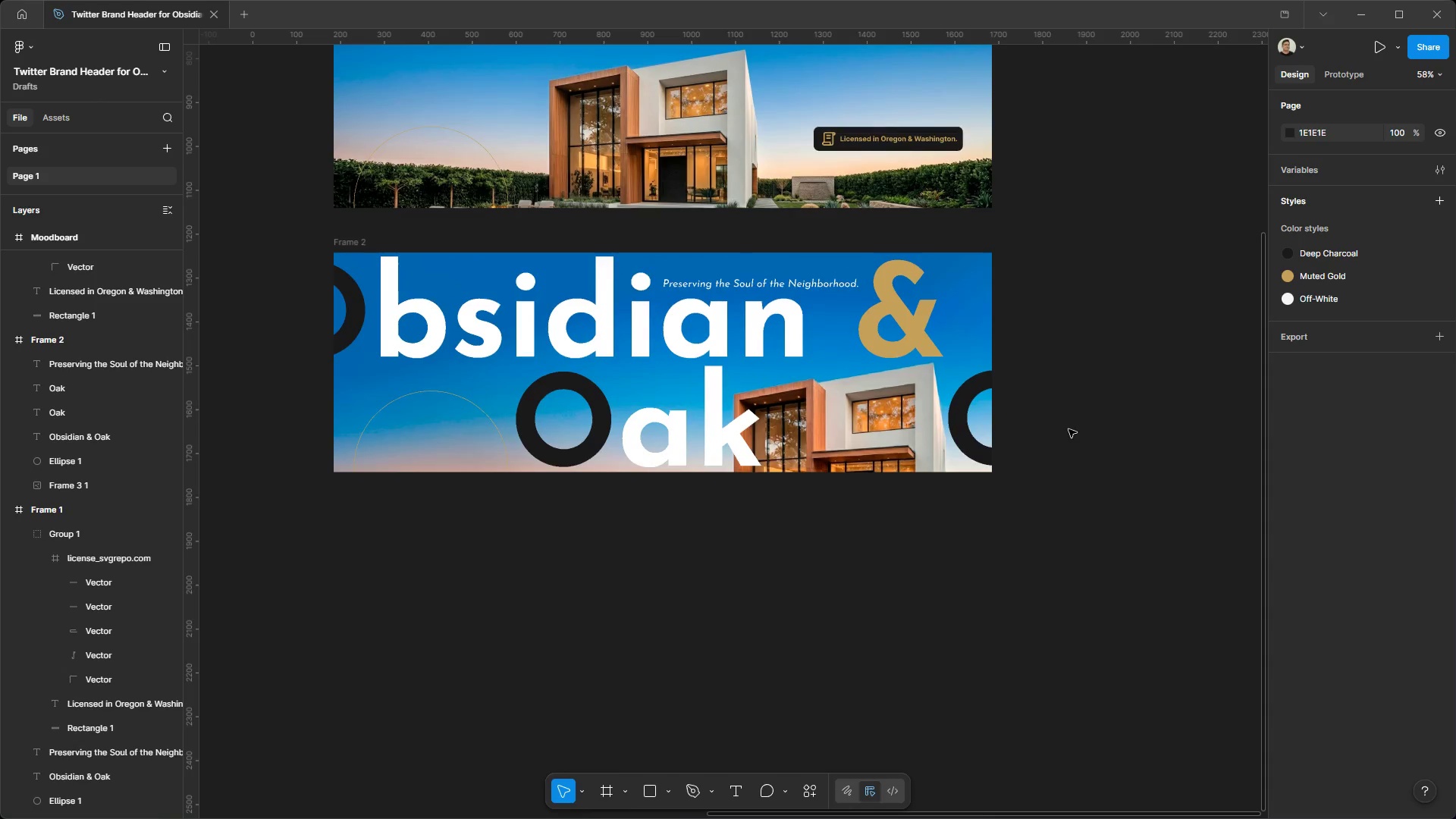 
wait(9.31)
 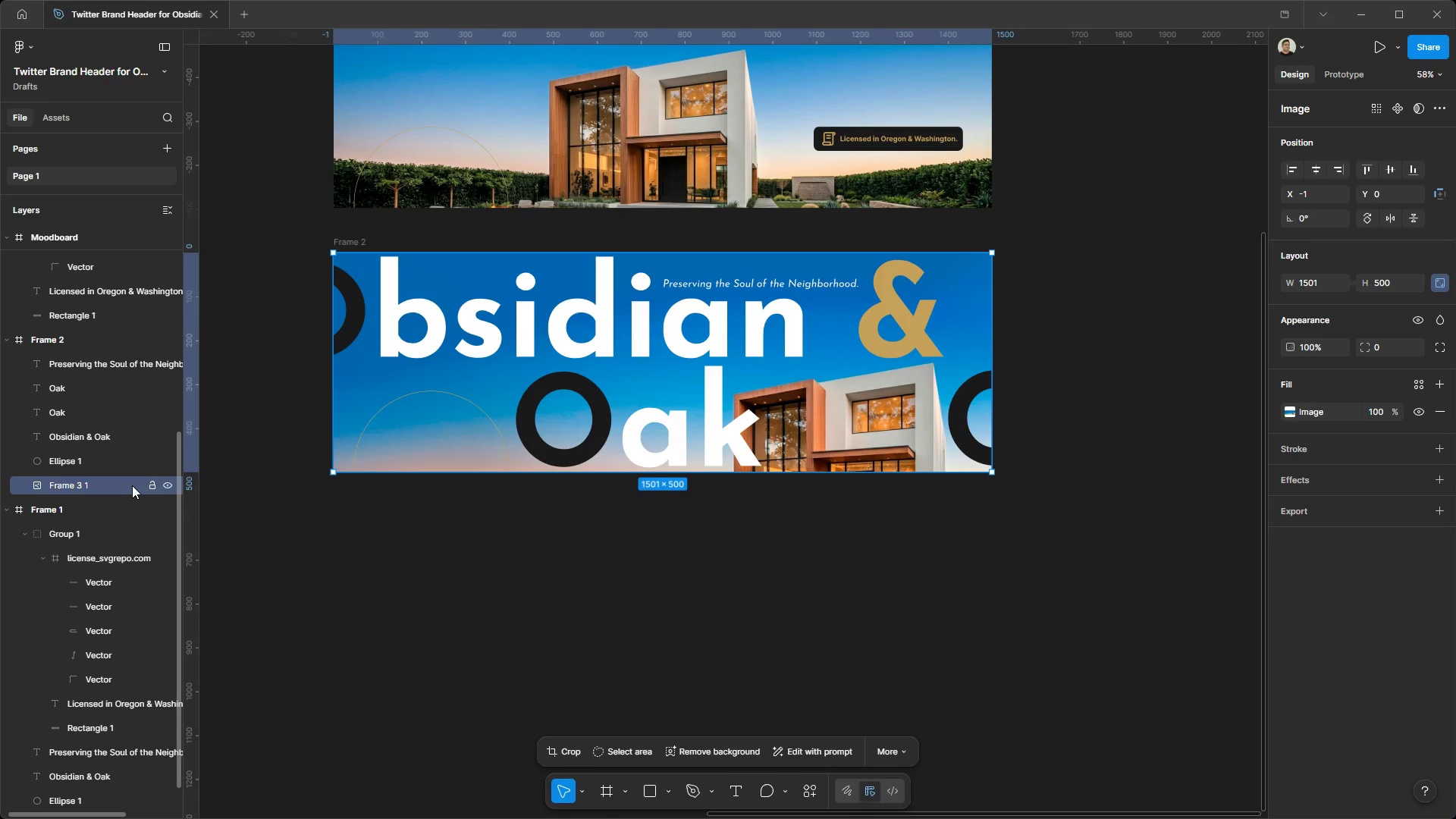 
key(Control+C)
 